 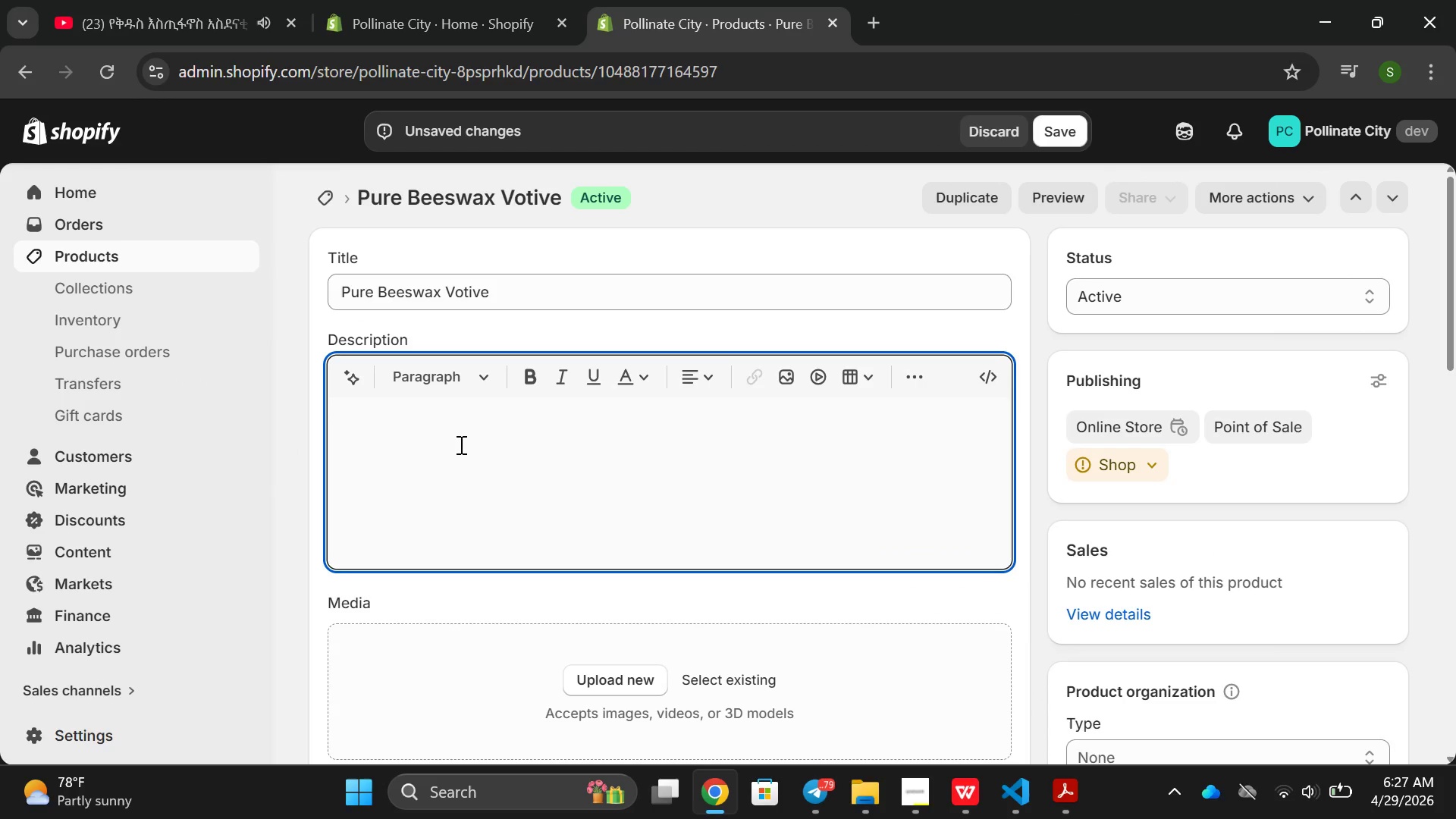 
type(Hand )
 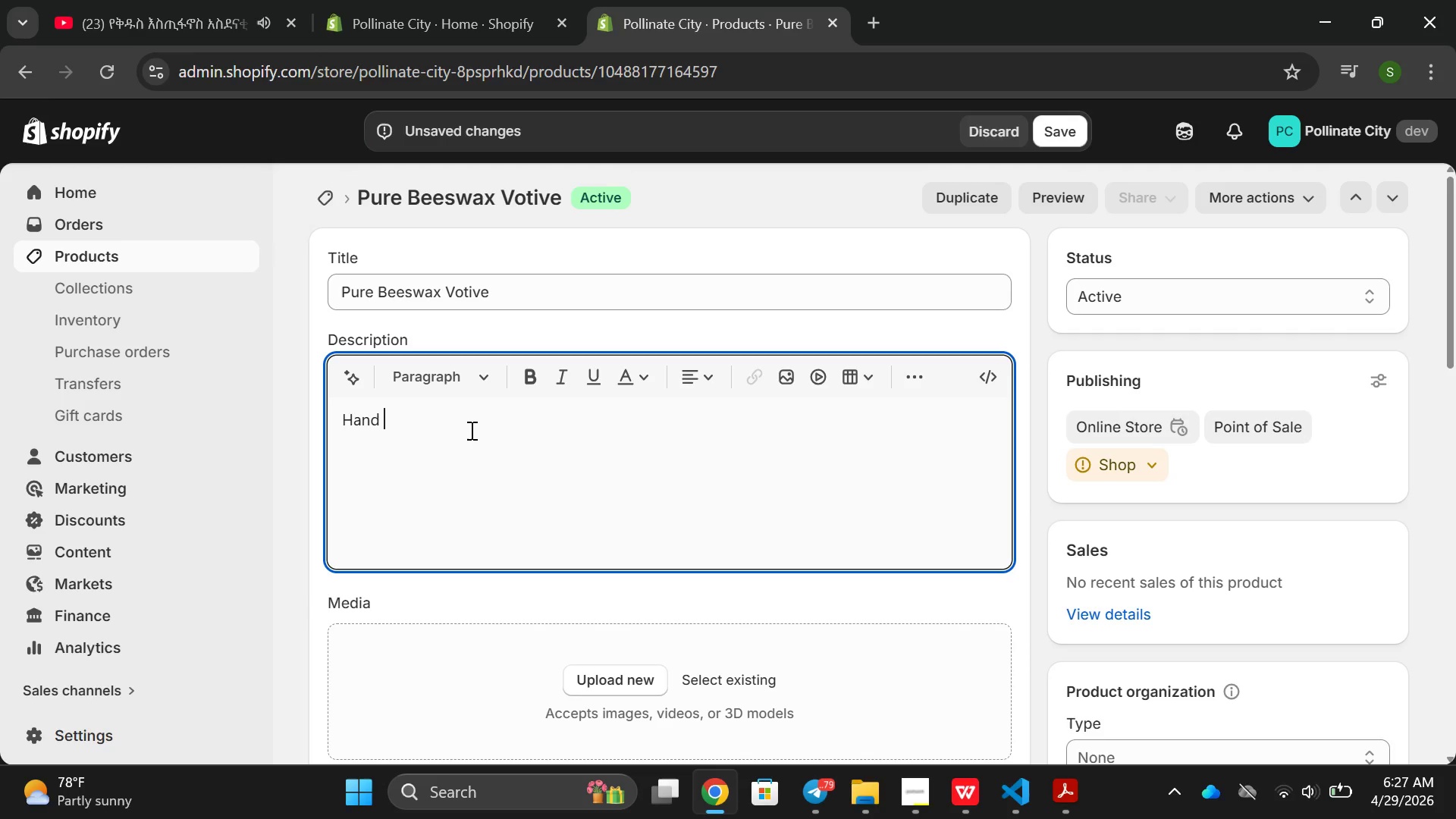 
type(_por)
key(Backspace)
type(ured Urban )
 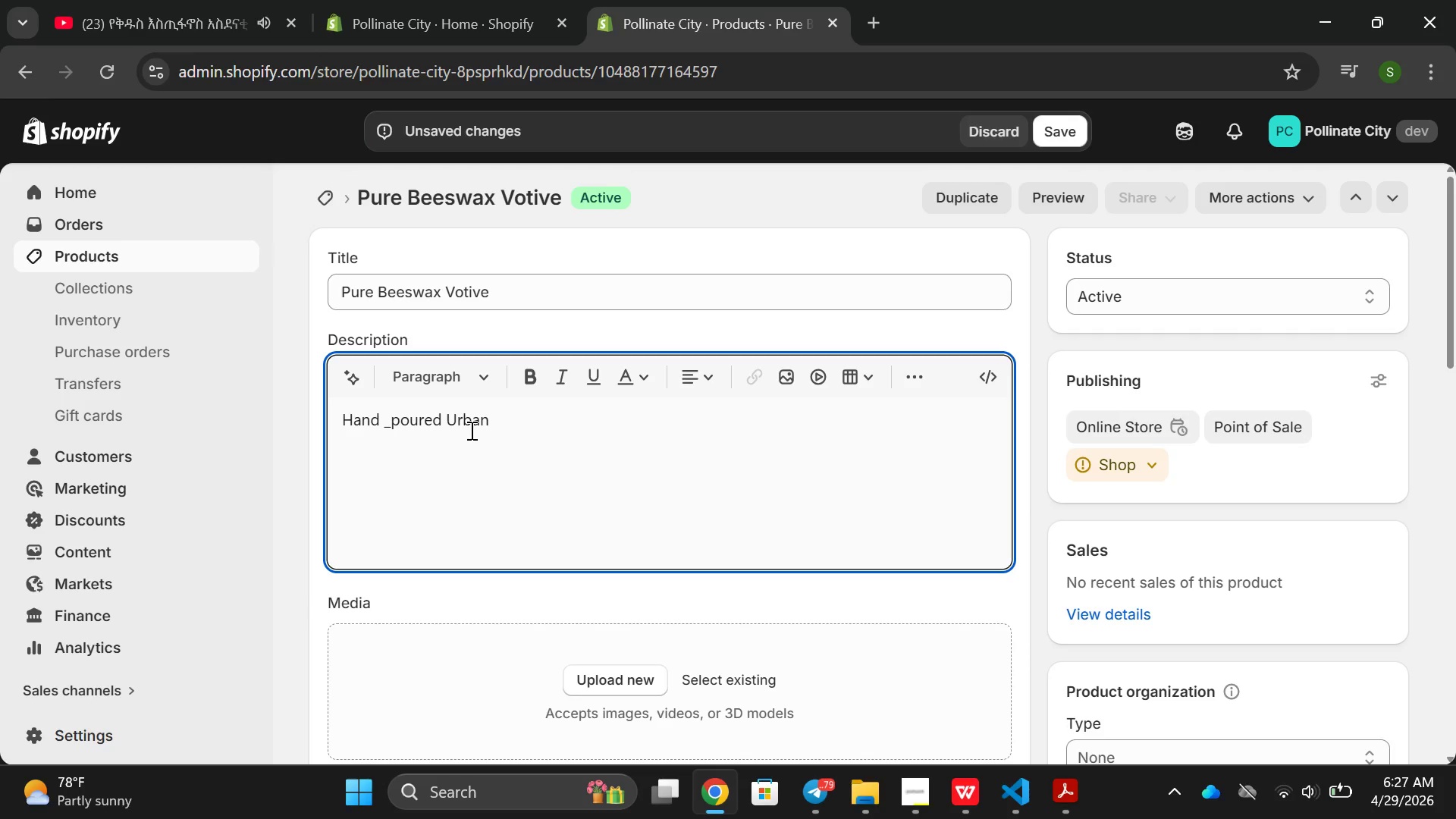 
left_click([407, 416])
 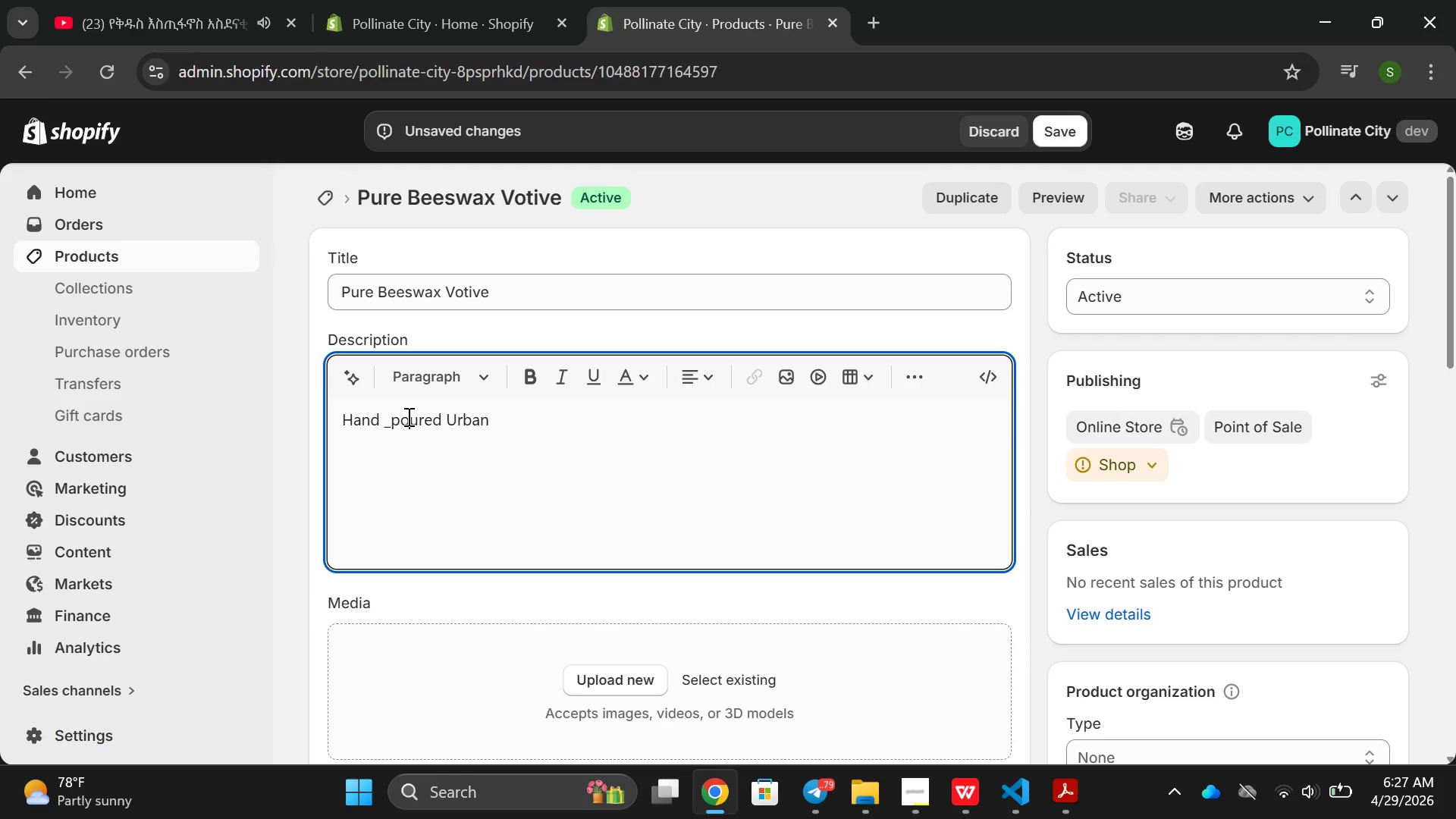 
key(ArrowLeft)
 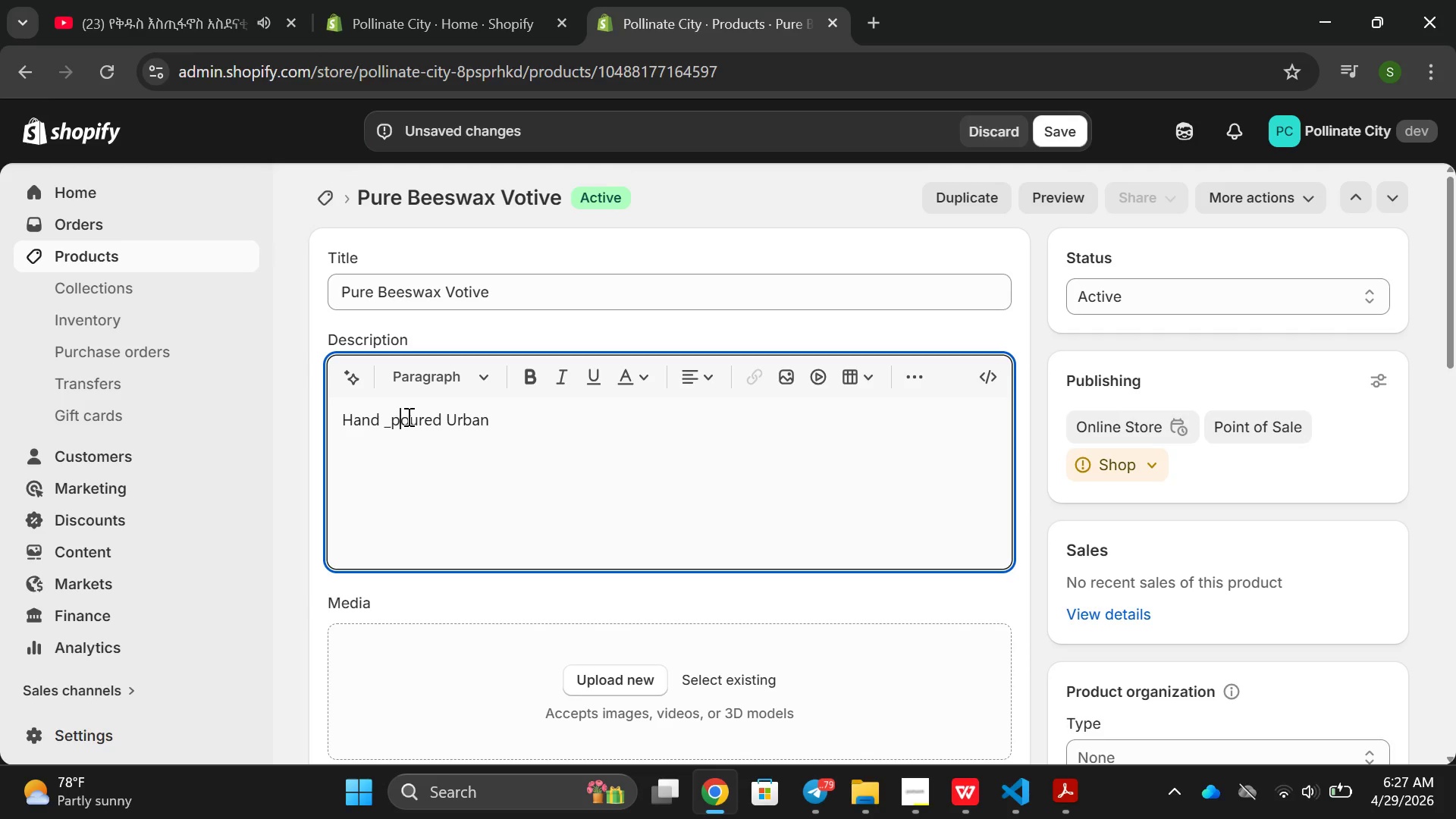 
key(Backspace)
 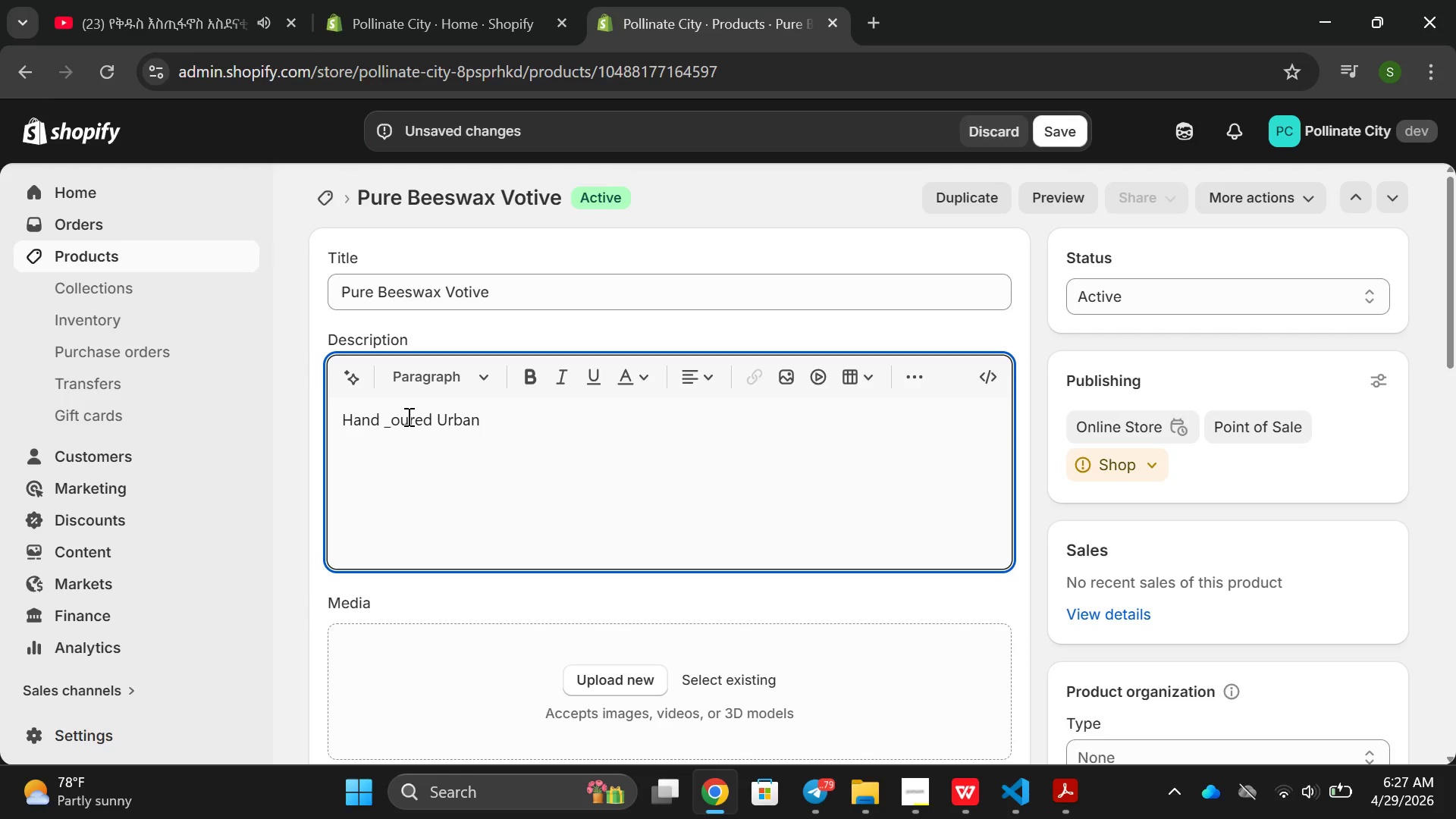 
key(Shift+P)
 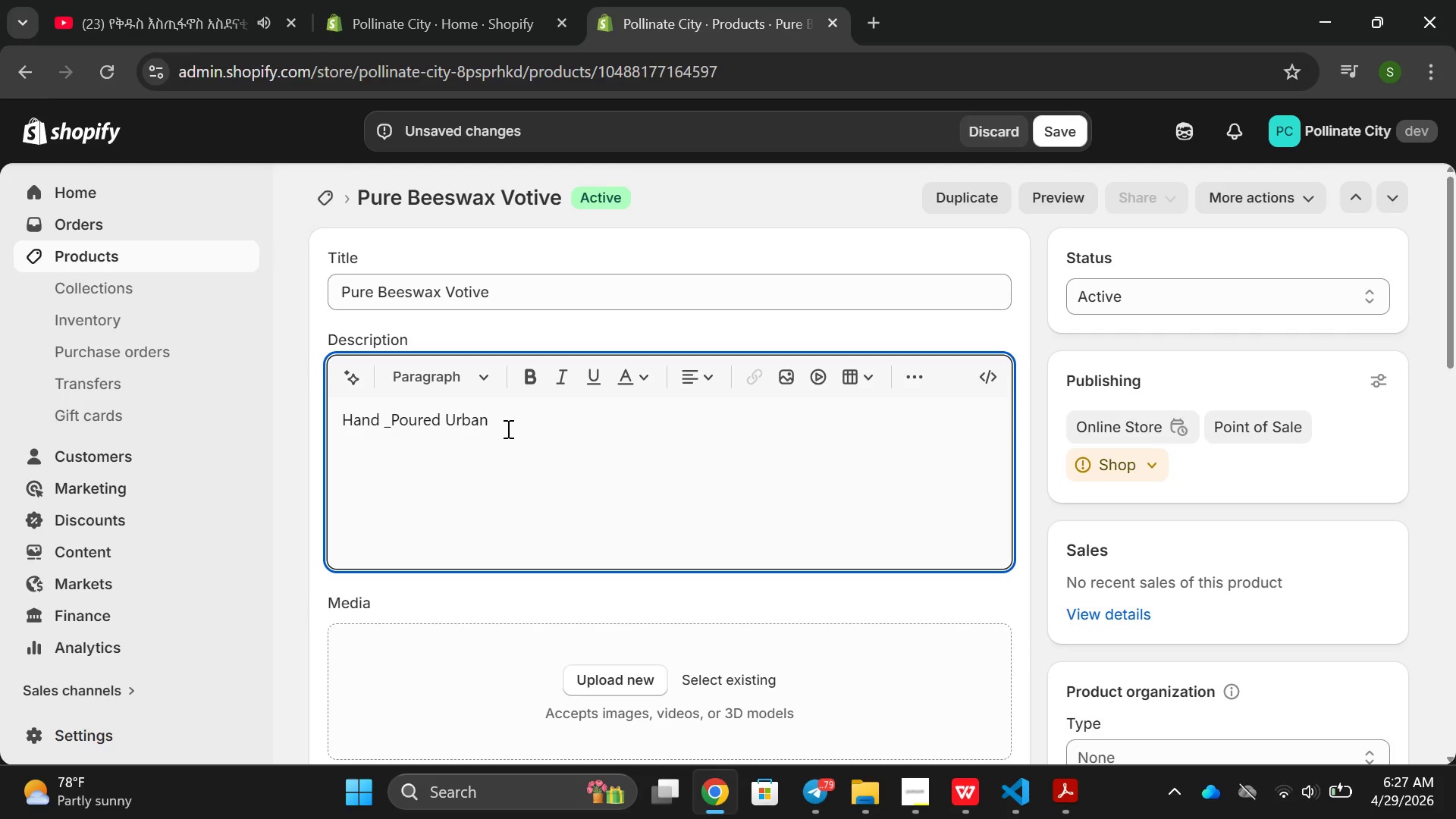 
left_click([528, 428])
 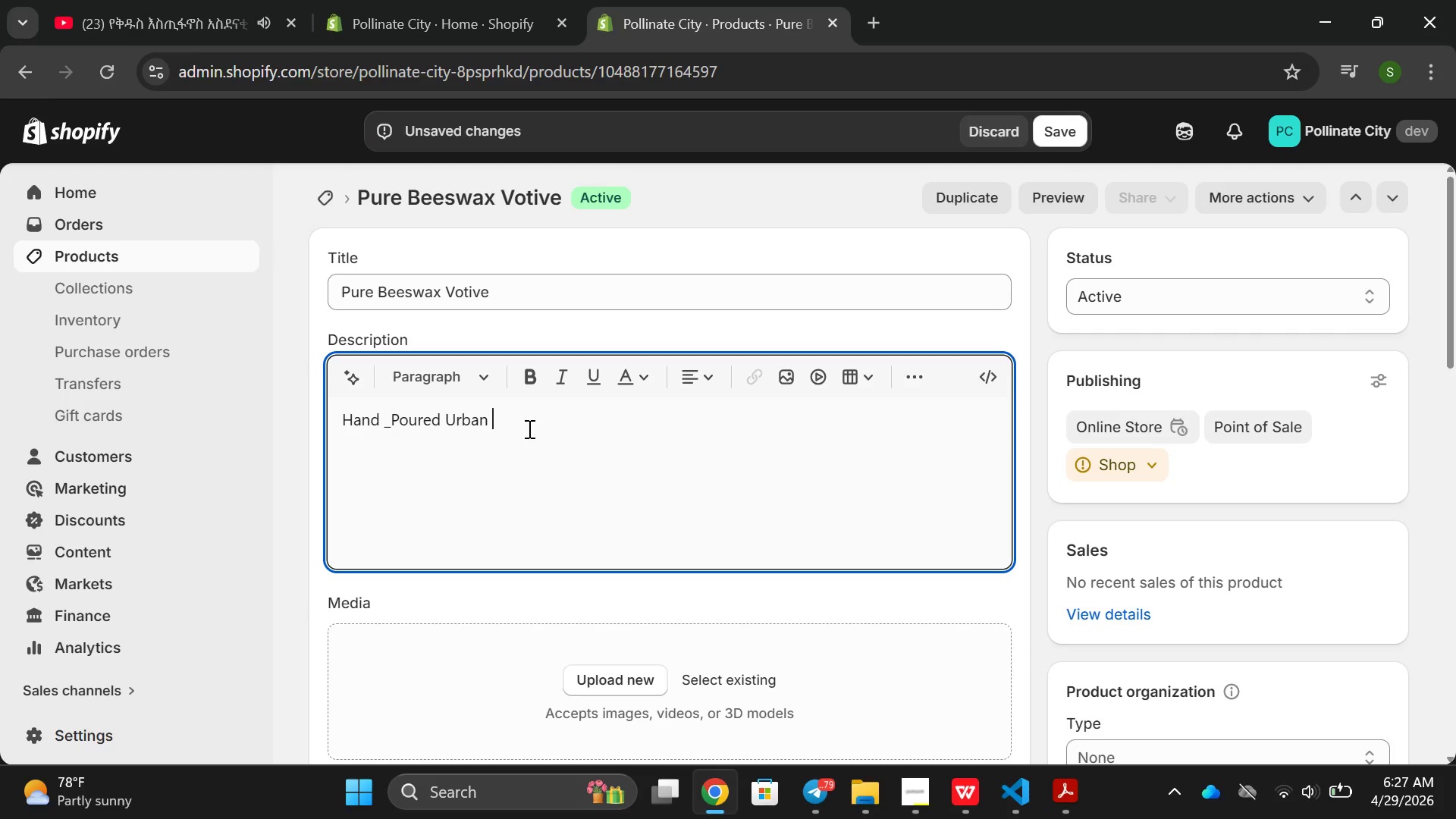 
type(Bees)
key(Backspace)
type(dwax va)
key(Backspace)
type(otai)
key(Backspace)
key(Backspace)
type(ive caln)
key(Backspace)
key(Backspace)
type(nl)
key(Backspace)
type(dle )
 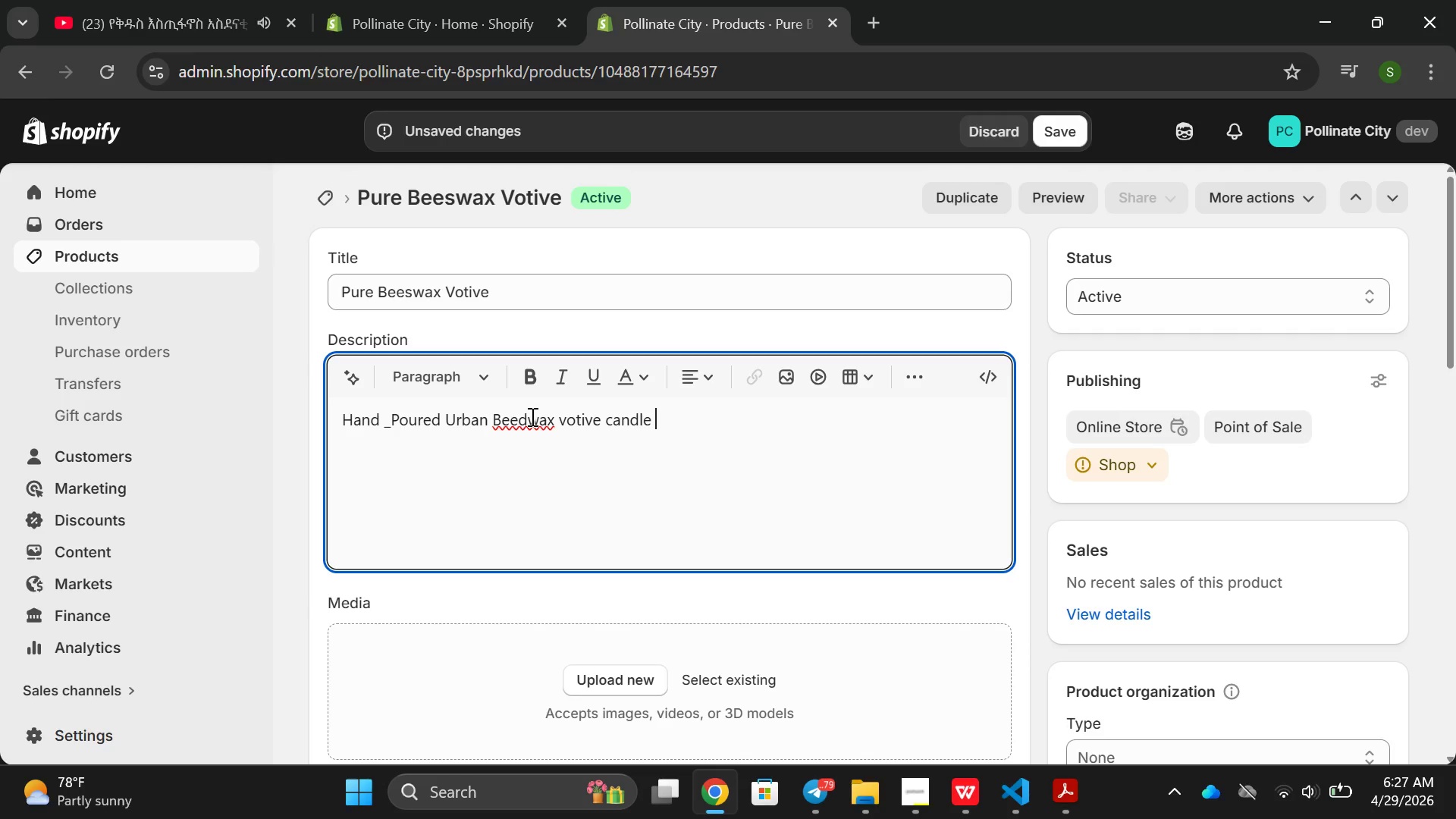 
left_click([531, 416])
 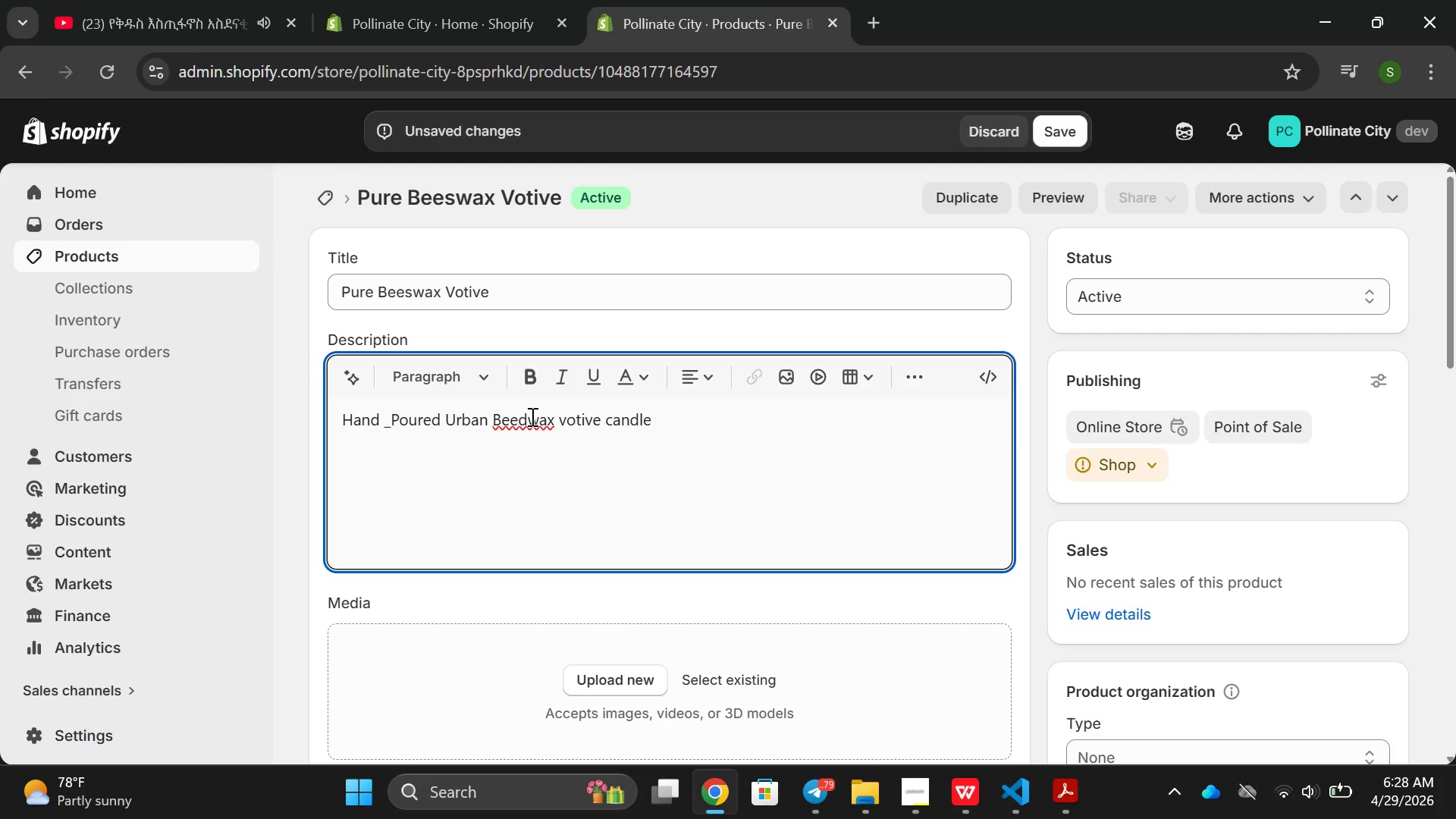 
key(Backspace)
 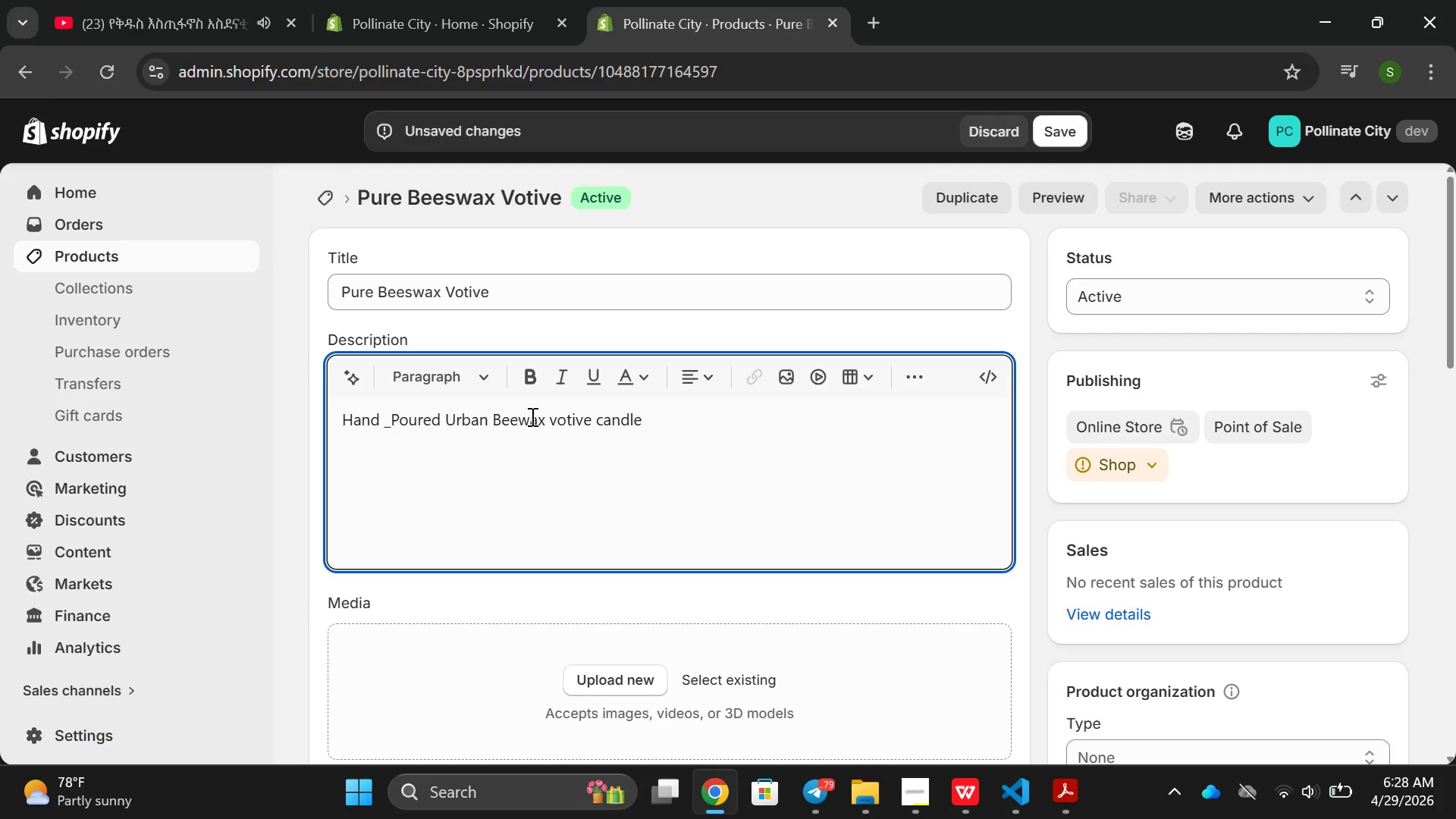 
key(S)
 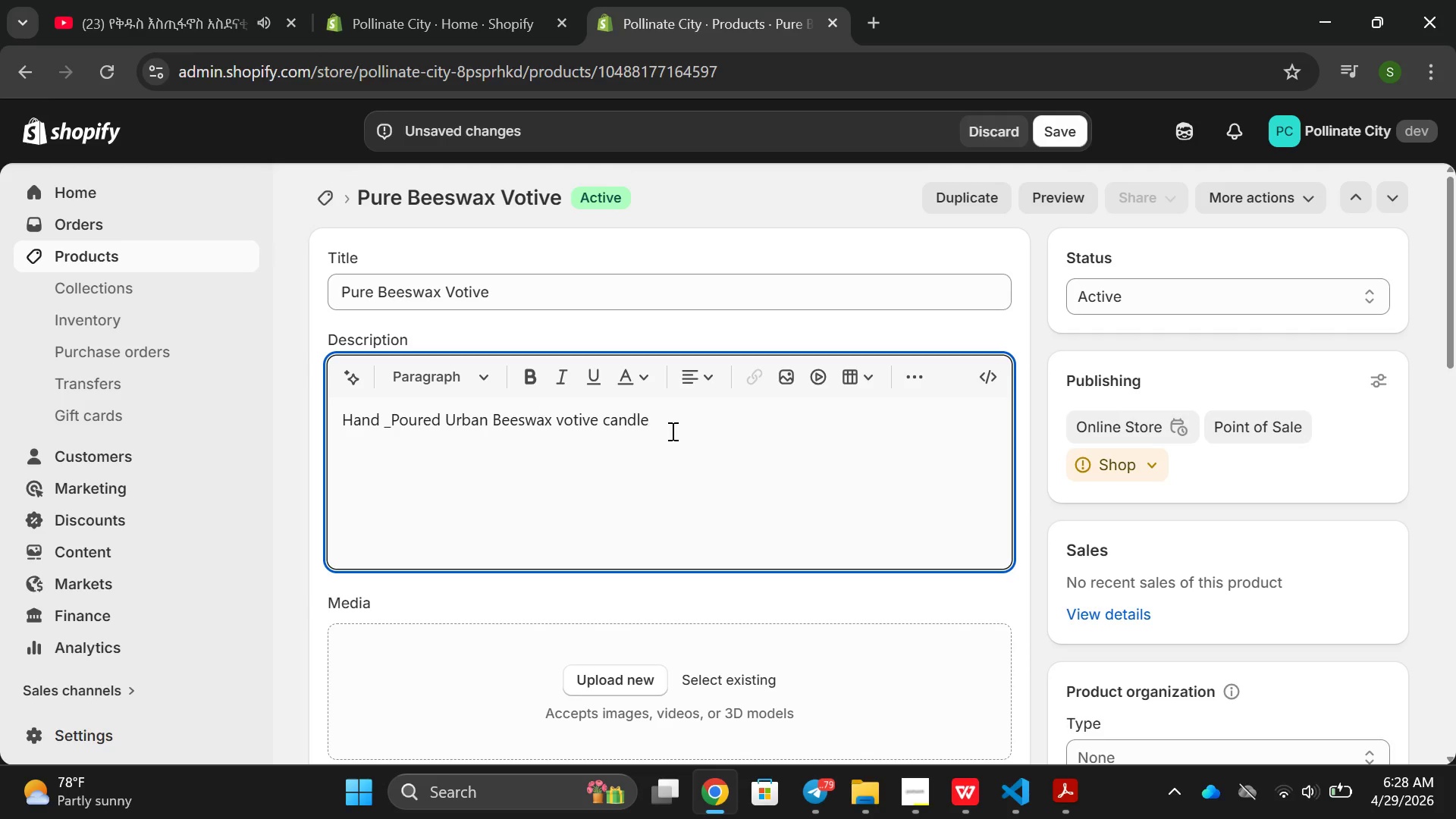 
left_click([671, 431])
 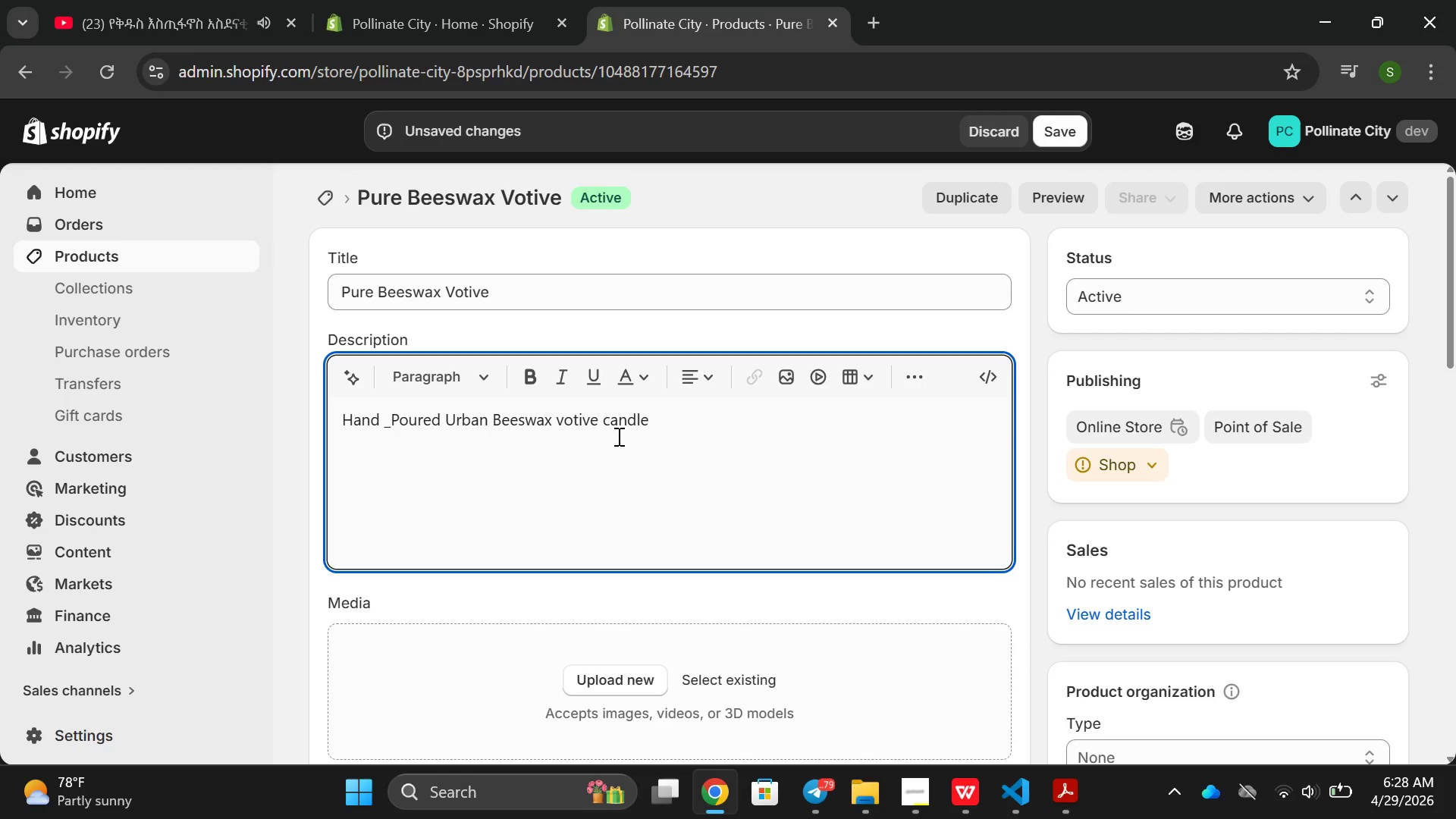 
left_click([610, 421])
 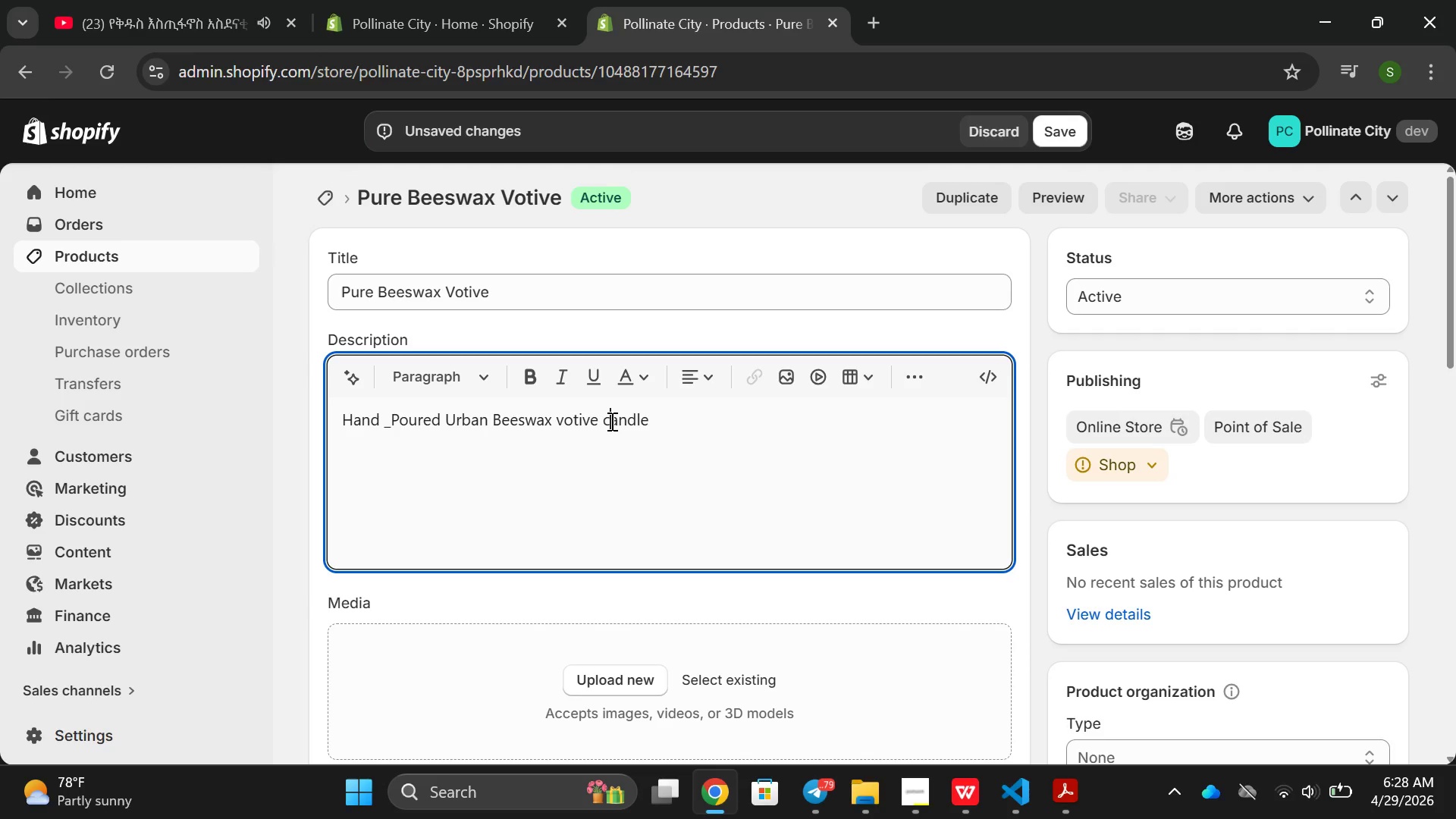 
key(Backspace)
 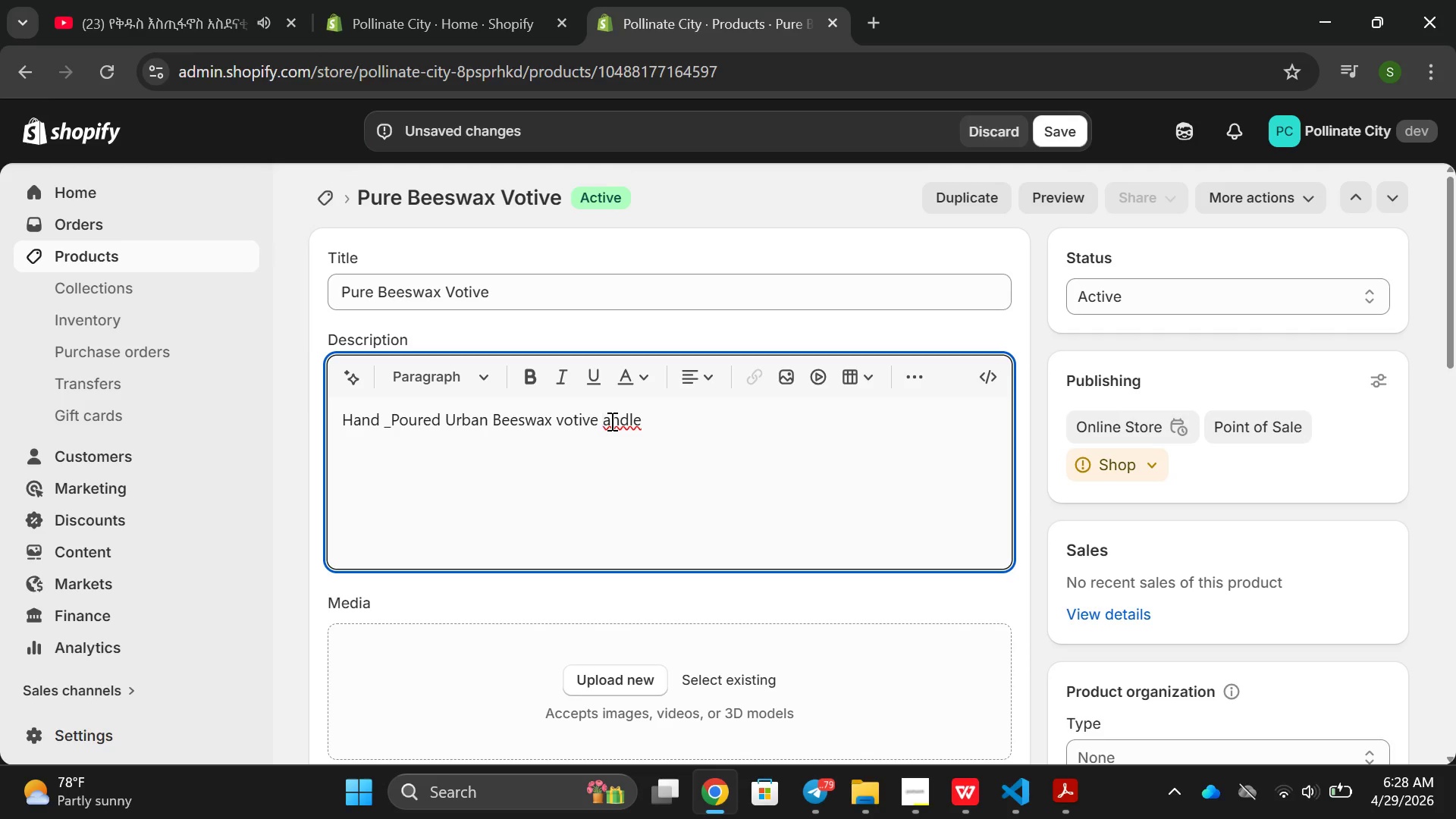 
key(Shift+ShiftRight)
 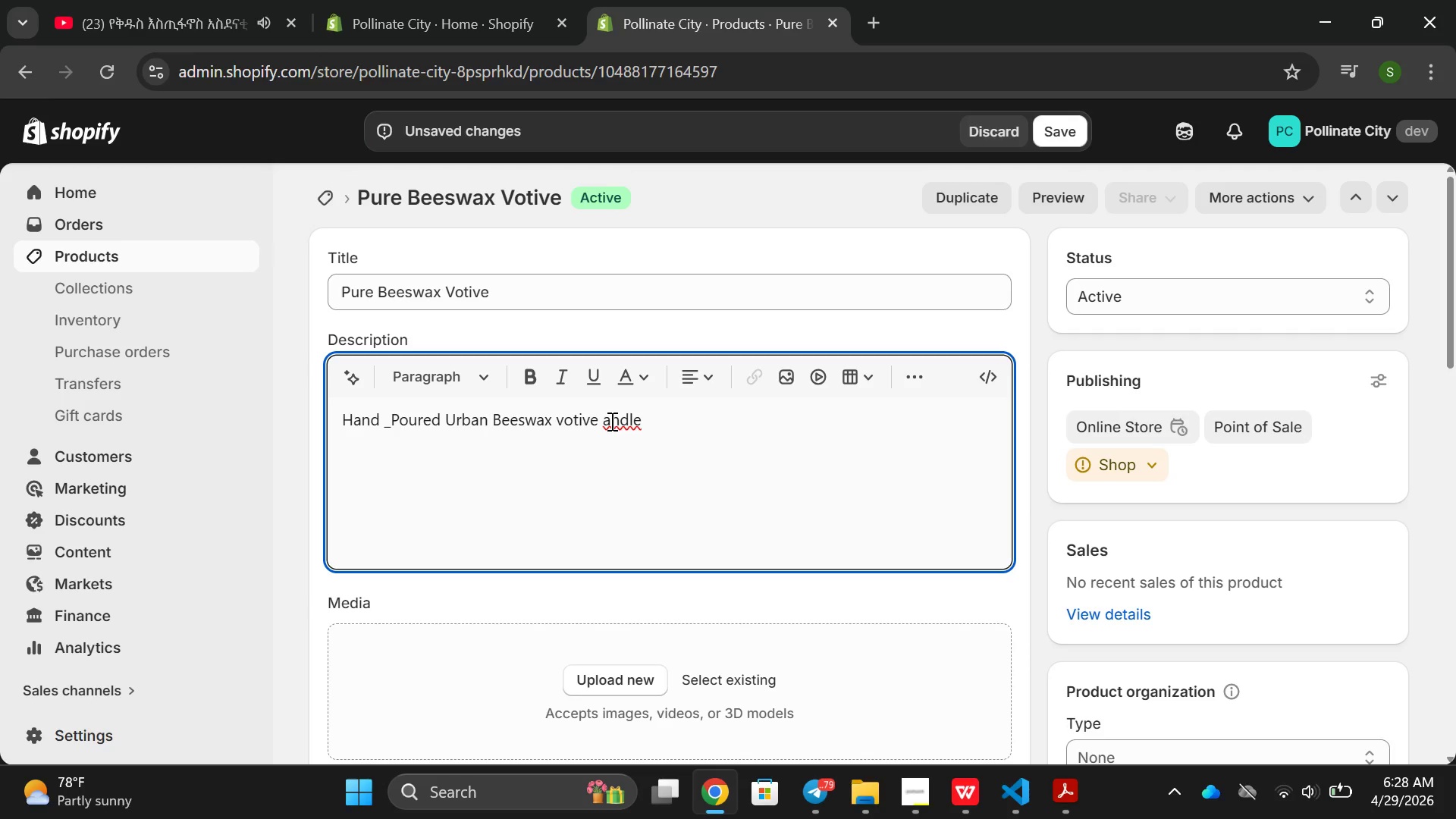 
key(Shift+C)
 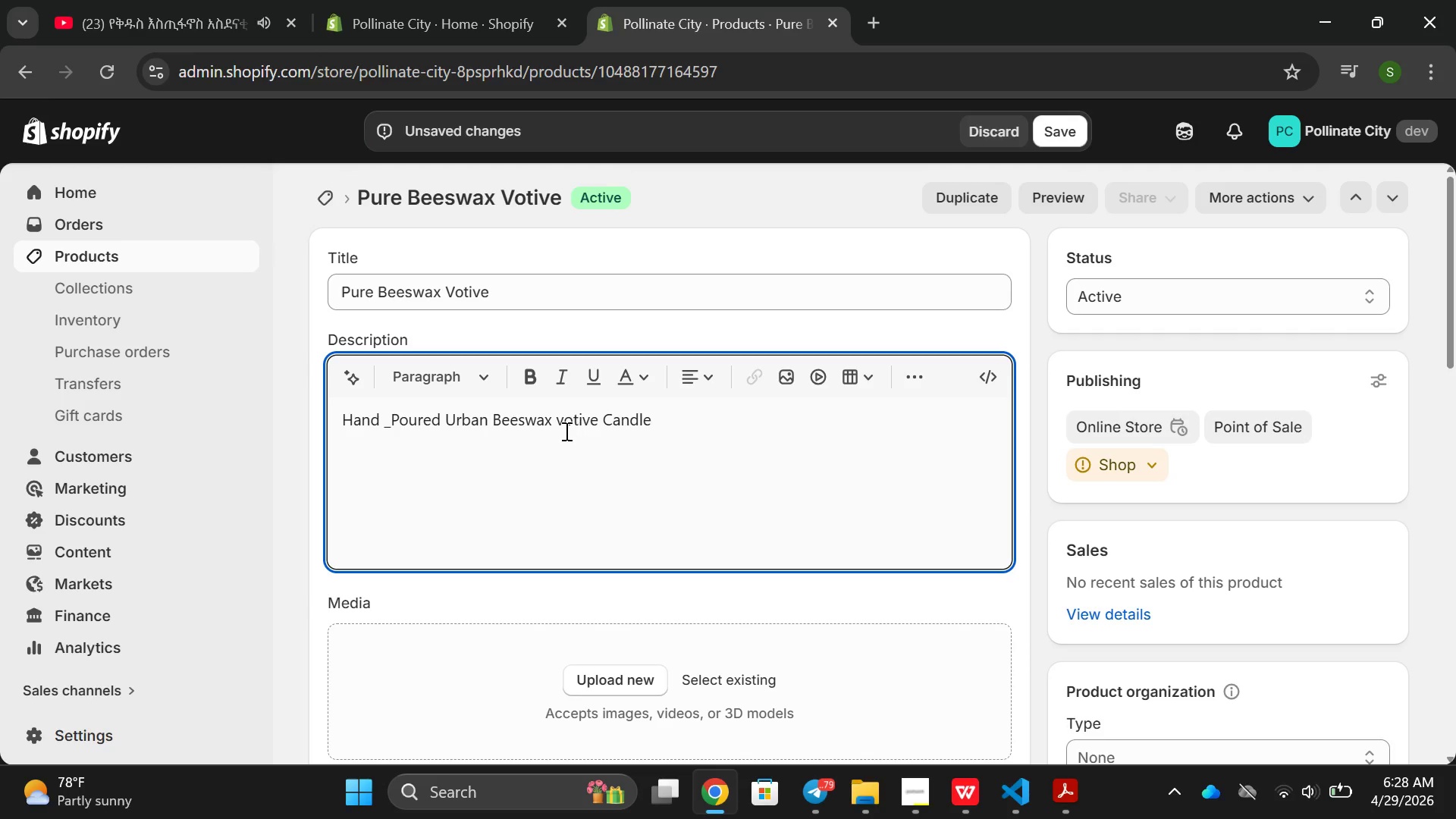 
left_click([560, 431])
 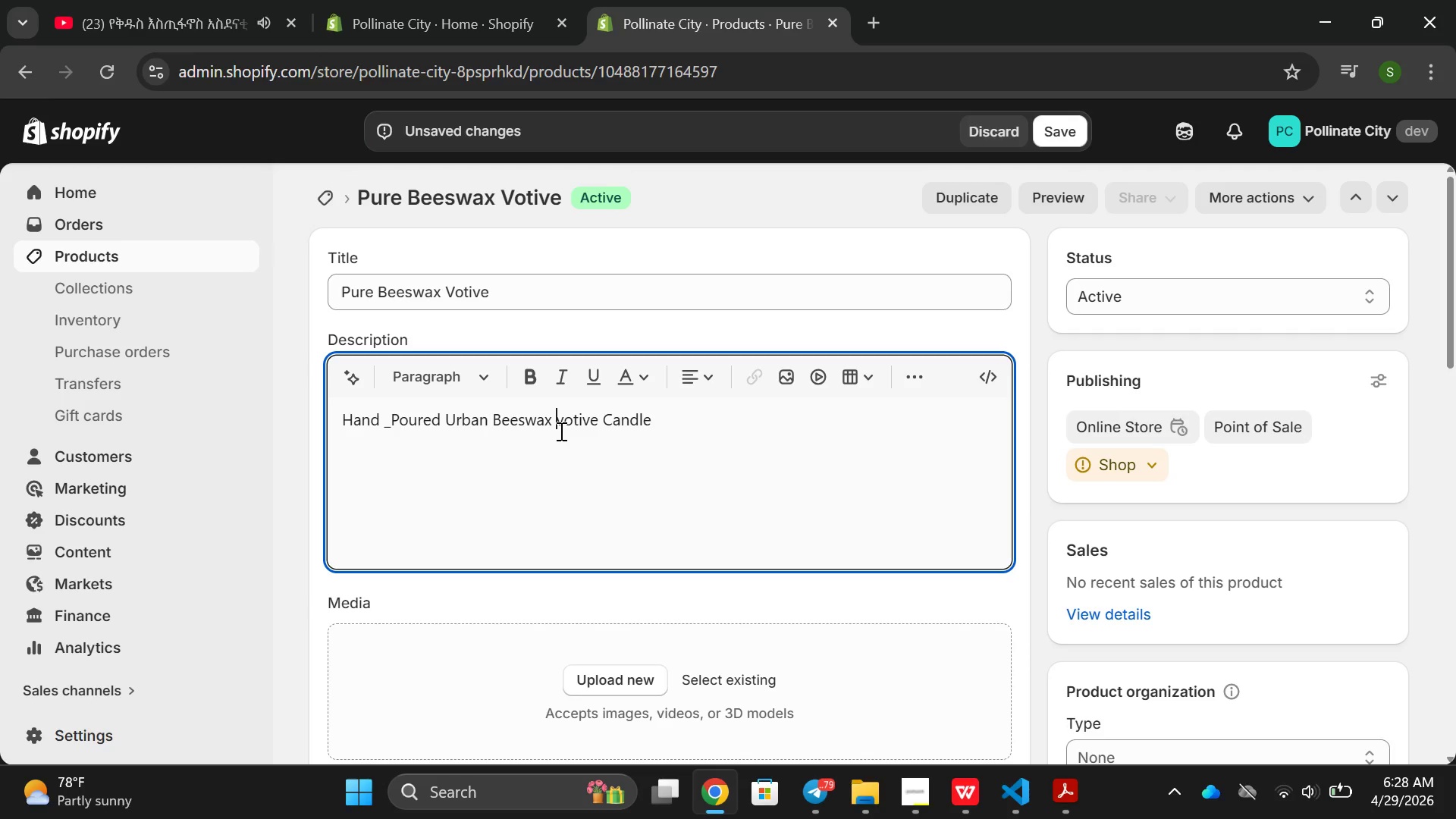 
key(ArrowRight)
 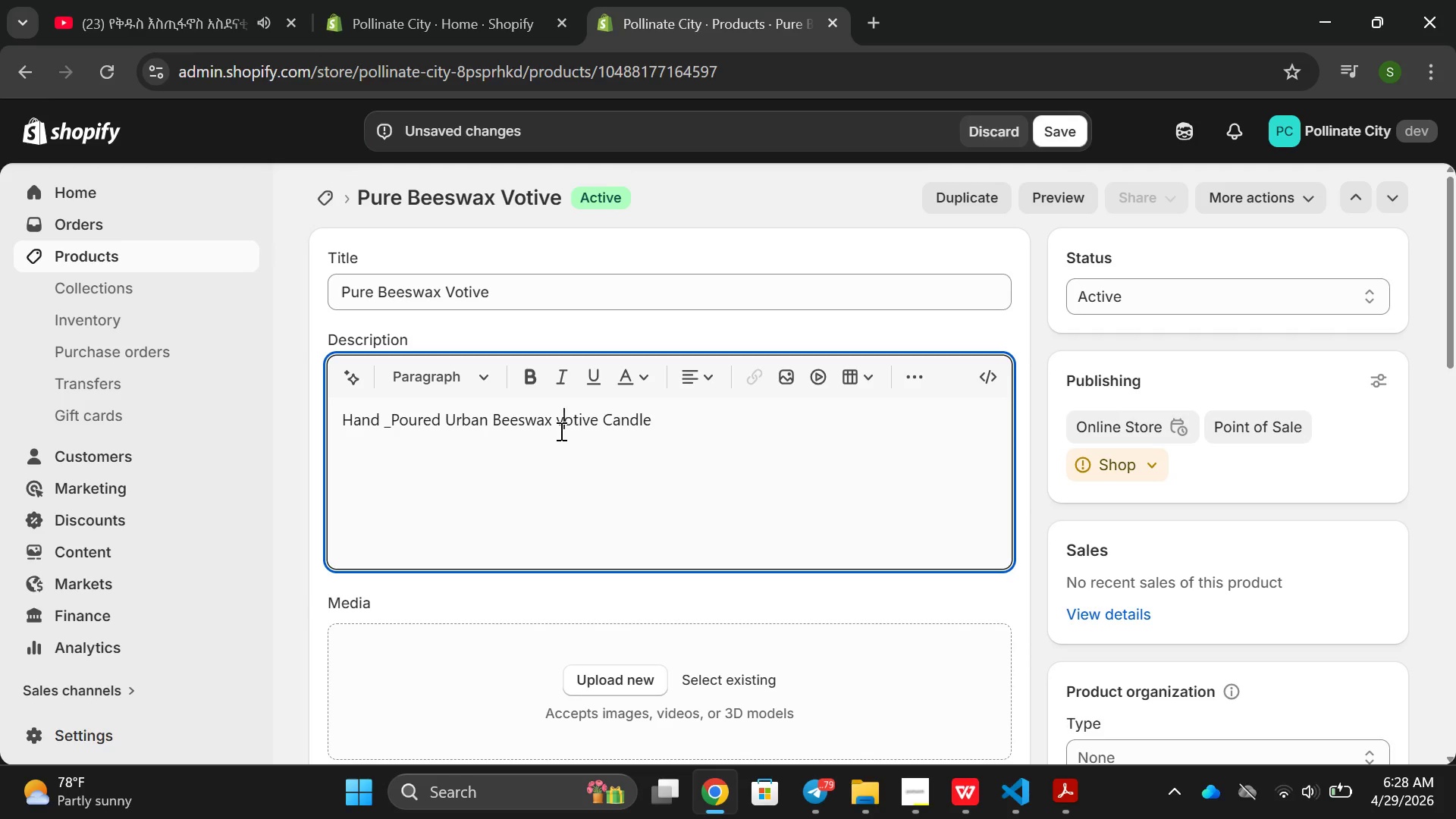 
key(ArrowRight)
 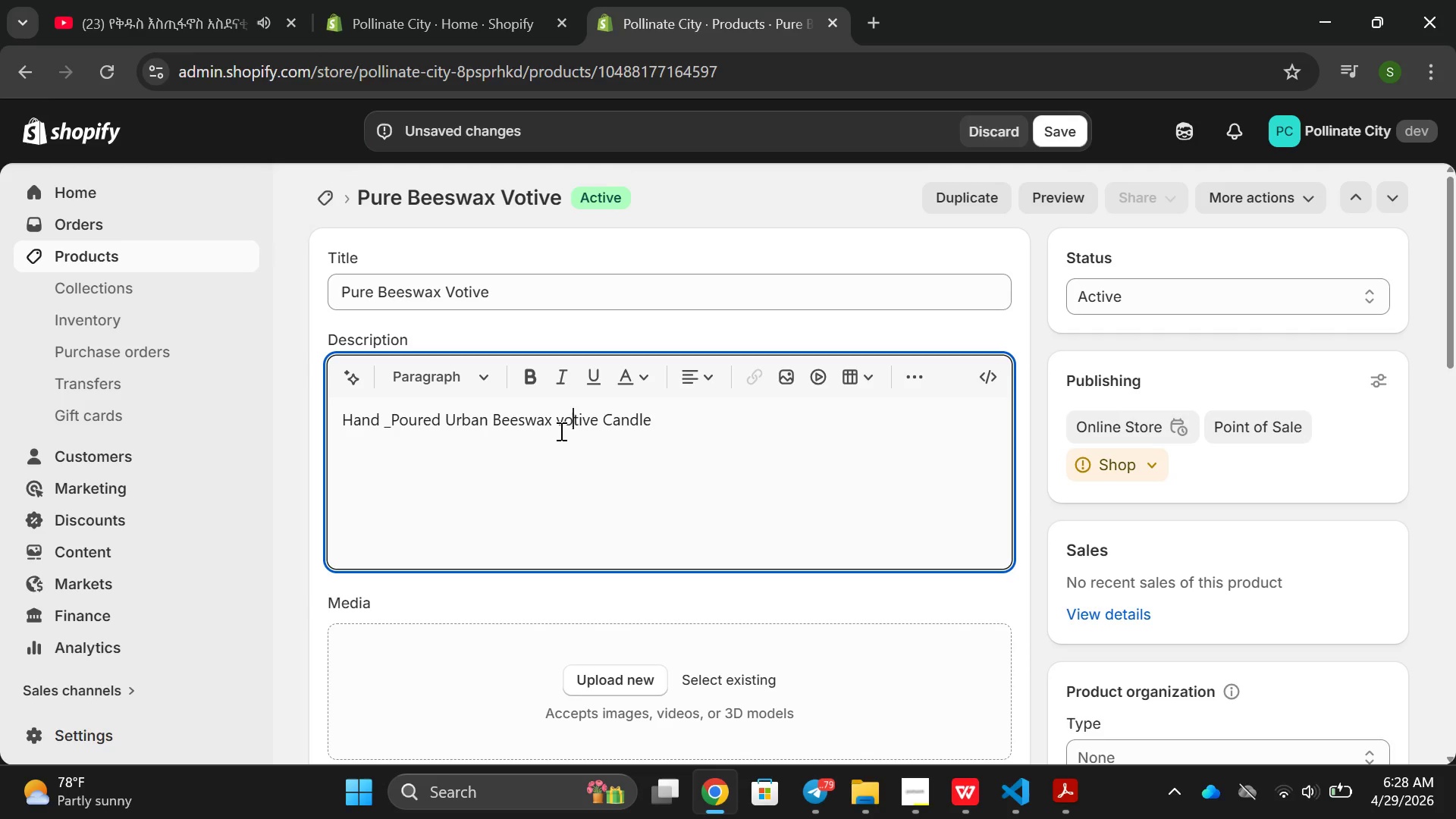 
key(ArrowLeft)
 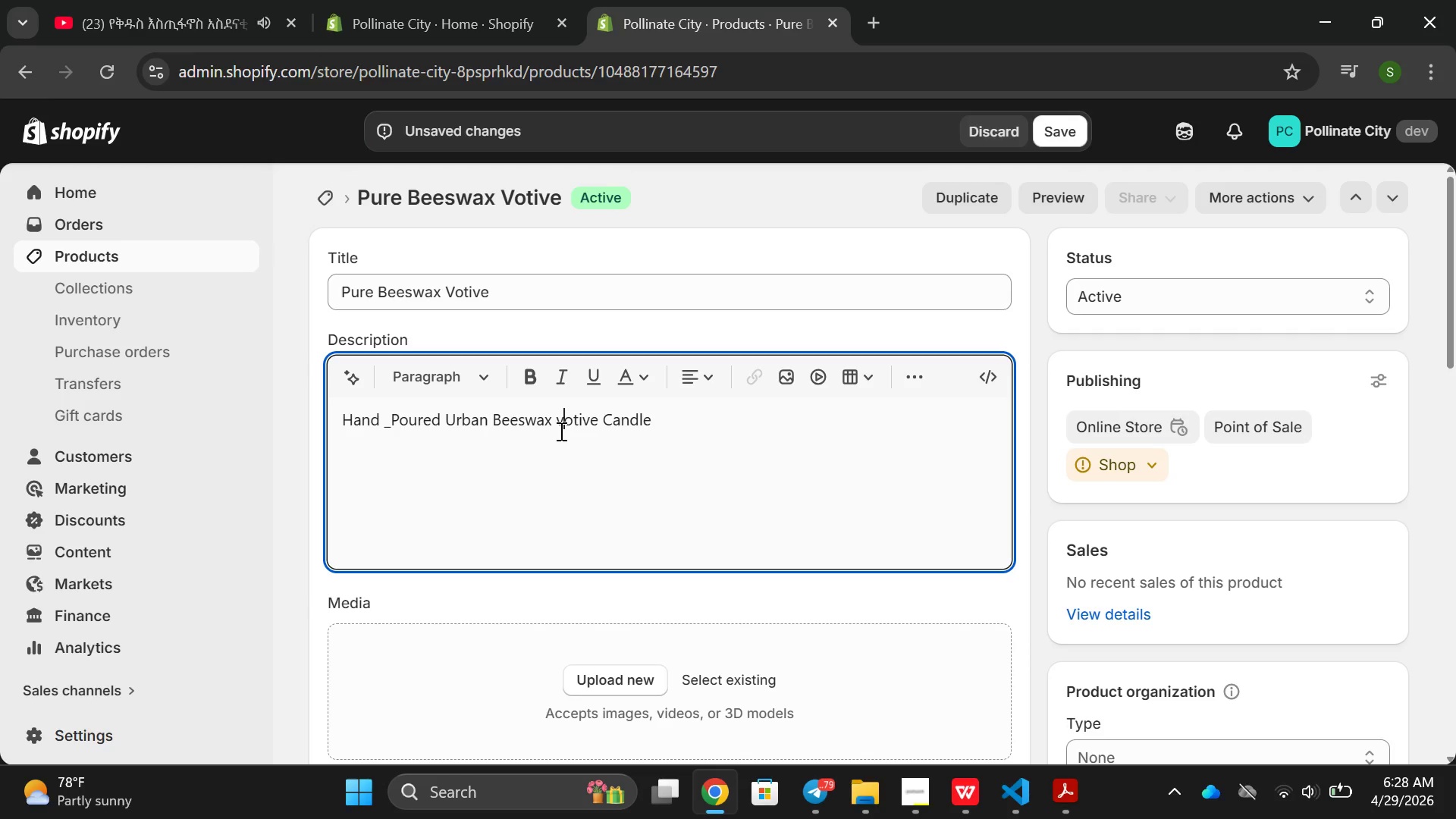 
key(Backspace)
 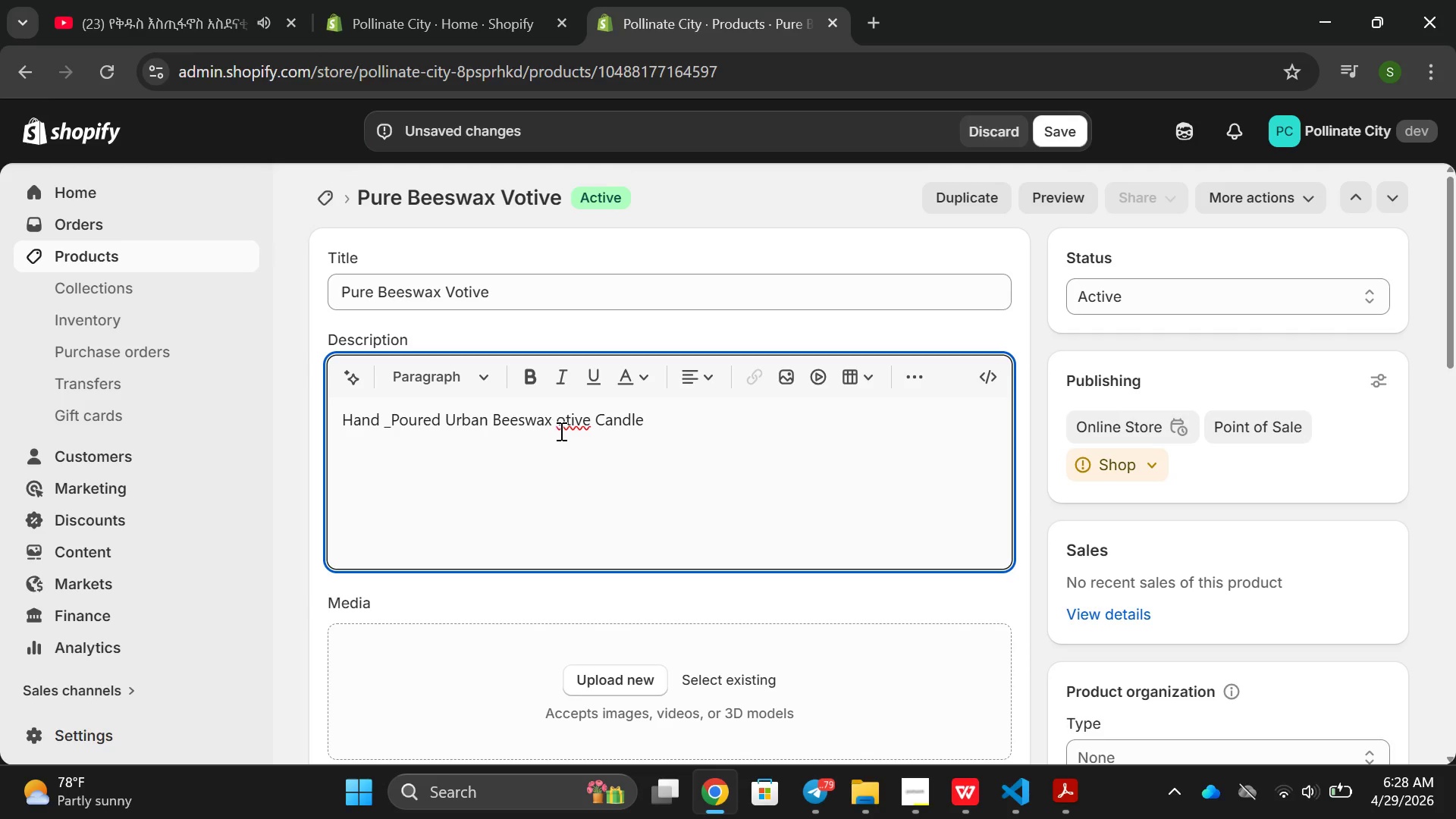 
key(Shift+V)
 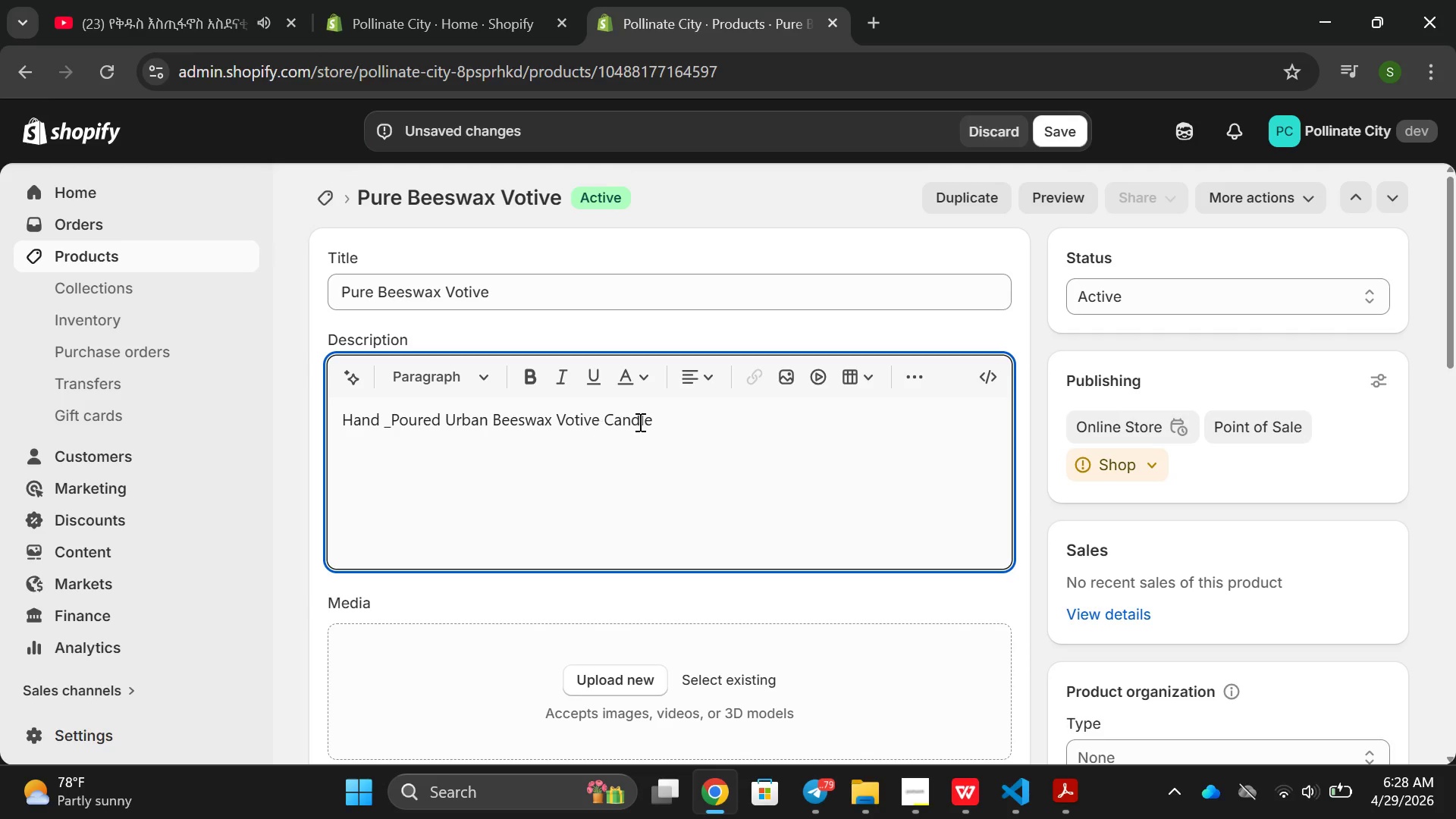 
left_click([648, 422])
 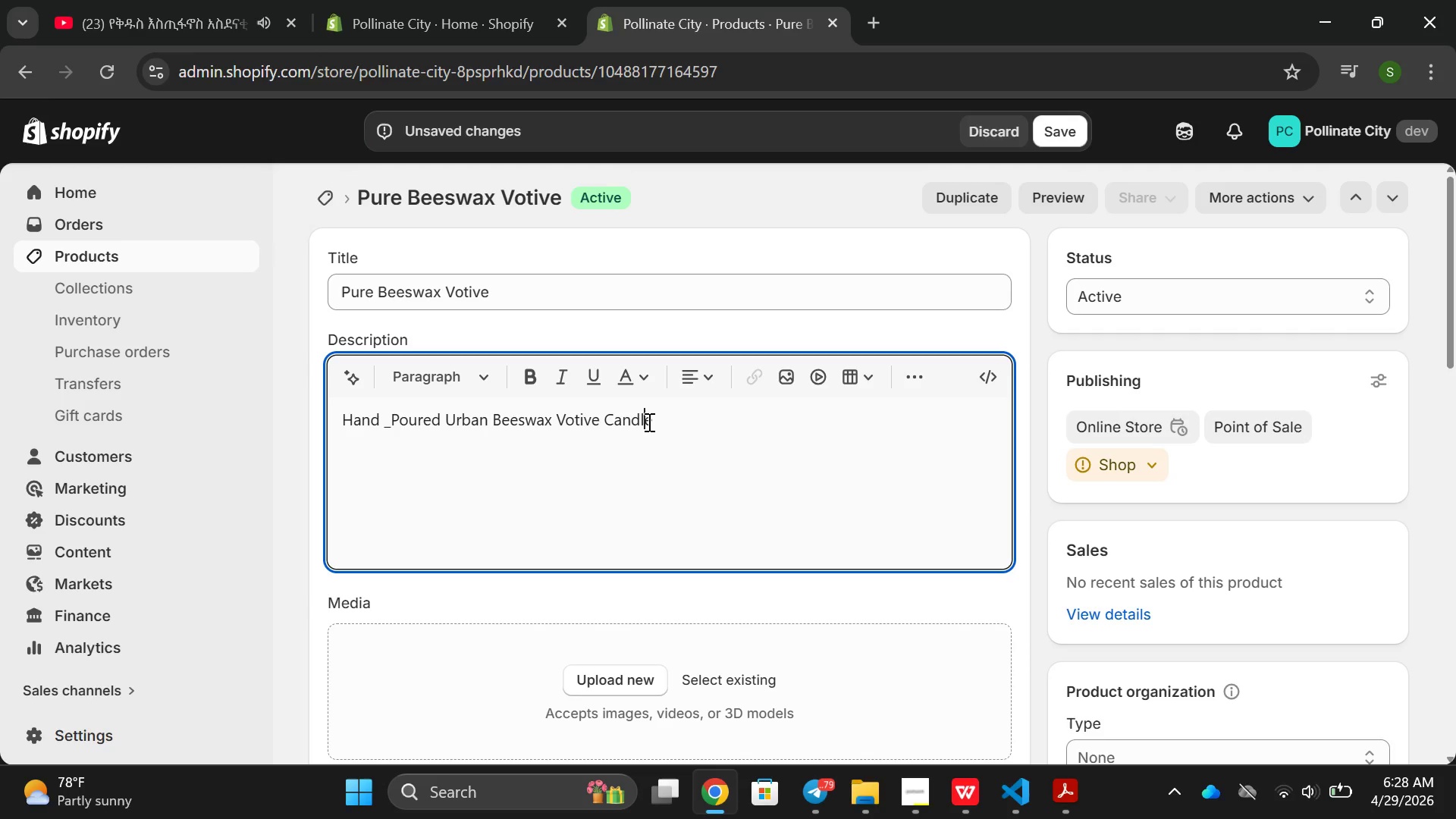 
key(ArrowRight)
 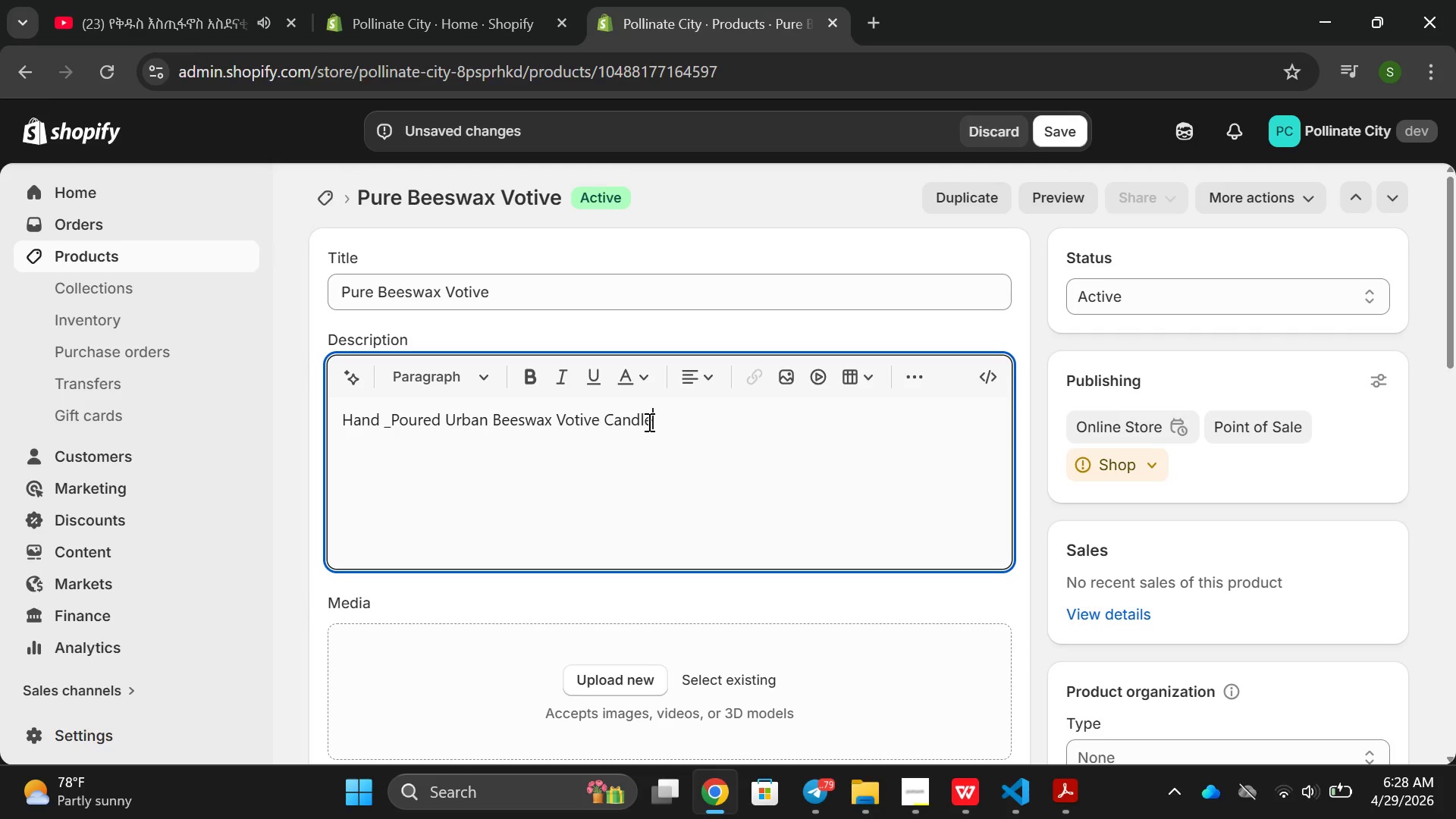 
key(Enter)
 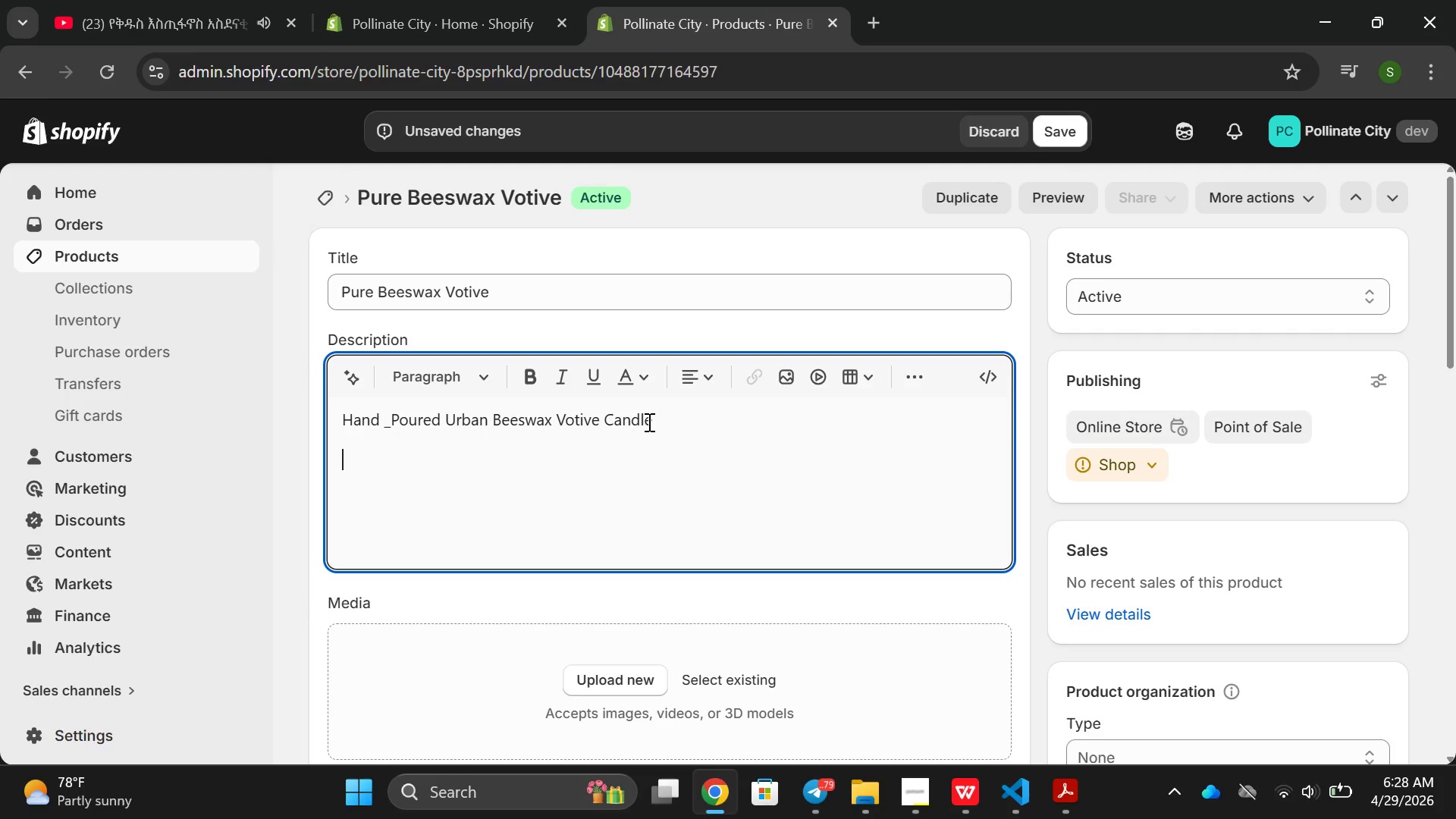 
type(Or )
key(Backspace)
key(Backspace)
type(ur pir)
key(Backspace)
key(Backspace)
type(ure be)
key(Backspace)
key(Backspace)
type(Beeswax v)
key(Backspace)
type(Votaive)
key(Backspace)
key(Backspace)
key(Backspace)
key(Backspace)
type(ive )
 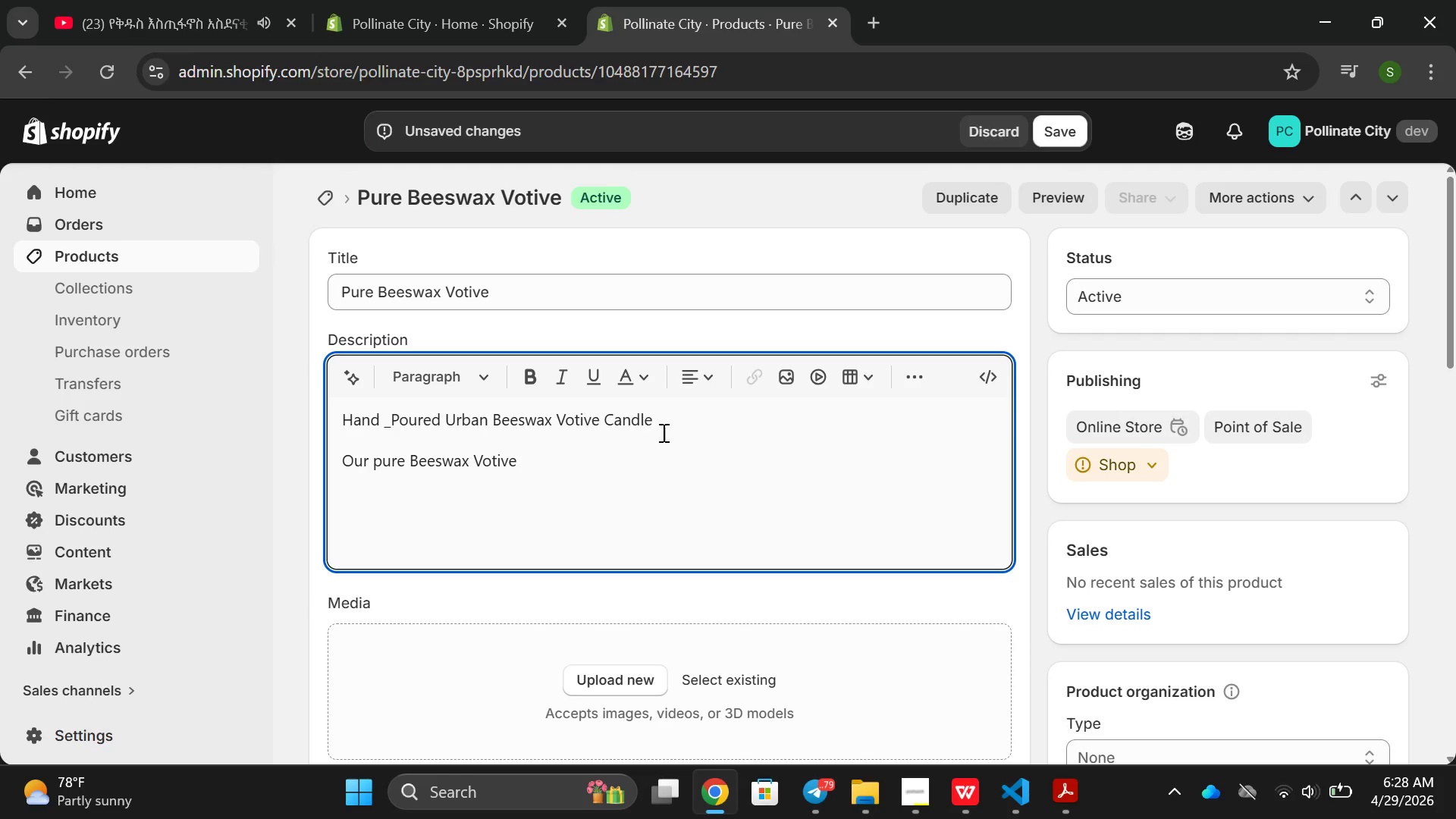 
type(canl)
key(Backspace)
type(dles are ahdn)
key(Backspace)
key(Backspace)
key(Backspace)
key(Backspace)
type(hand-pored using 200)
key(Backspace)
key(Backspace)
key(Backspace)
type(100% natural beesxa)
key(Backspace)
key(Backspace)
type(wax collected form )
key(Backspace)
key(Backspace)
key(Backspace)
key(Backspace)
type(eom)
key(Backspace)
key(Backspace)
type(ro)
key(Backspace)
key(Backspace)
type(rom )
key(Backspace)
key(Backspace)
key(Backspace)
key(Backspace)
key(Backspace)
type(rom our Brooklu)
key(Backspace)
type(yn rood)
key(Backspace)
type(ftop hives. V)
key(Backspace)
type(Beeswax burns cleaner and love)
key(Backspace)
key(Backspace)
type(ne)
key(Backspace)
type(ge )
key(Backspace)
key(Backspace)
type(r tha)
key(Backspace)
key(Backspace)
key(Backspace)
key(Backspace)
key(Backspace)
type(er than parafi)
key(Backspace)
type(fin, emitting a subtle done)
key(Backspace)
key(Backspace)
key(Backspace)
key(Backspace)
type(honey scent and negative ions that pir)
key(Backspace)
key(Backspace)
type(urigy)
key(Backspace)
key(Backspace)
type(fy the air.)
 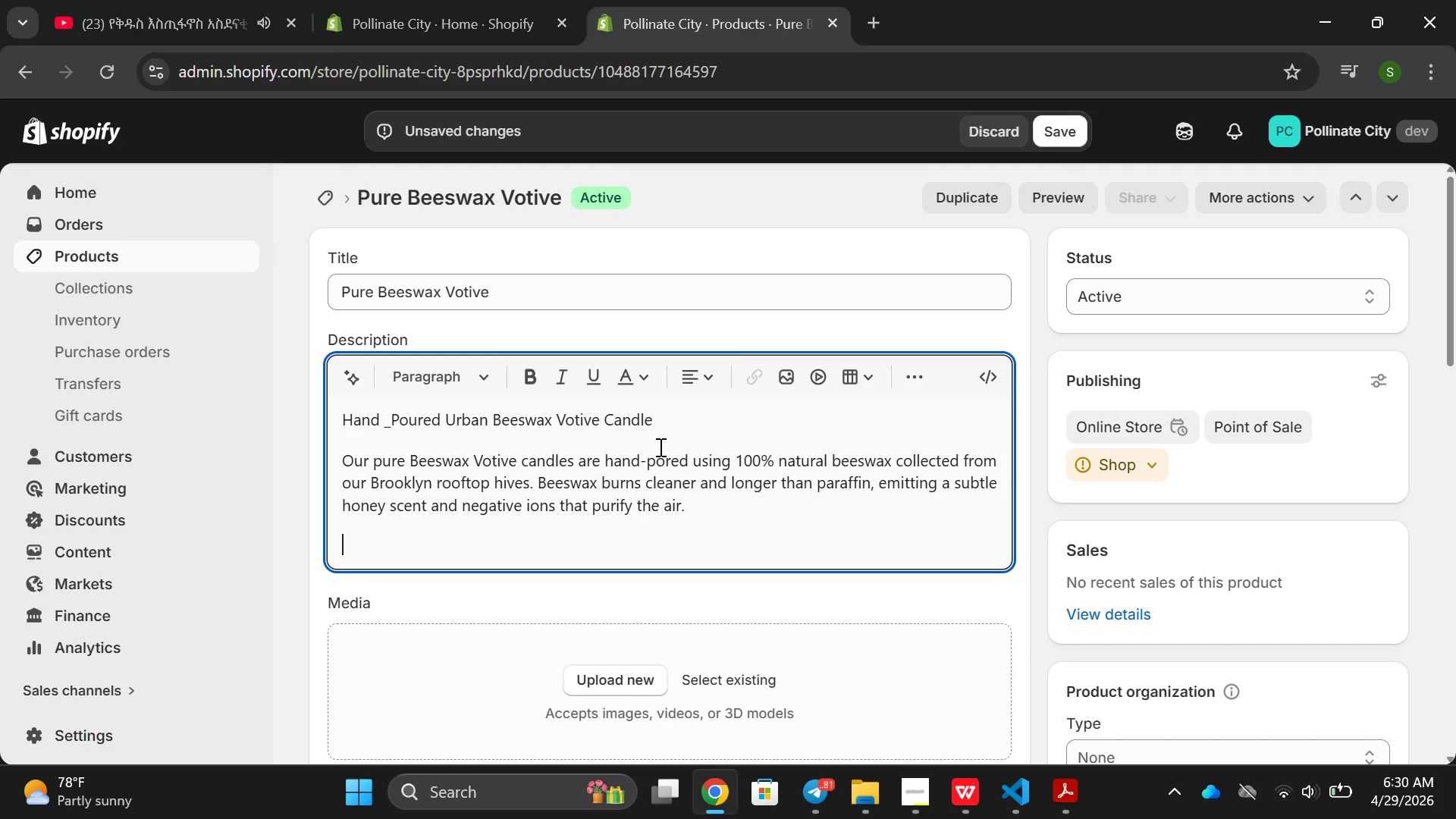 
 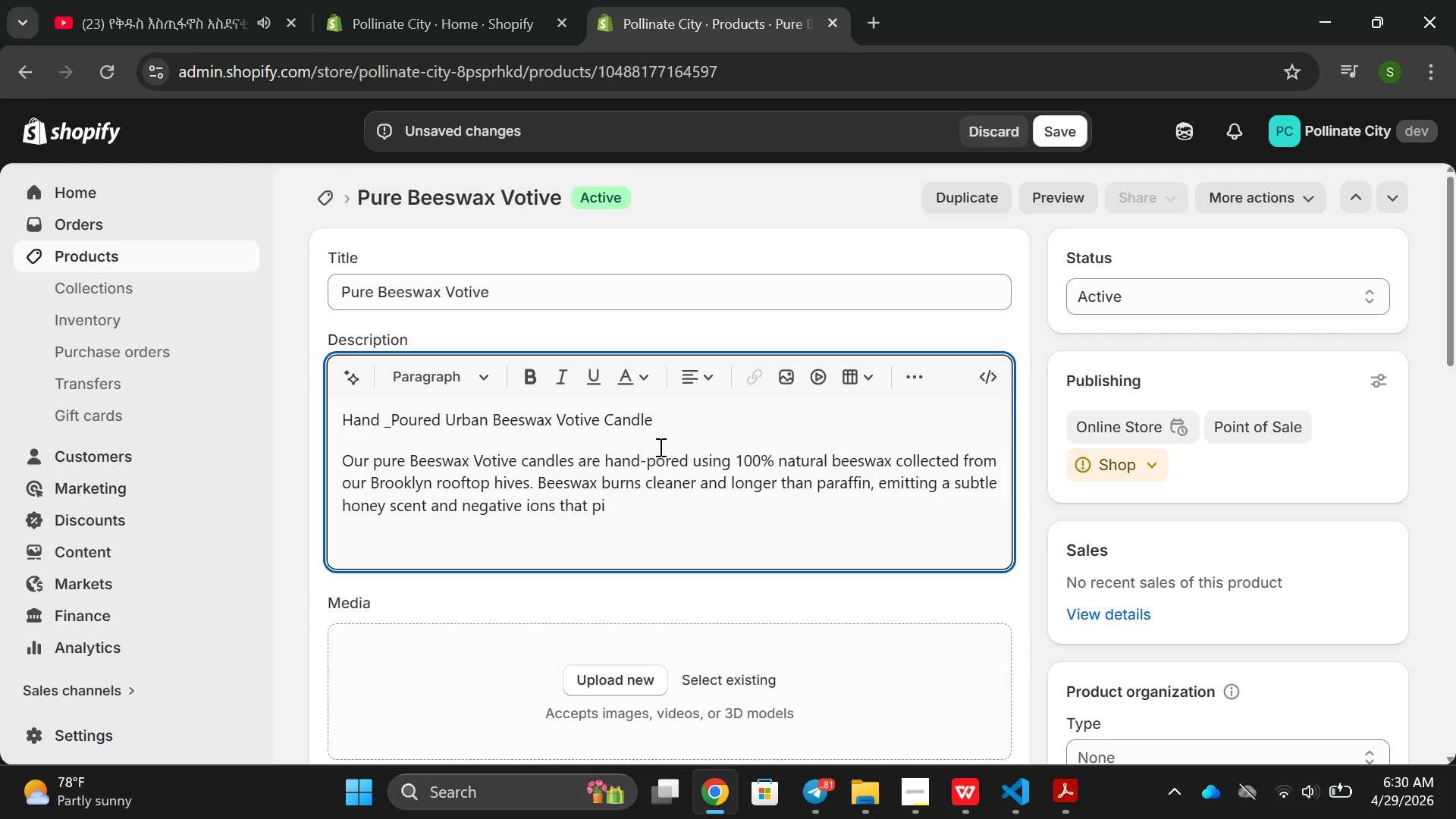 
key(Enter)
 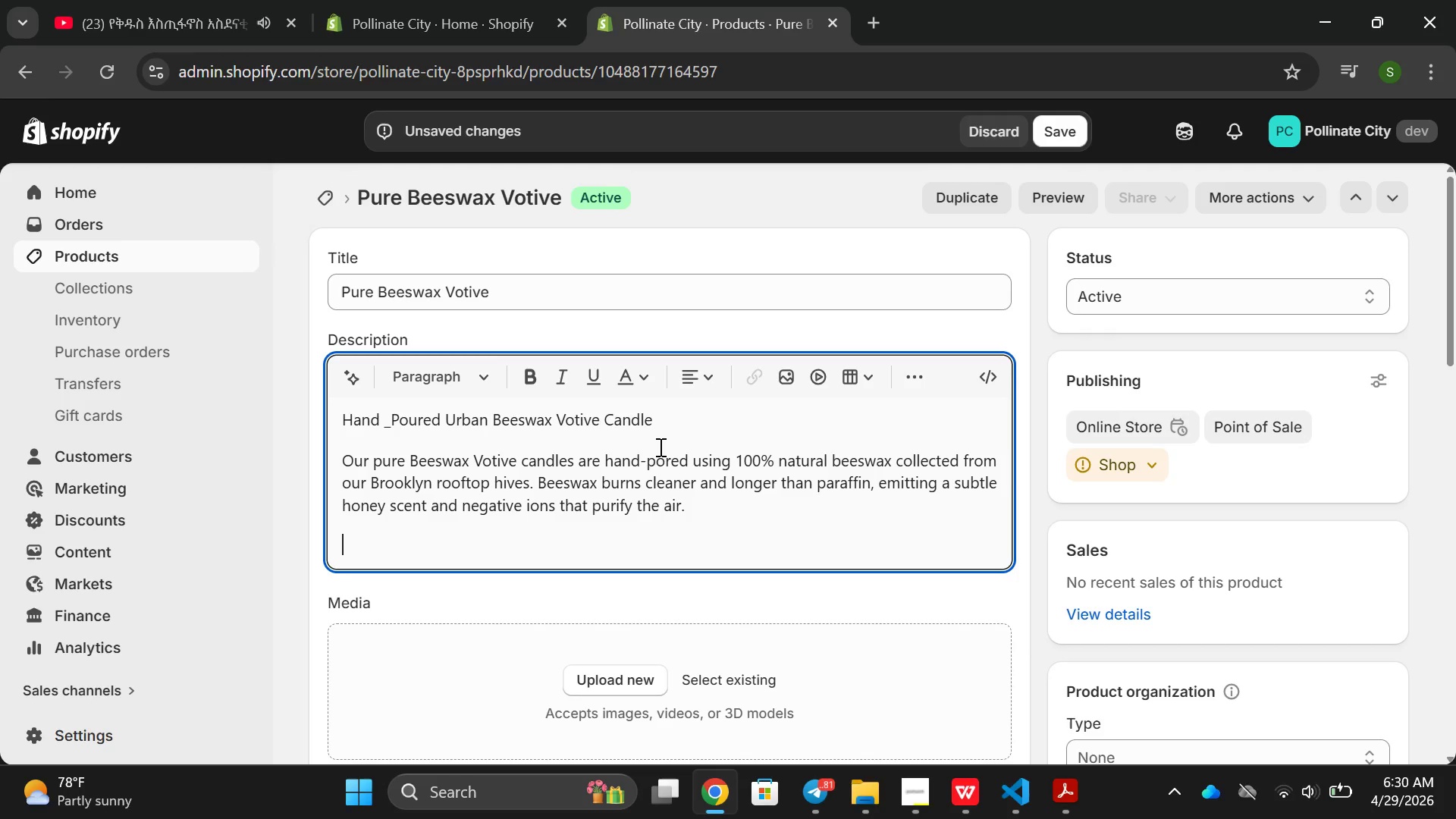 
type(Key Detau)
key(Backspace)
type(ils:)
 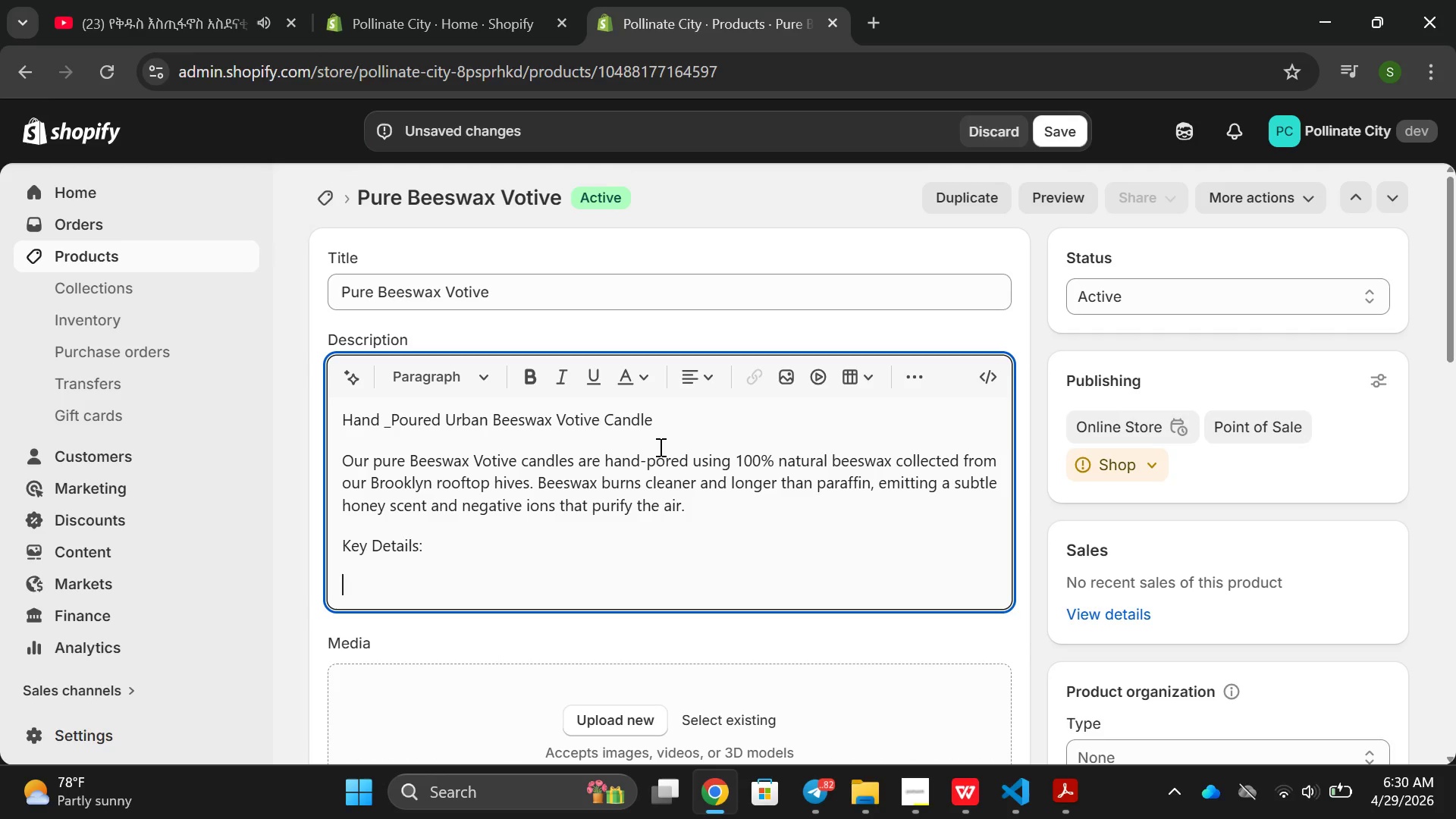 
 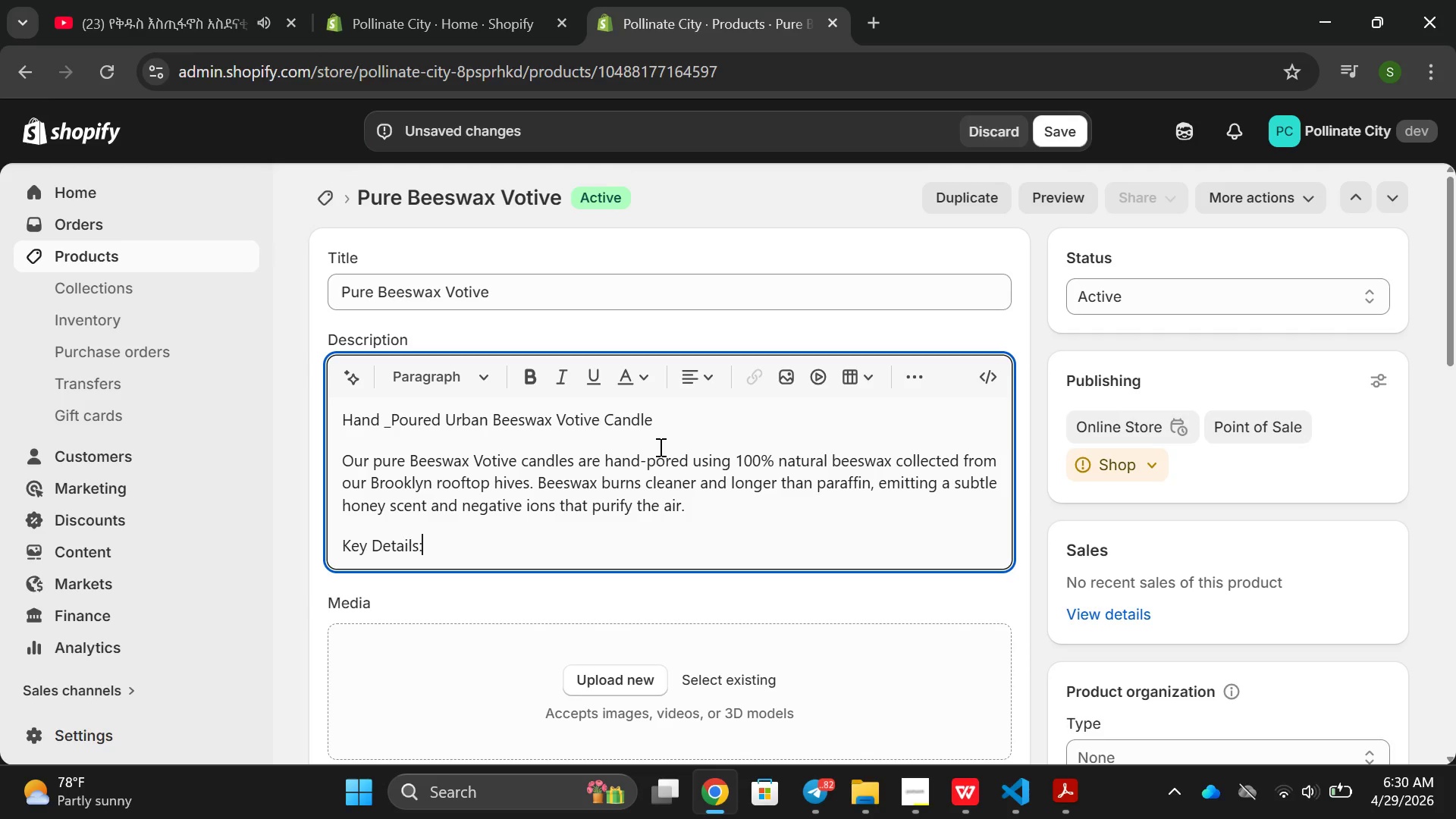 
key(Enter)
 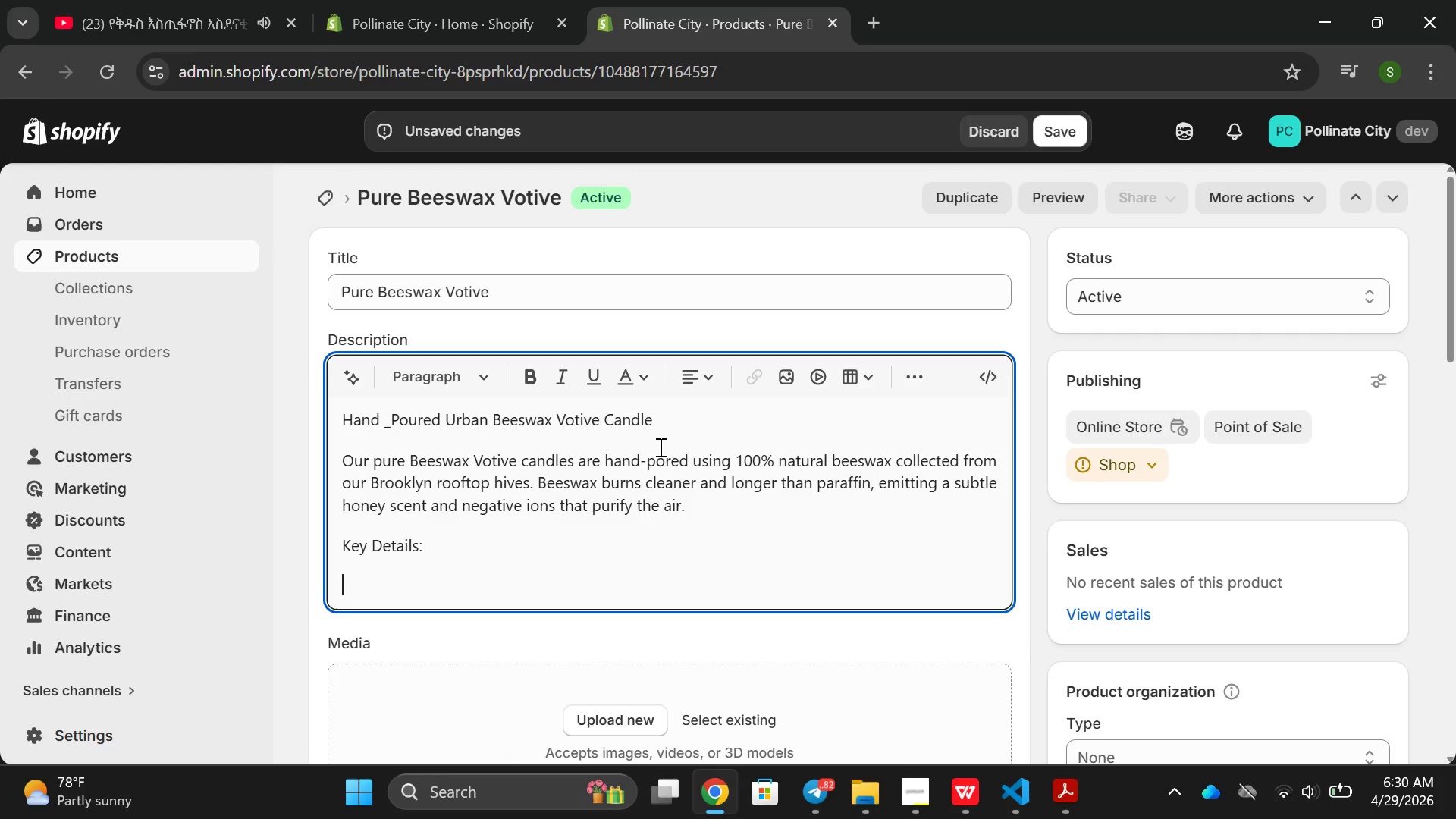 
type(Wir)
key(Backspace)
key(Backspace)
type(eight: 100g)
 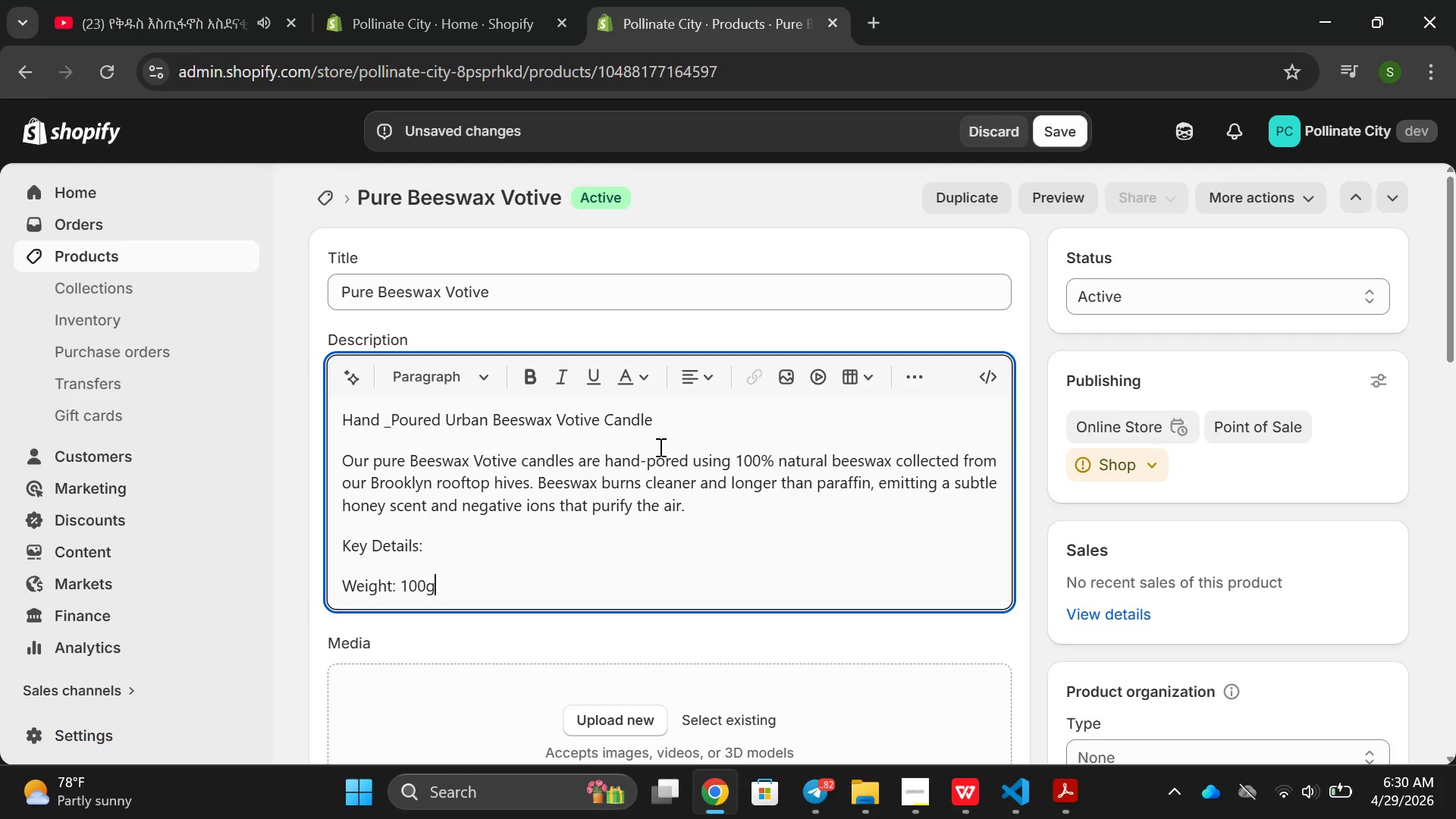 
key(Enter)
 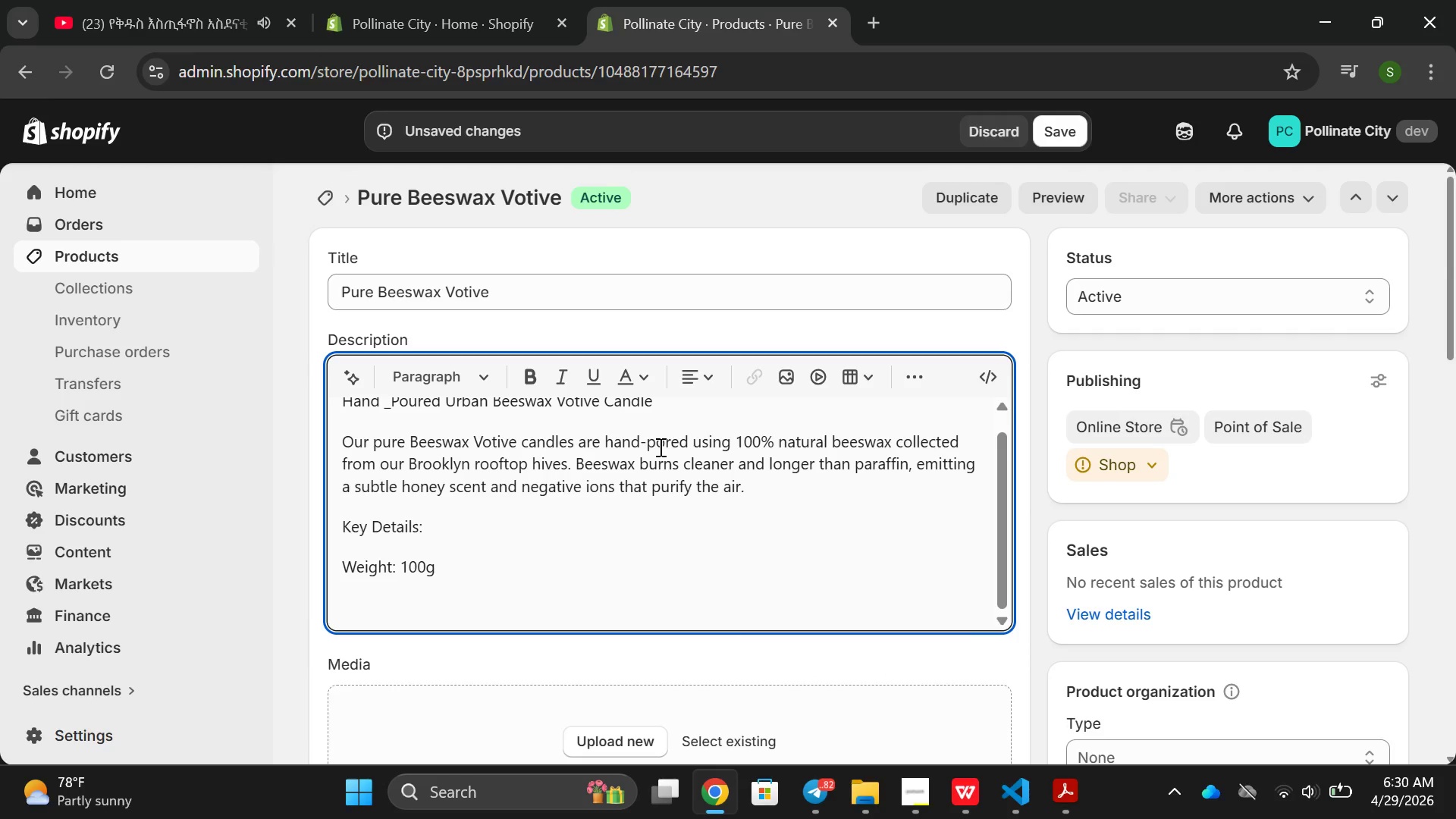 
key(Enter)
 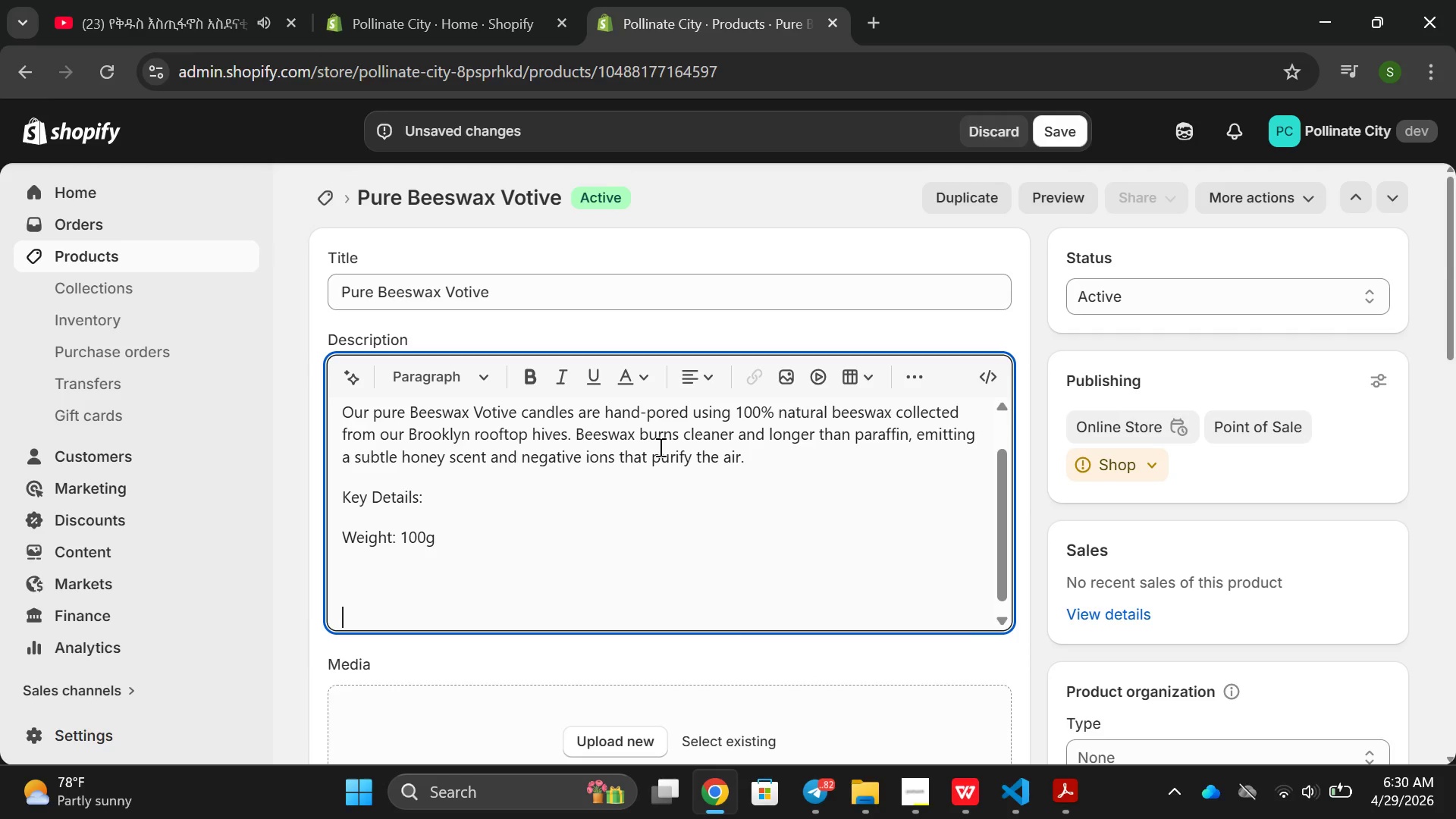 
key(Enter)
 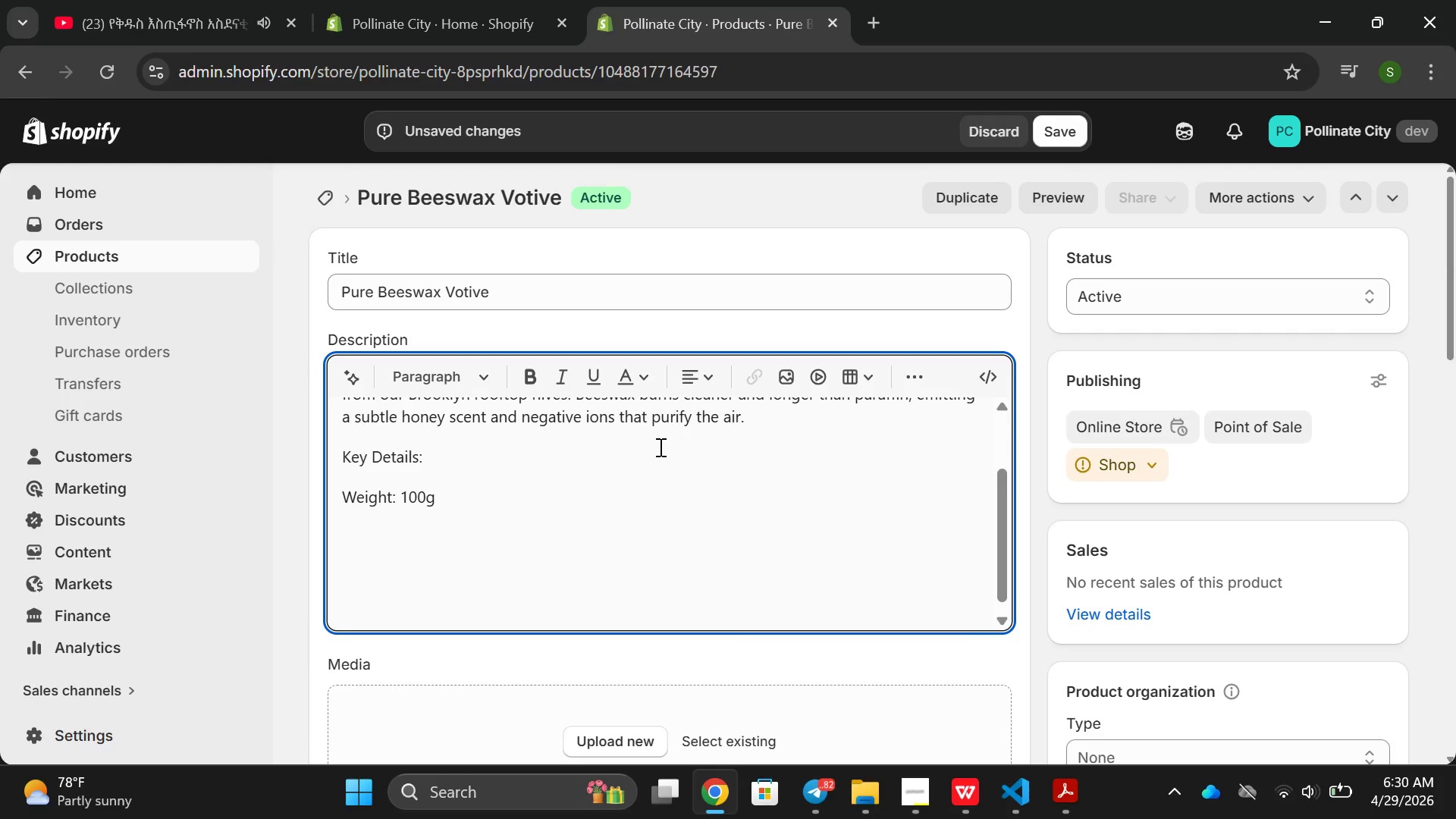 
key(Backspace)
 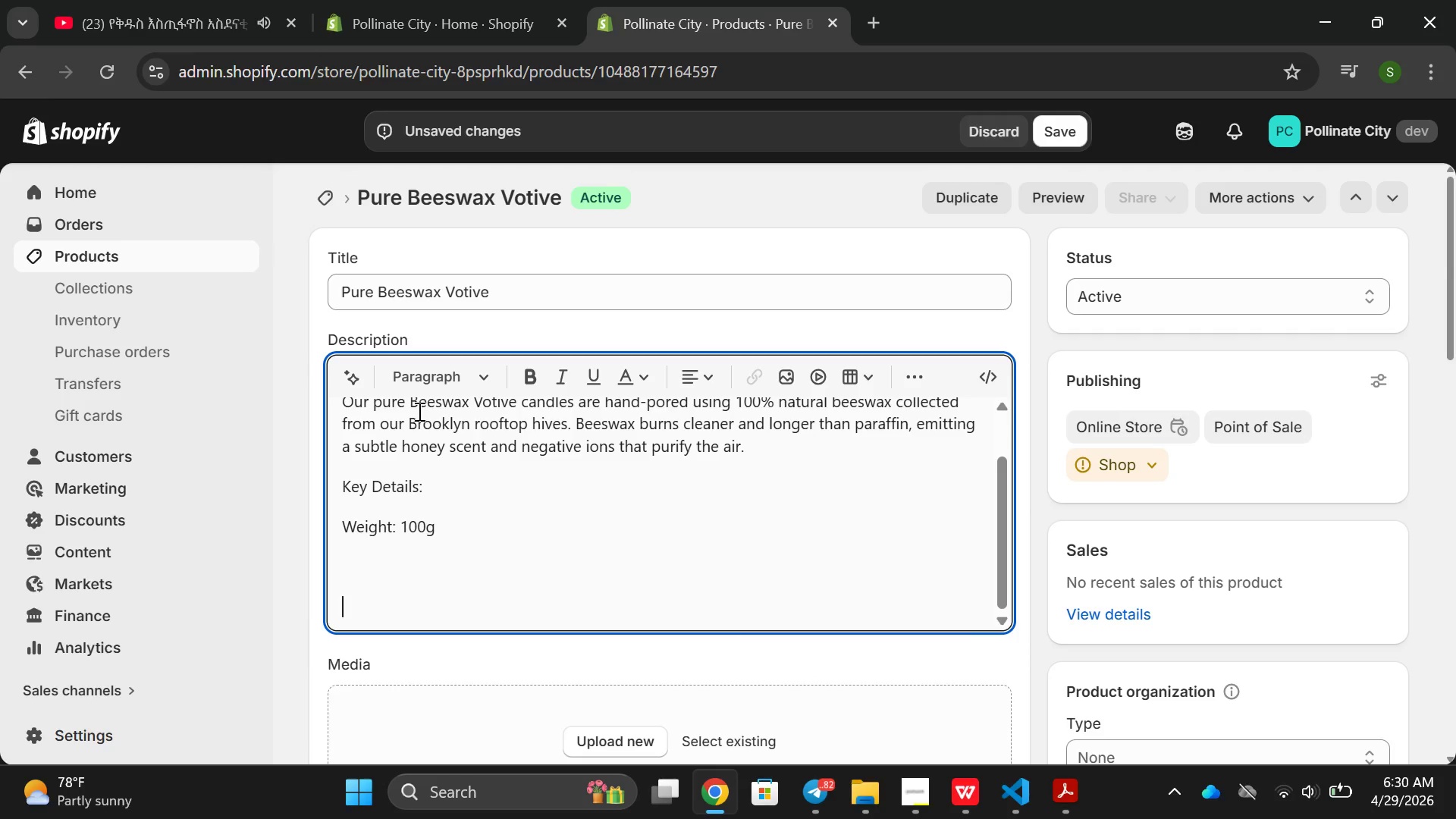 
key(Enter)
 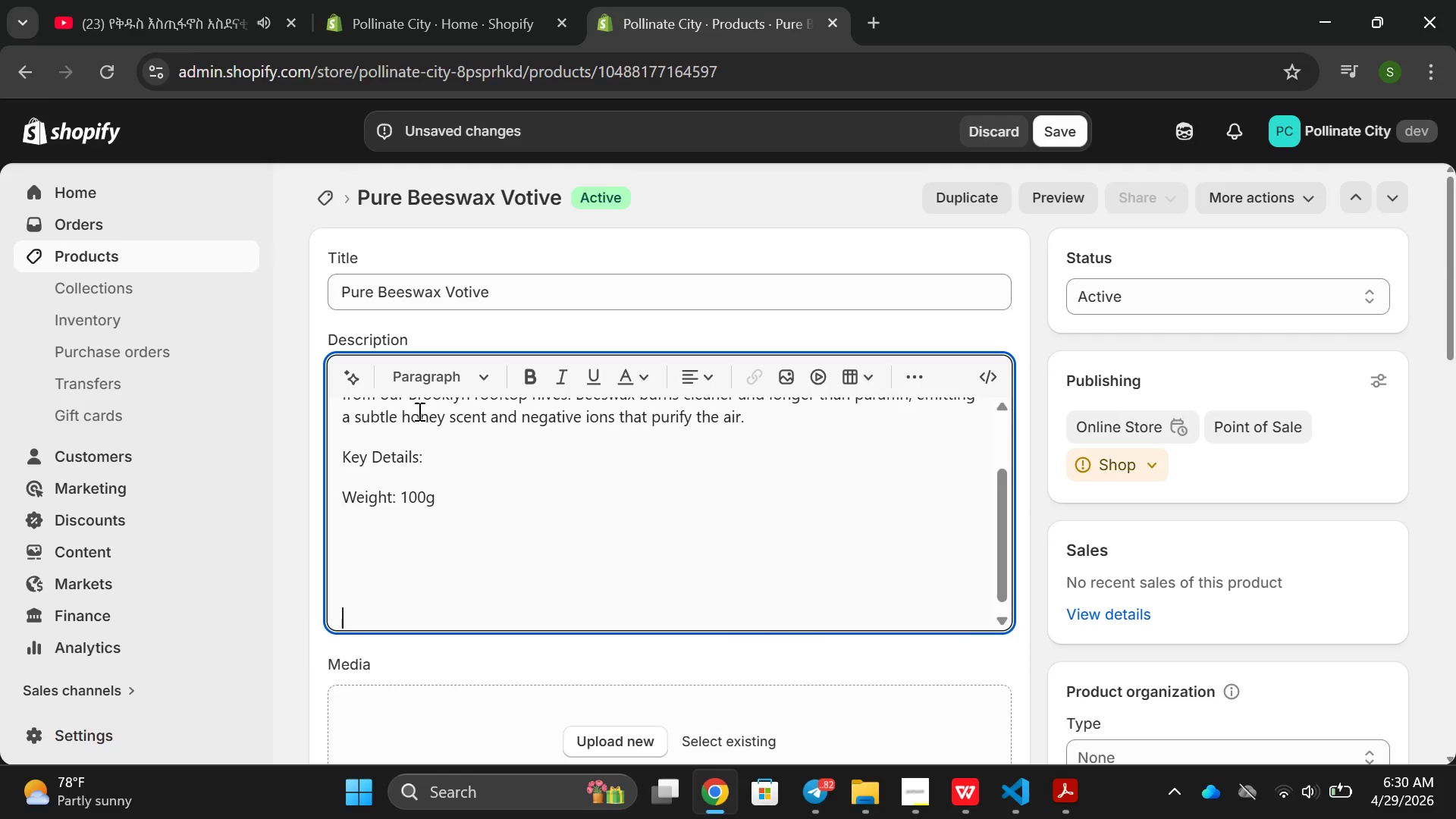 
key(Enter)
 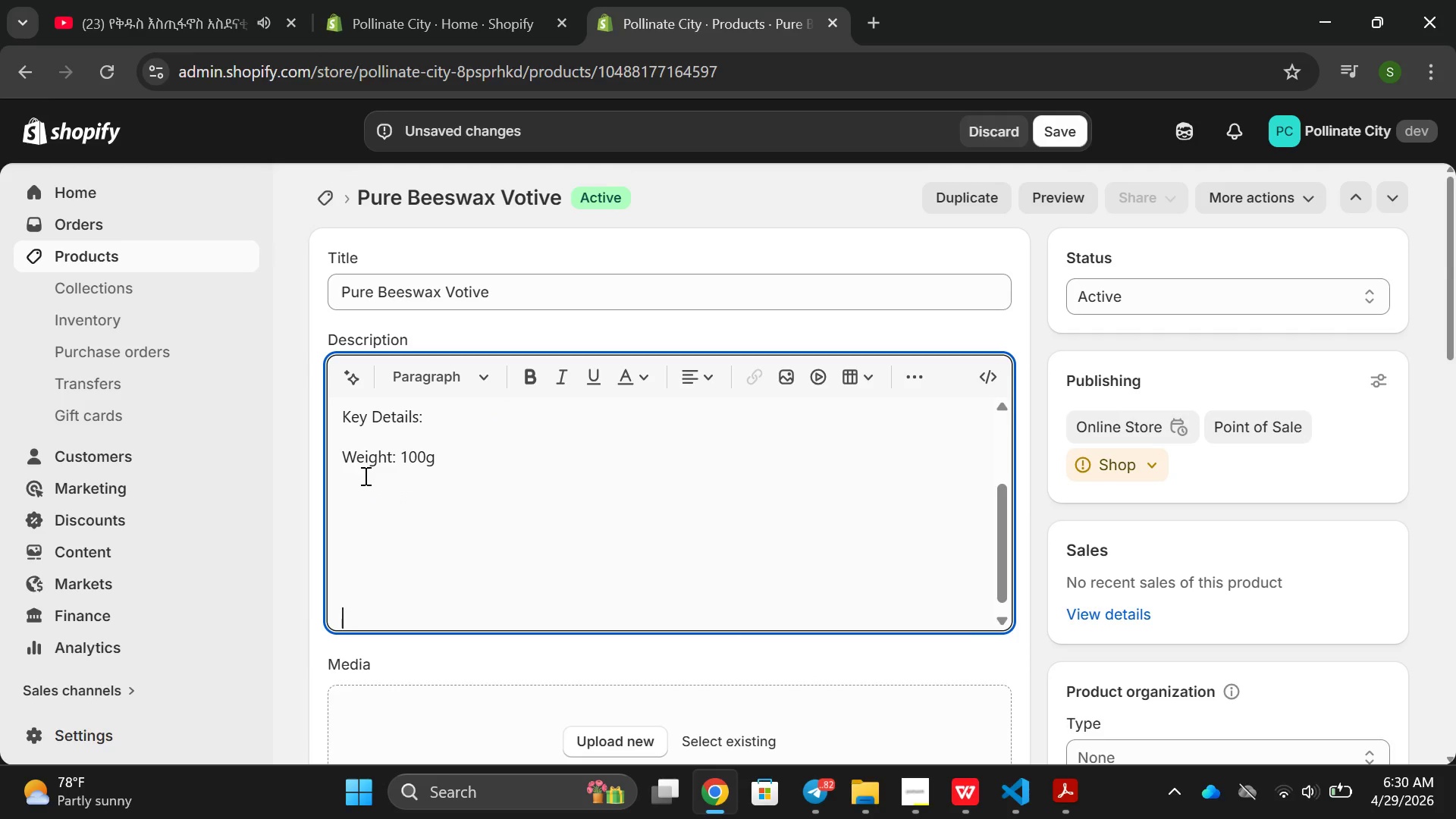 
left_click([357, 479])
 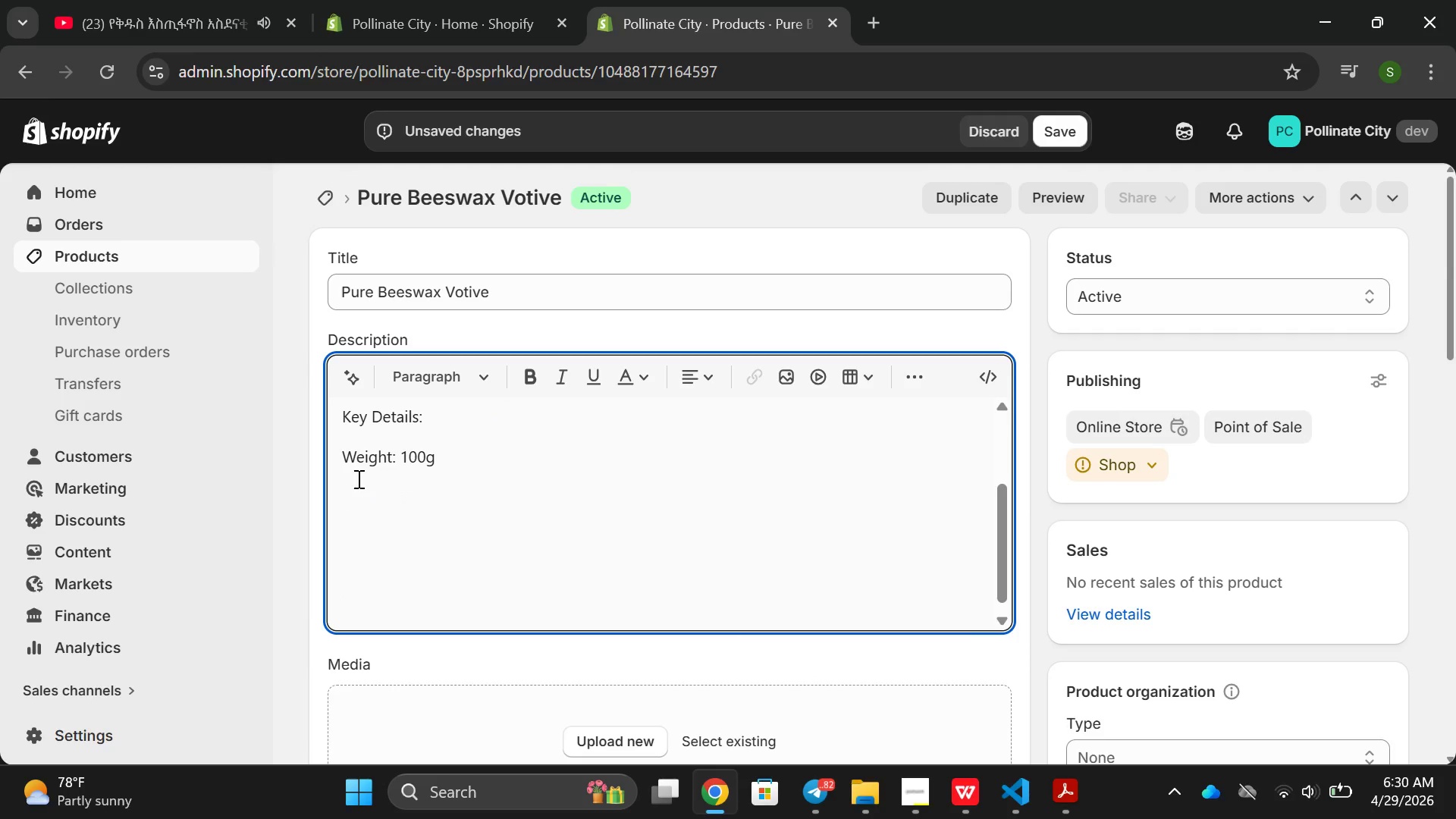 
type(Matei)
key(Backspace)
type(rial )
key(Backspace)
type(: 100% po)
key(Backspace)
type(ir)
key(Backspace)
key(Backspace)
type(ure urban beeswax)
 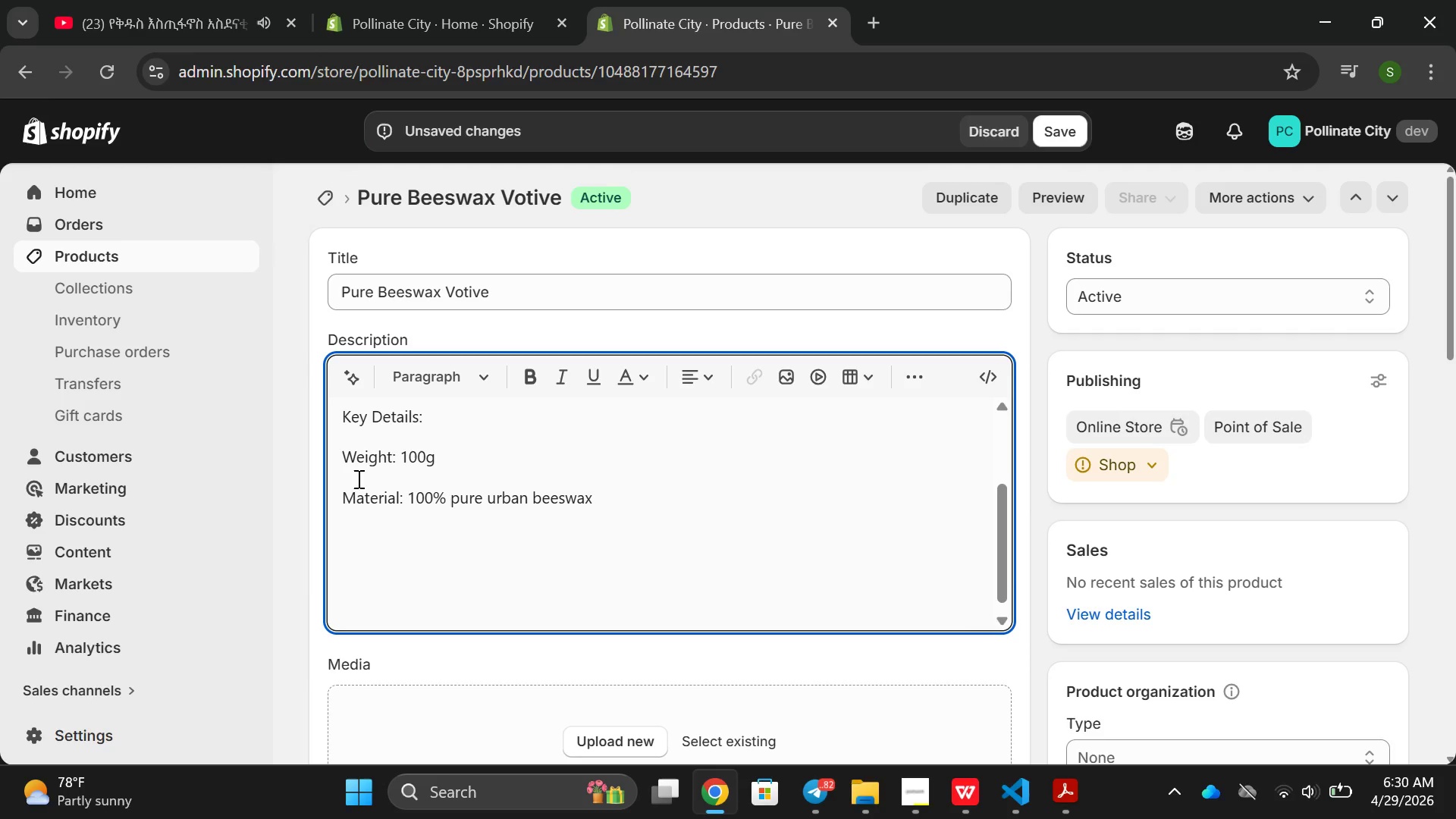 
key(Enter)
 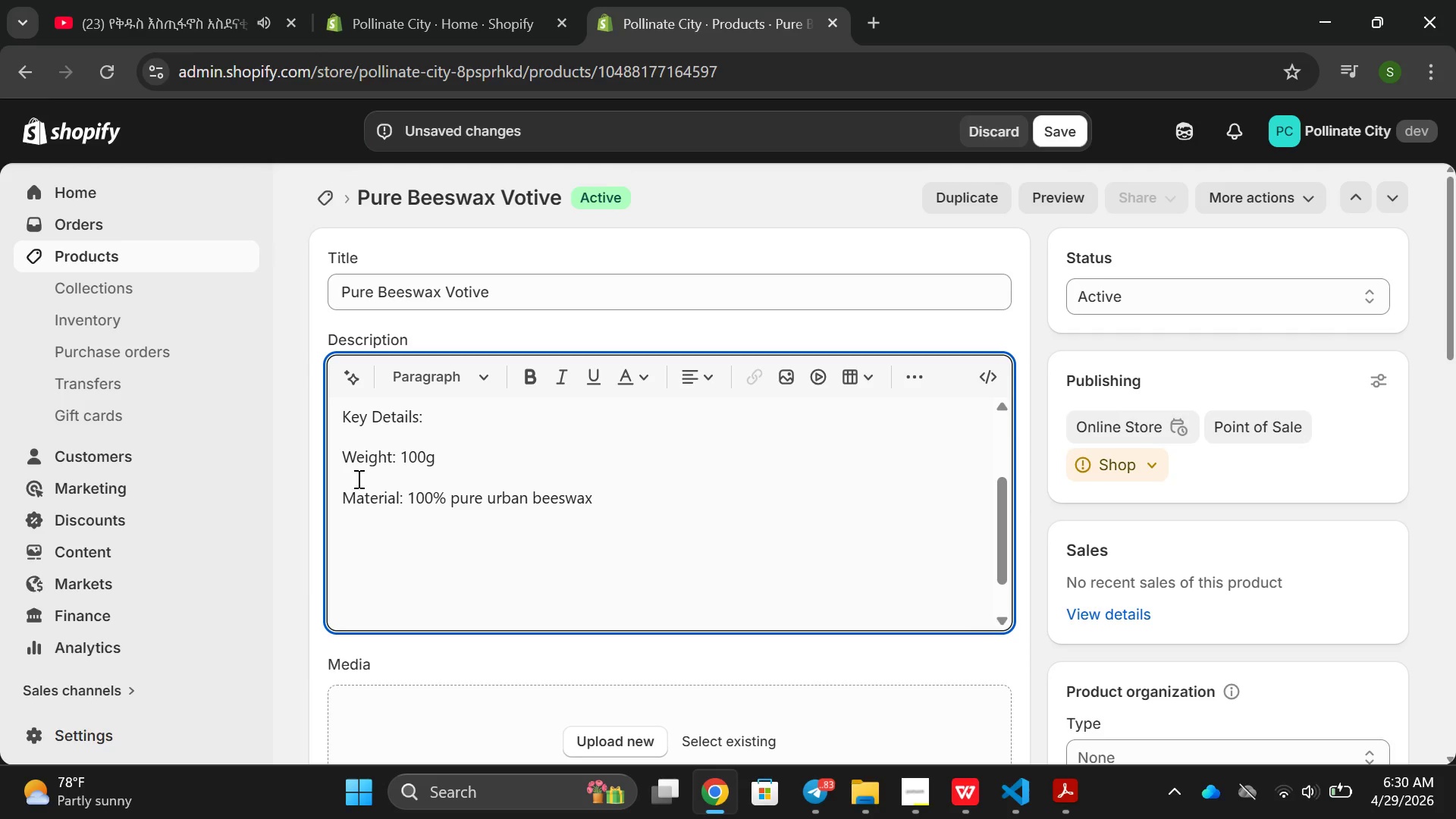 
type(Wich : )
key(Backspace)
key(Backspace)
key(Backspace)
key(Backspace)
type(k )
key(Backspace)
type(: co)
key(Backspace)
key(Backspace)
type(Cottone( lead )
key(Backspace)
type(( lead )
key(Backspace)
type(-free))
 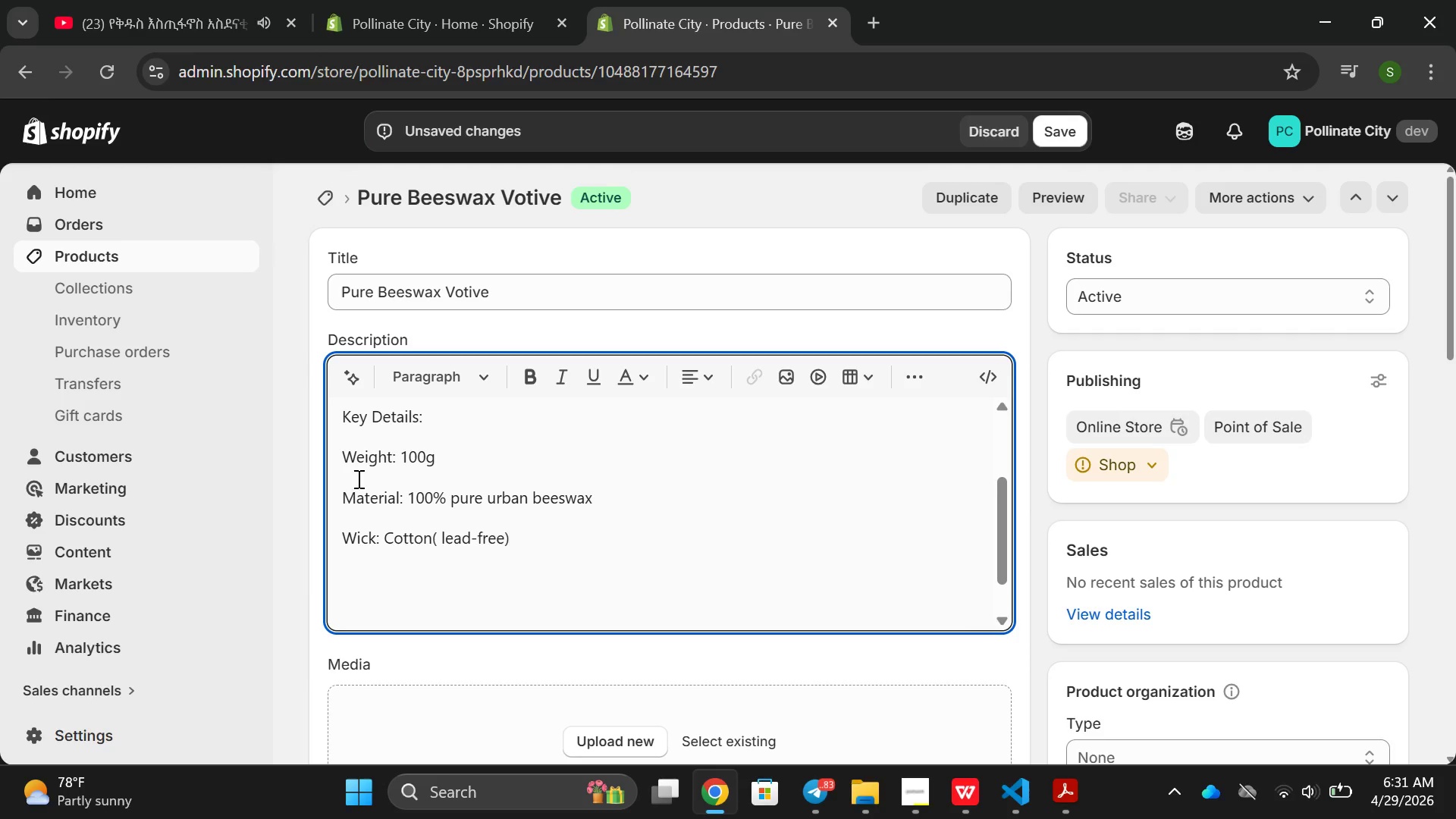 
key(Enter)
 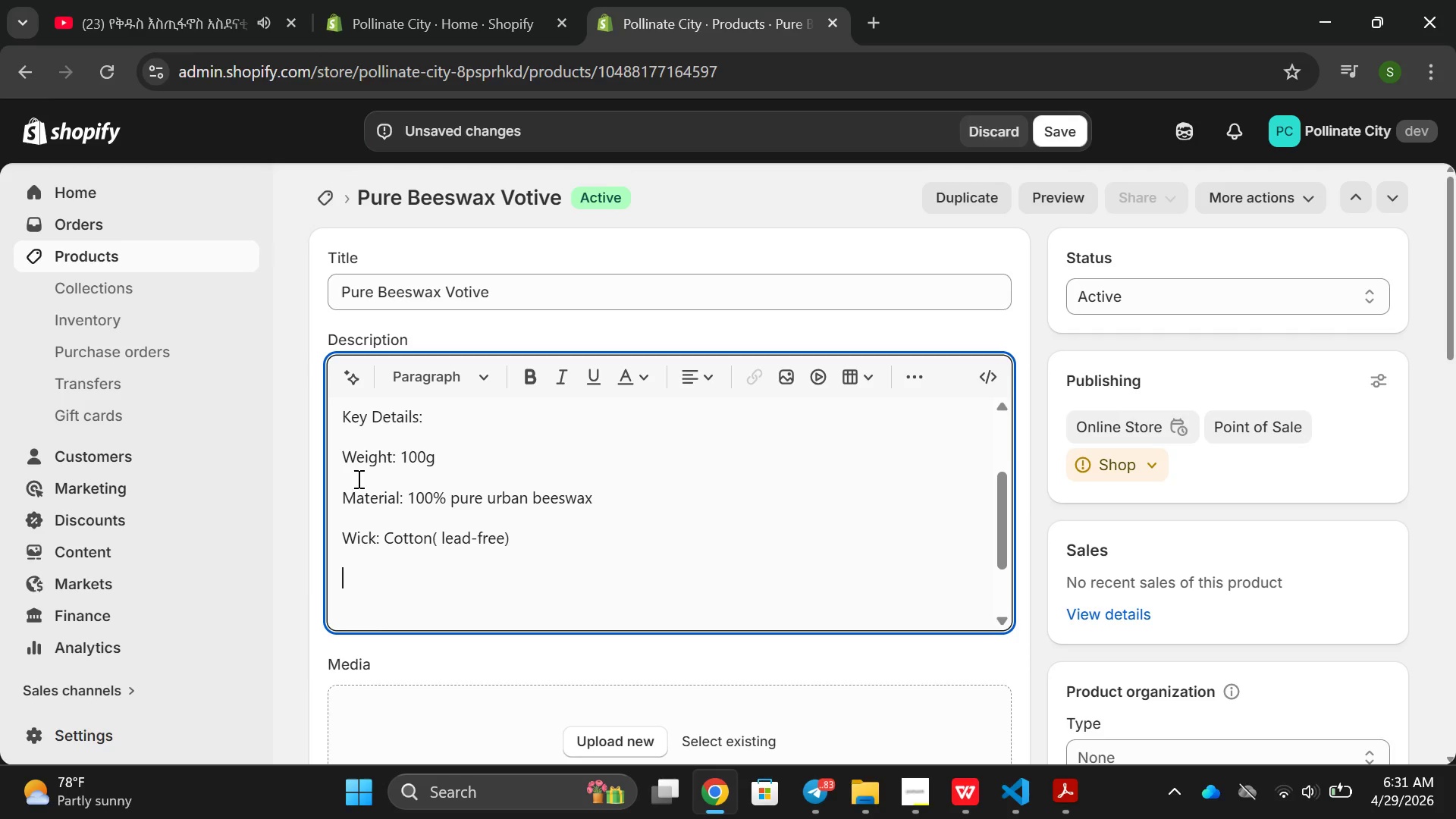 
type(Bru)
key(Backspace)
key(Backspace)
type(urn Time: A)
key(Backspace)
key(Backspace)
type( aPPROC)
key(Backspace)
key(Backspace)
key(Backspace)
key(Backspace)
key(Backspace)
type(A)
key(Backspace)
key(Backspace)
type(a)
key(Backspace)
type(Approz)
key(Backspace)
type(x , 15 hours )
 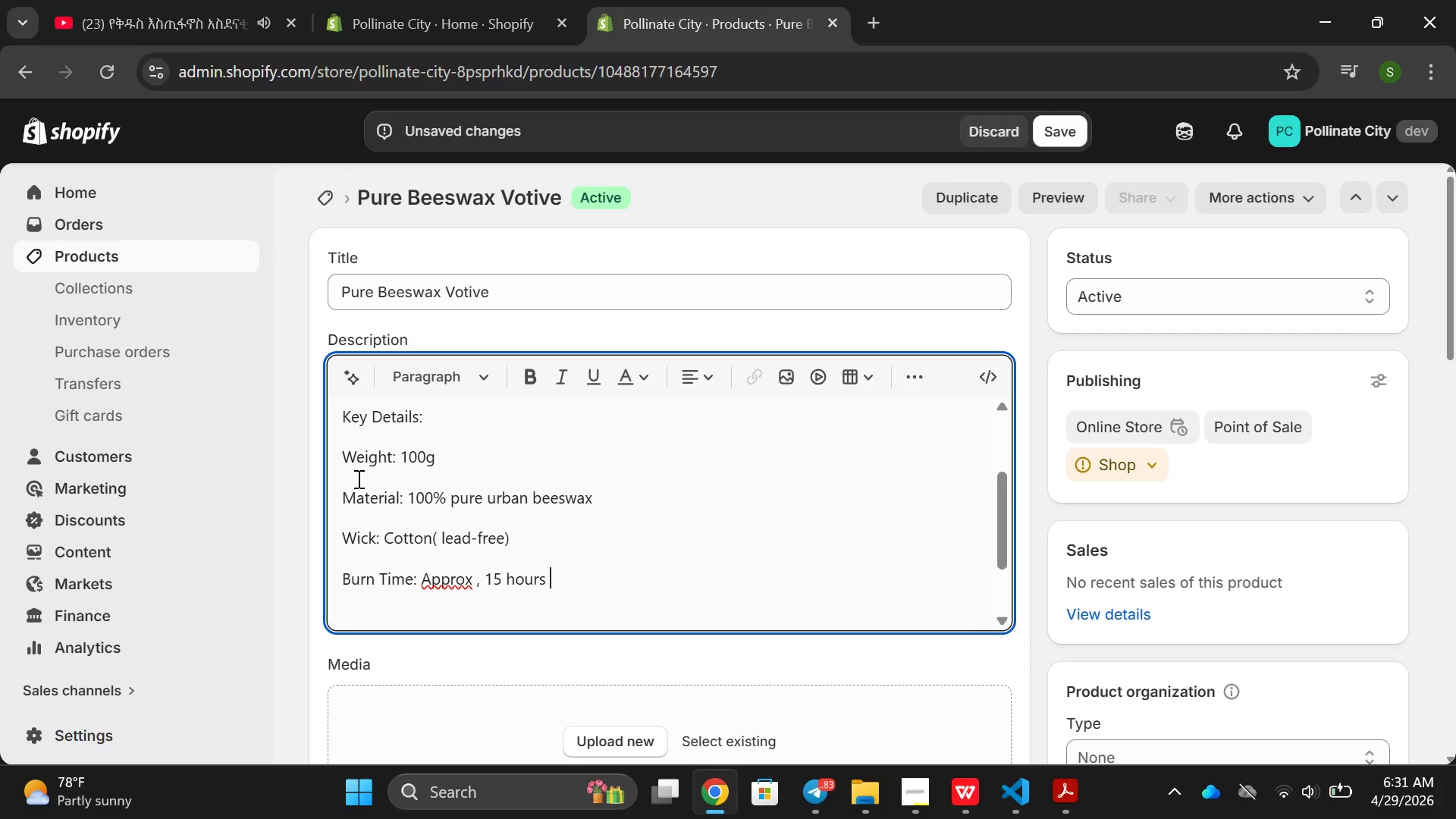 
hold_key(key=ArrowLeft, duration=0.78)
 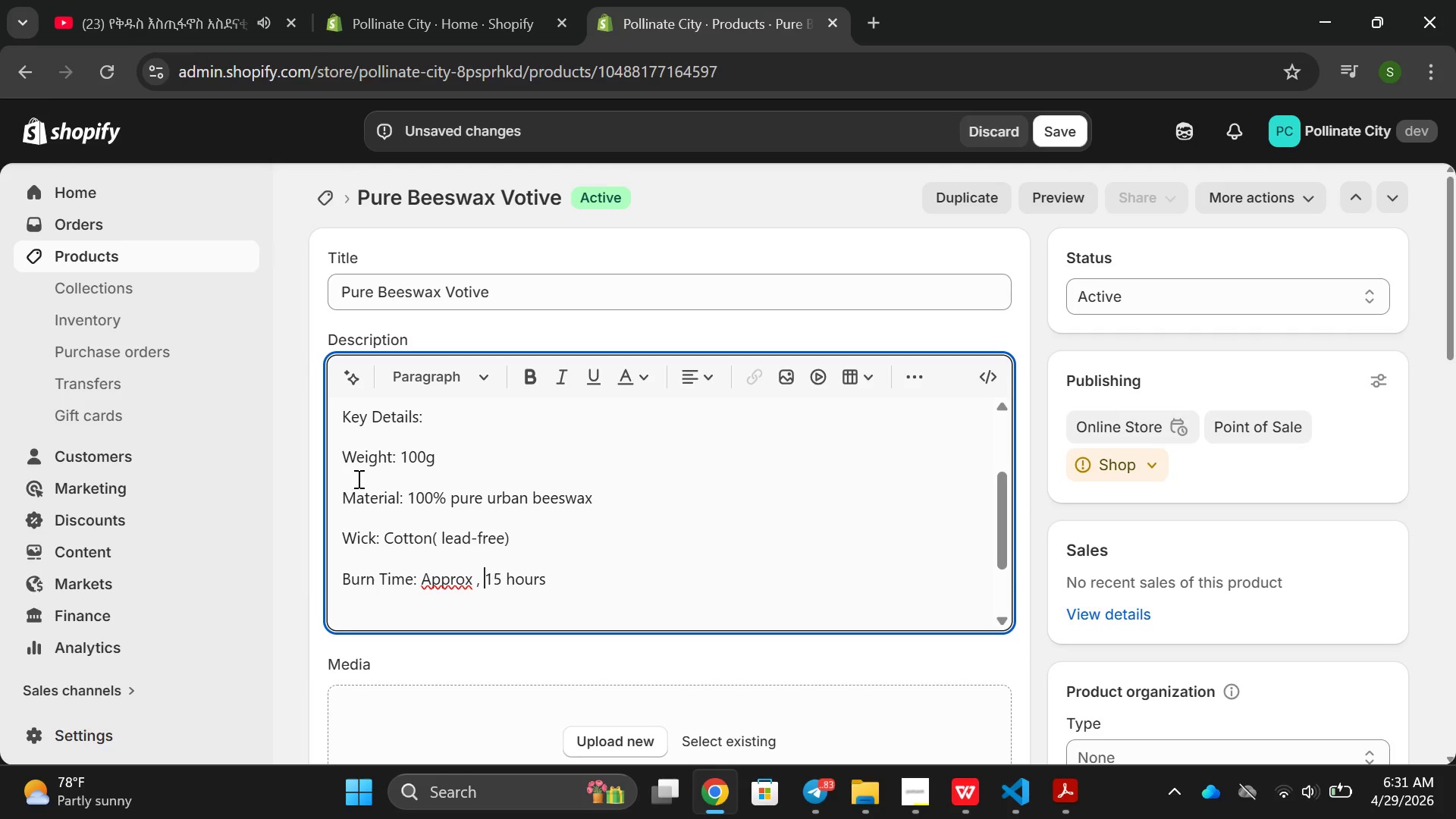 
key(ArrowLeft)
 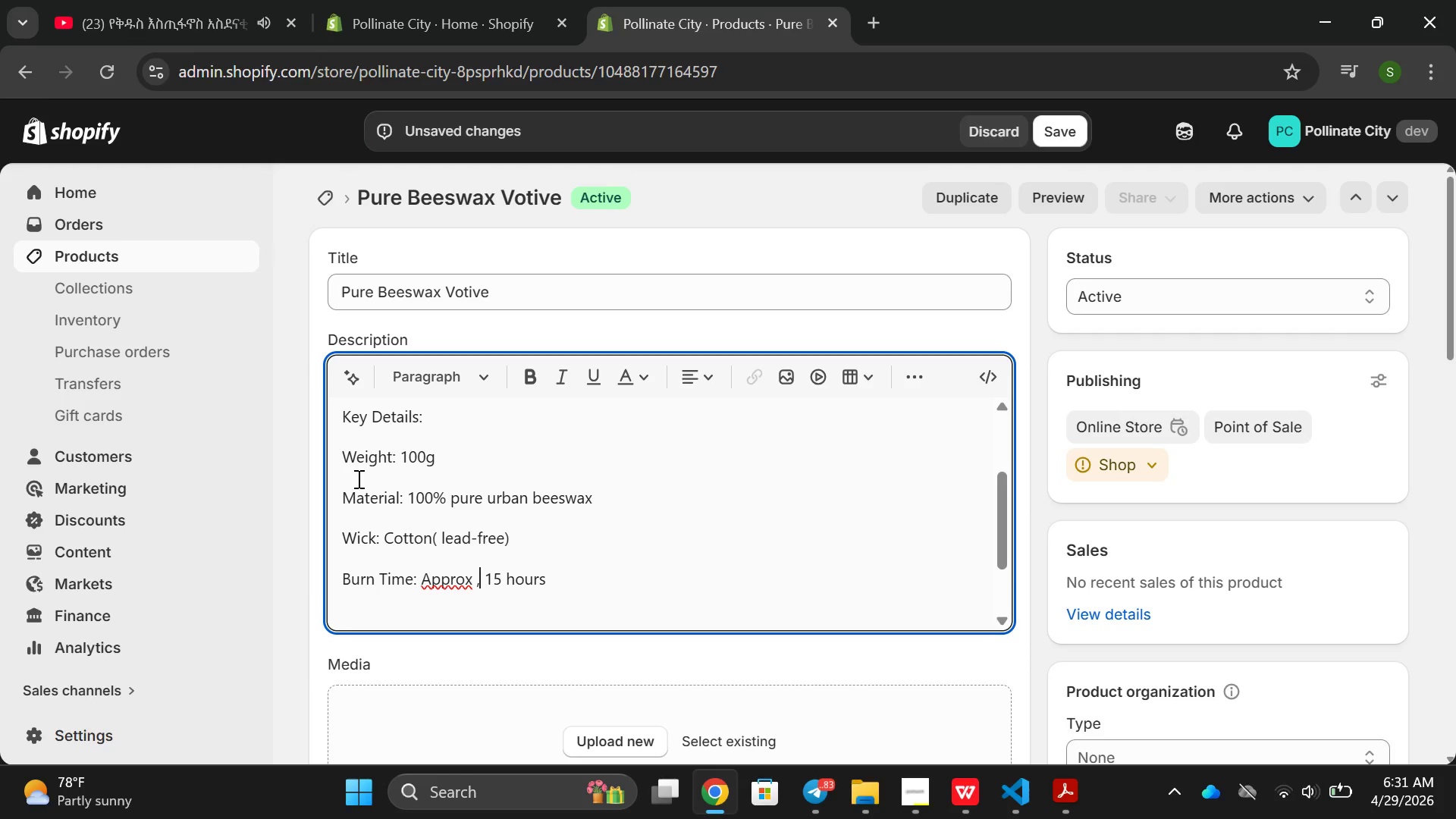 
key(ArrowLeft)
 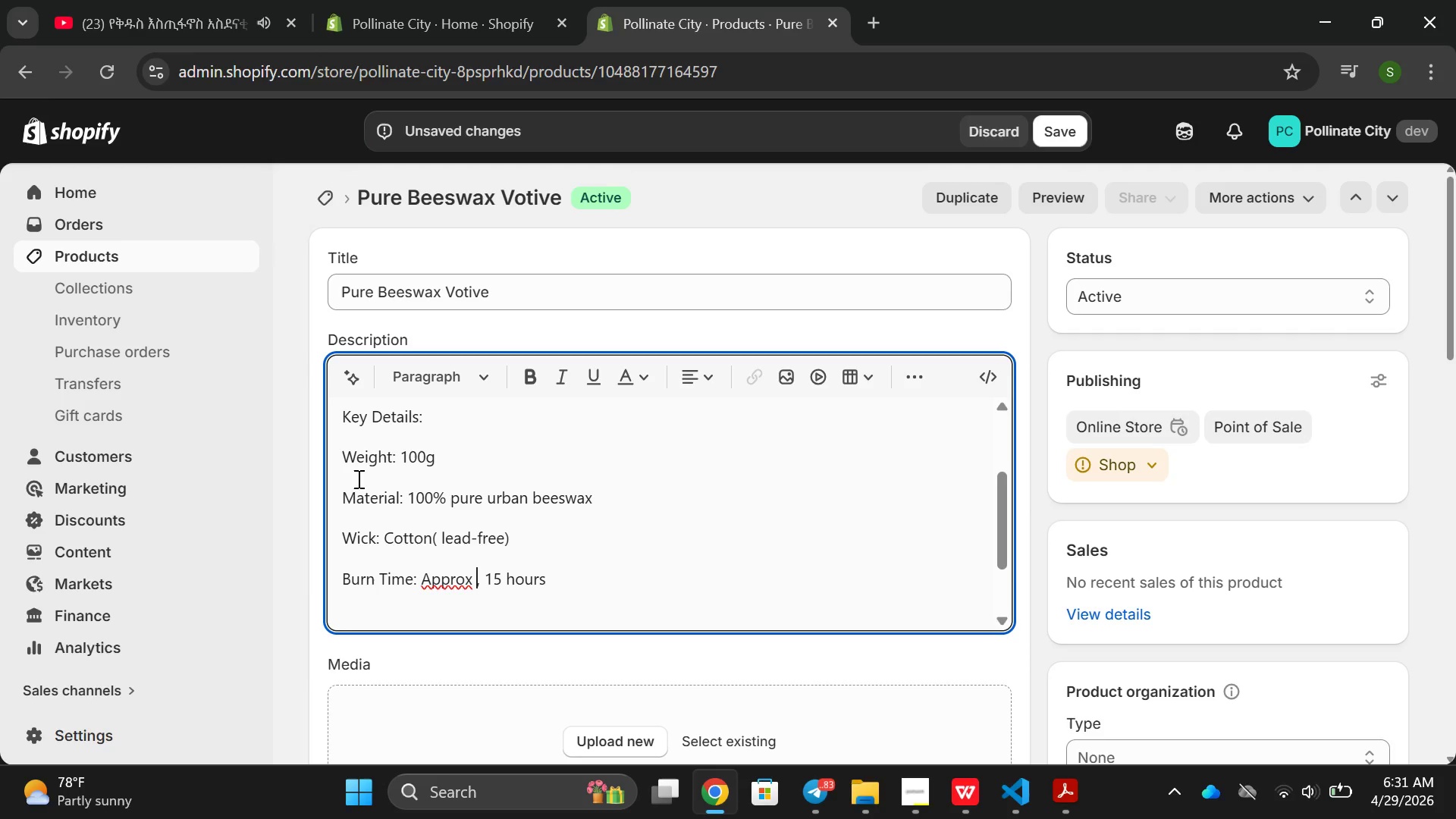 
key(Backspace)
 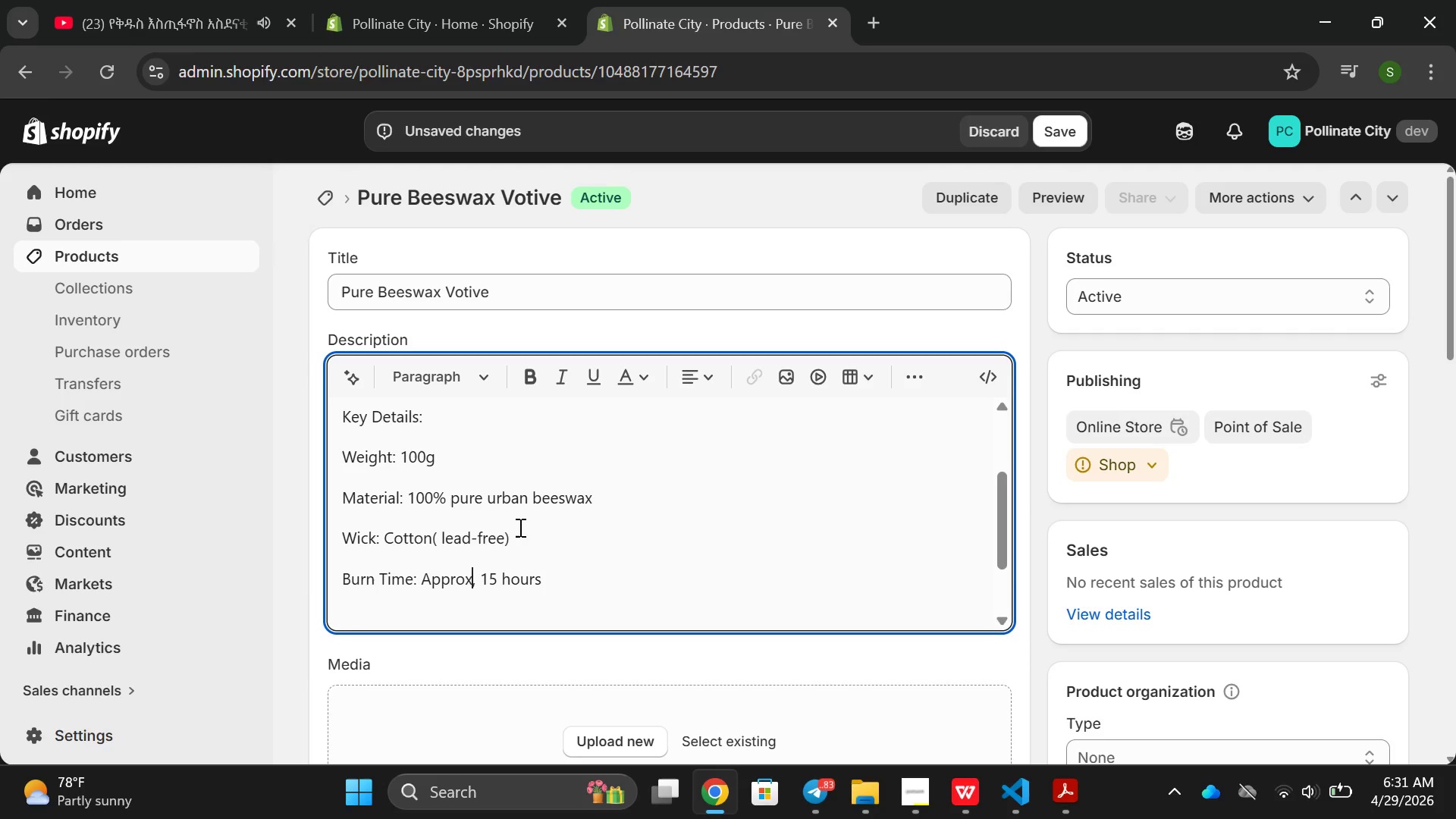 
left_click([563, 573])
 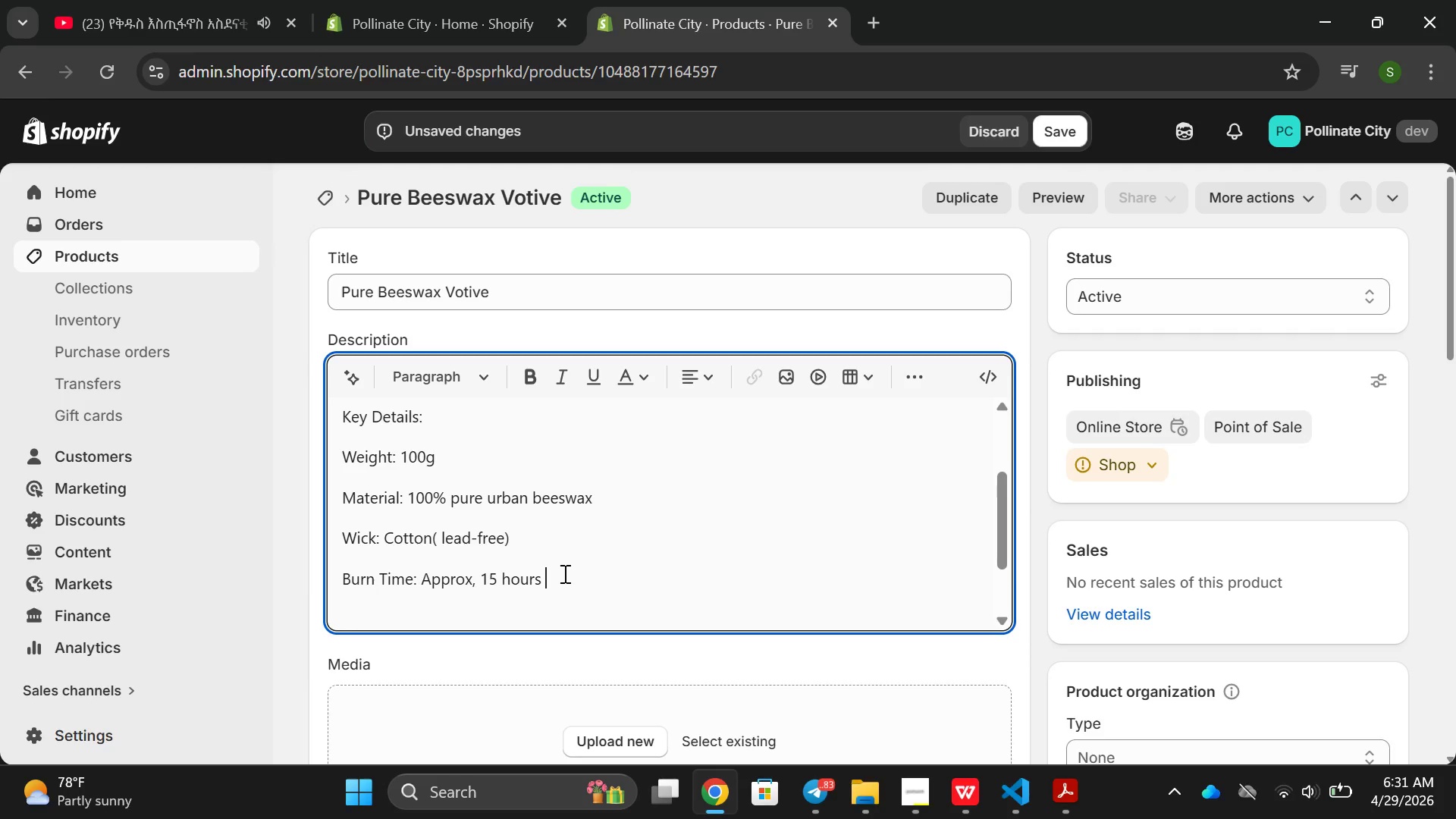 
key(Enter)
 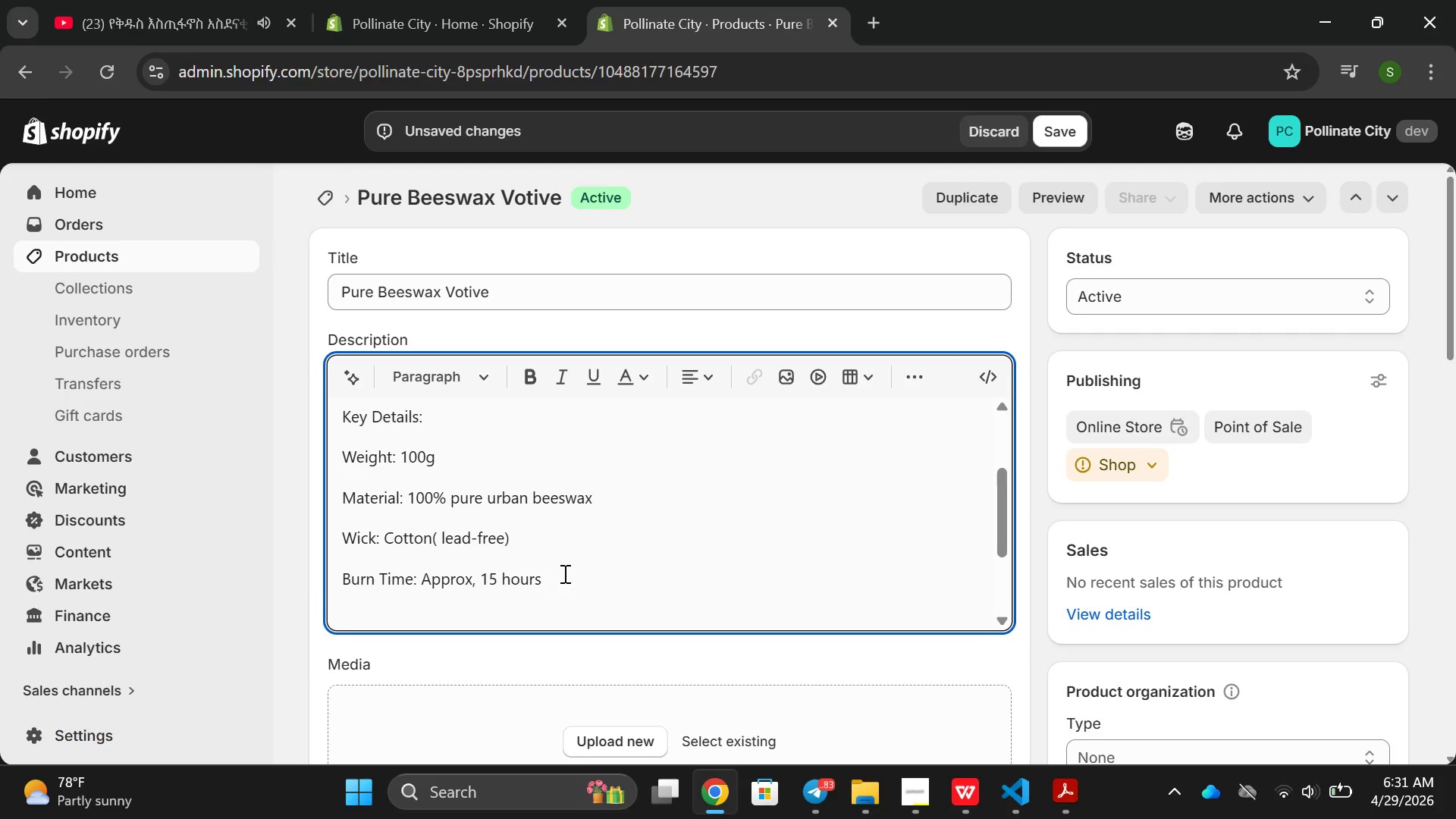 
type(Scents: NAtur)
key(Backspace)
key(Backspace)
key(Backspace)
key(Backspace)
type(atural honey, no added fran)
key(Backspace)
type(grance)
 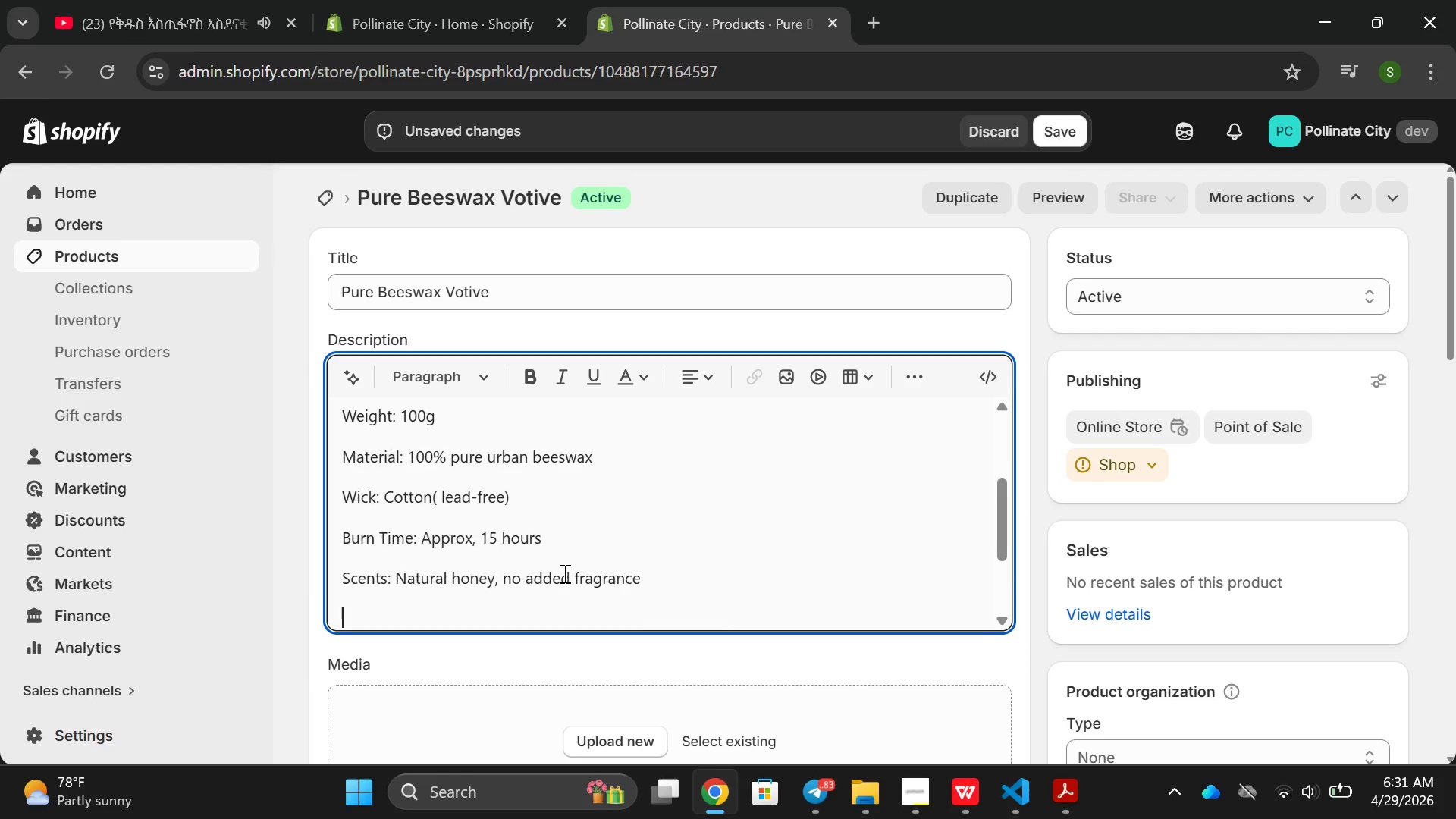 
 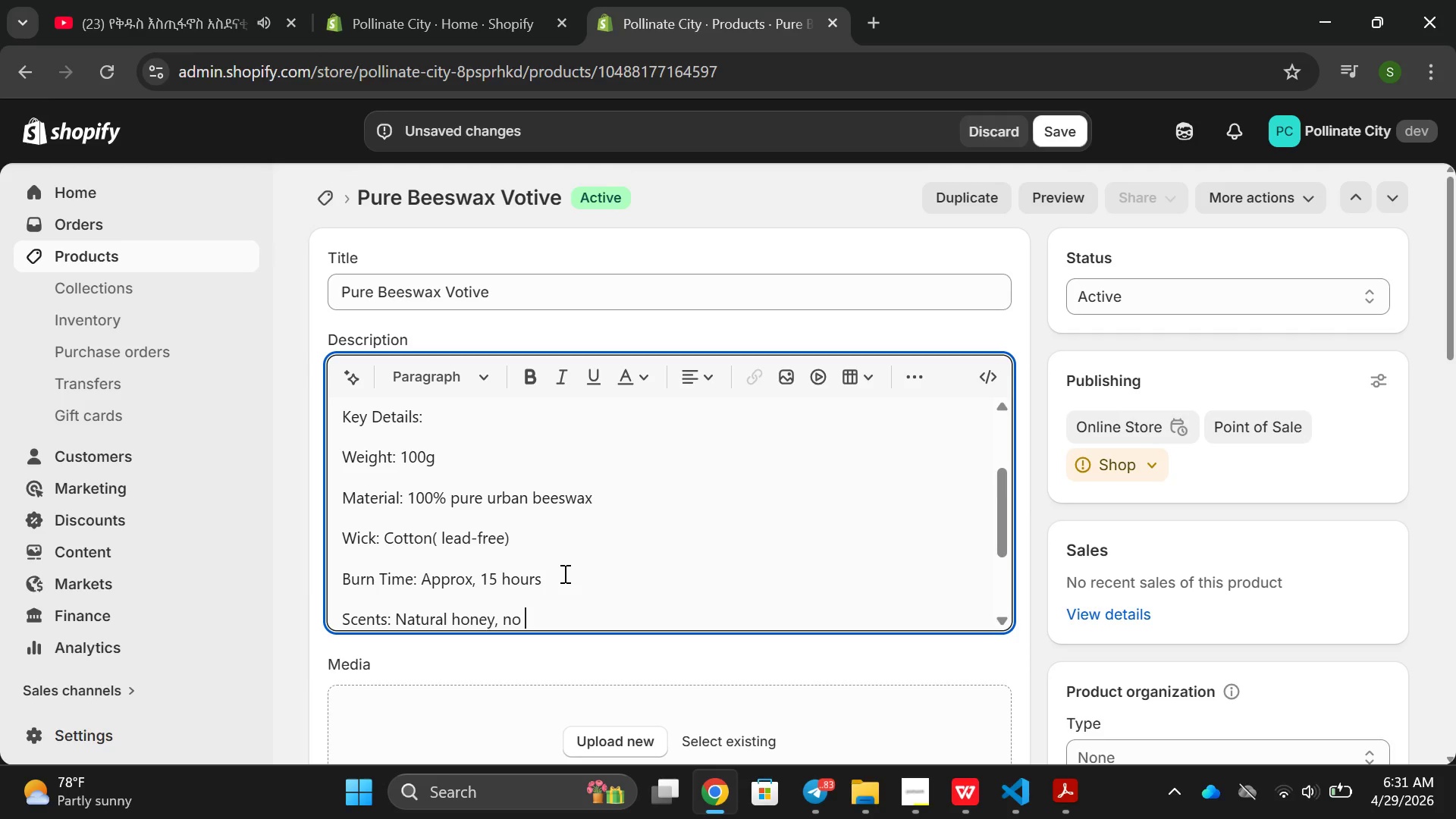 
key(Enter)
 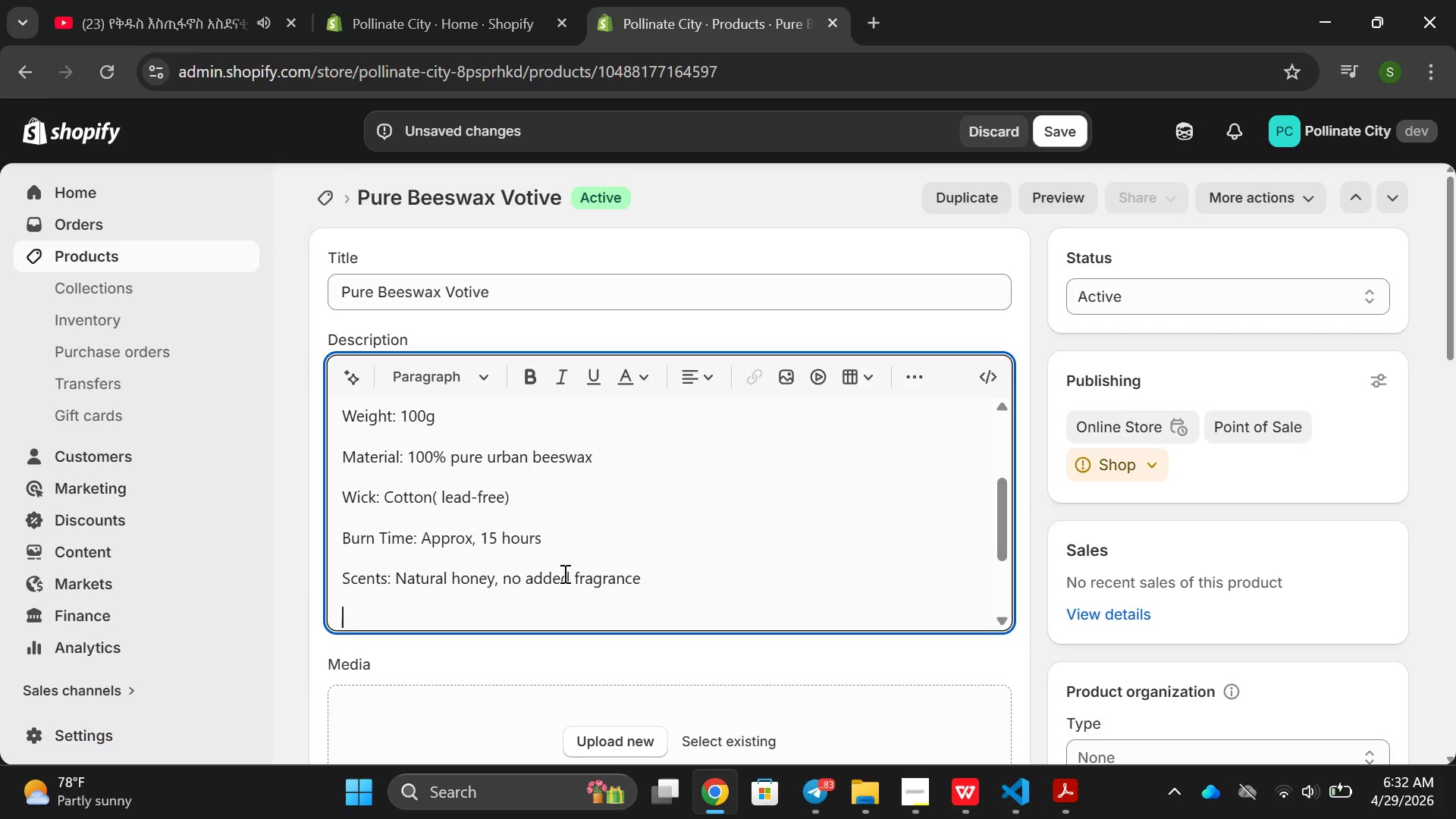 
type(Why Choose BE)
key(Backspace)
type(eeswazx)
key(Backspace)
key(Backspace)
type(x)
 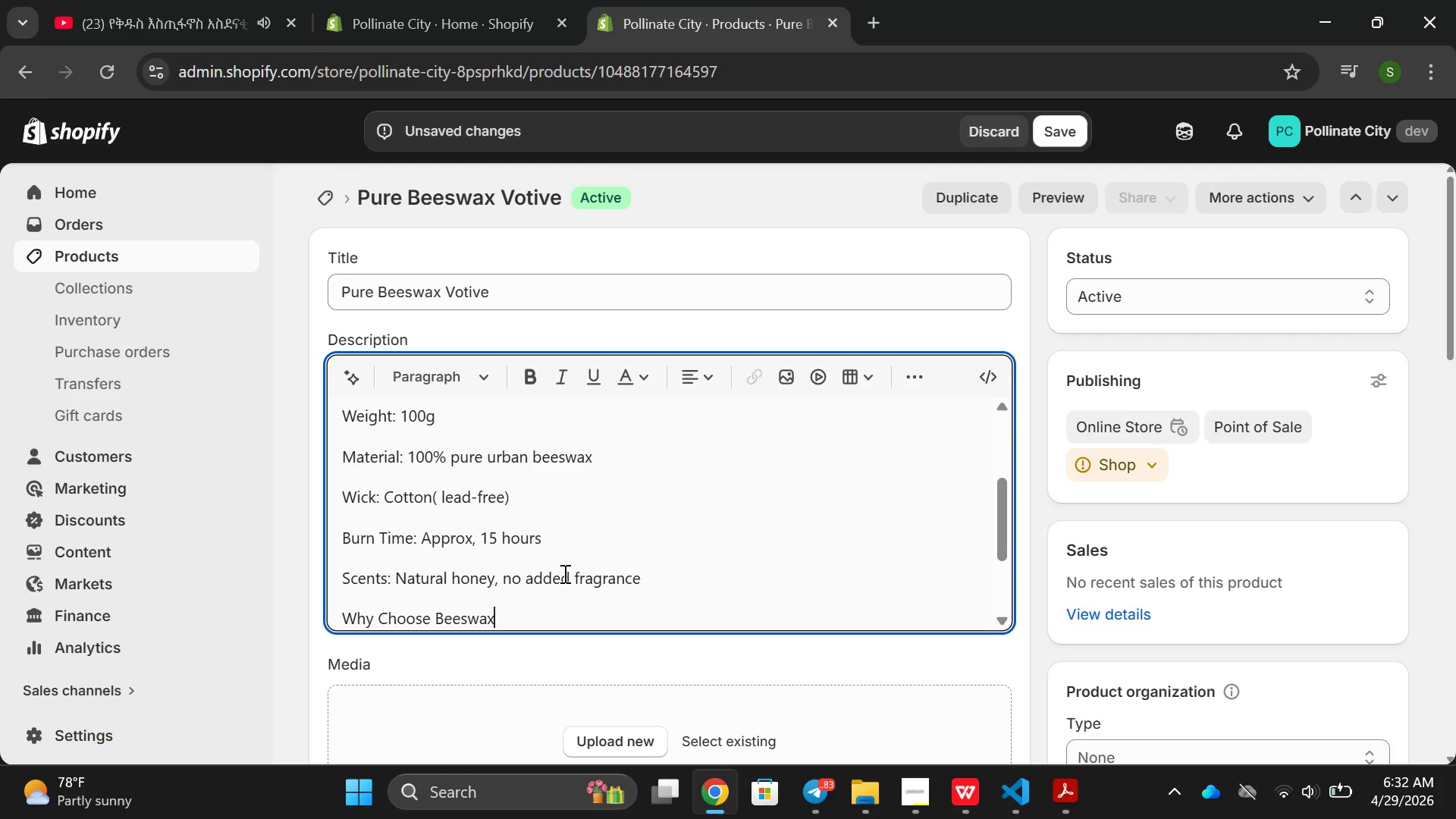 
key(Enter)
 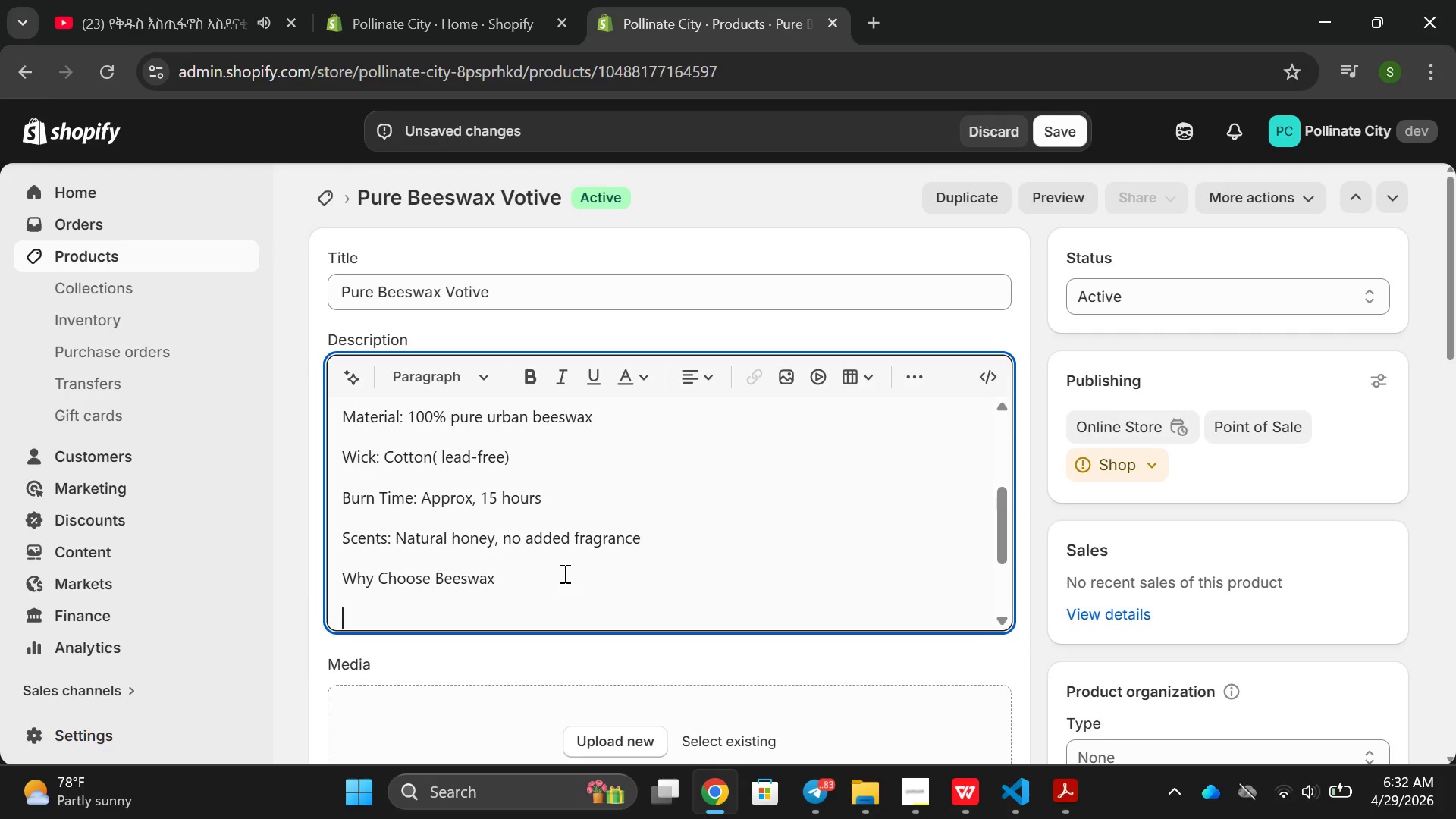 
type(Unlike parafins candles ( made dro)
key(Backspace)
key(Backspace)
type(fro)
key(Backspace)
key(Backspace)
key(Backspace)
key(Backspace)
type(from per)
key(Backspace)
type(troll)
key(Backspace)
type(wum )
key(Backspace)
key(Backspace)
key(Backspace)
key(Backspace)
type(wum)
key(Backspace)
key(Backspace)
key(Backspace)
type(eum )
key(Backspace)
type(), beeswa )
key(Backspace)
key(Backspace)
type(x is rena)
key(Backspace)
type(eww)
key(Backspace)
type(able )
key(Backspace)
type(, sustabinable, )
key(Backspace)
key(Backspace)
type(inable, anad)
key(Backspace)
key(Backspace)
type(d actually improves indoor air quality/)
key(Backspace)
type(.)
 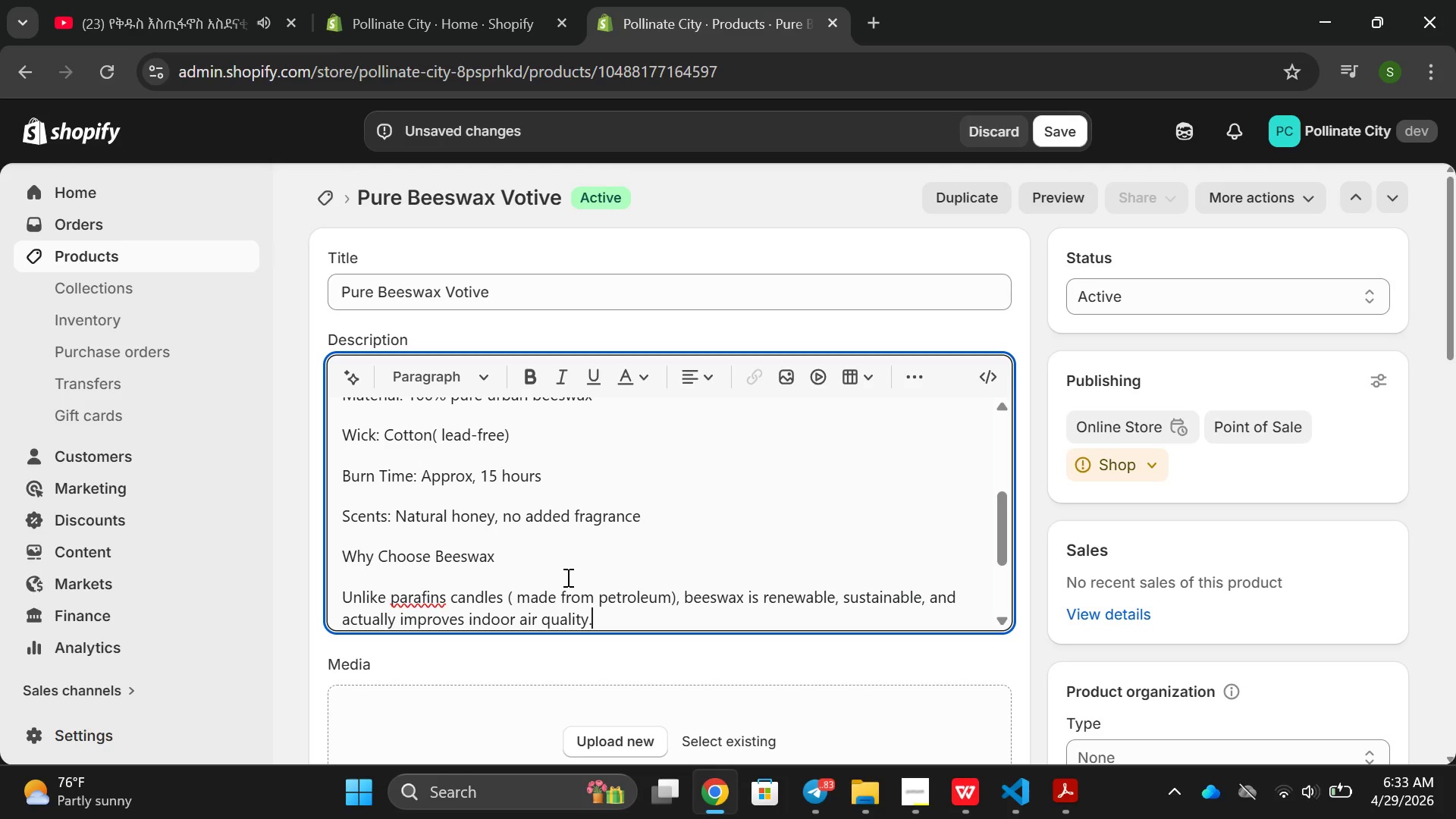 
 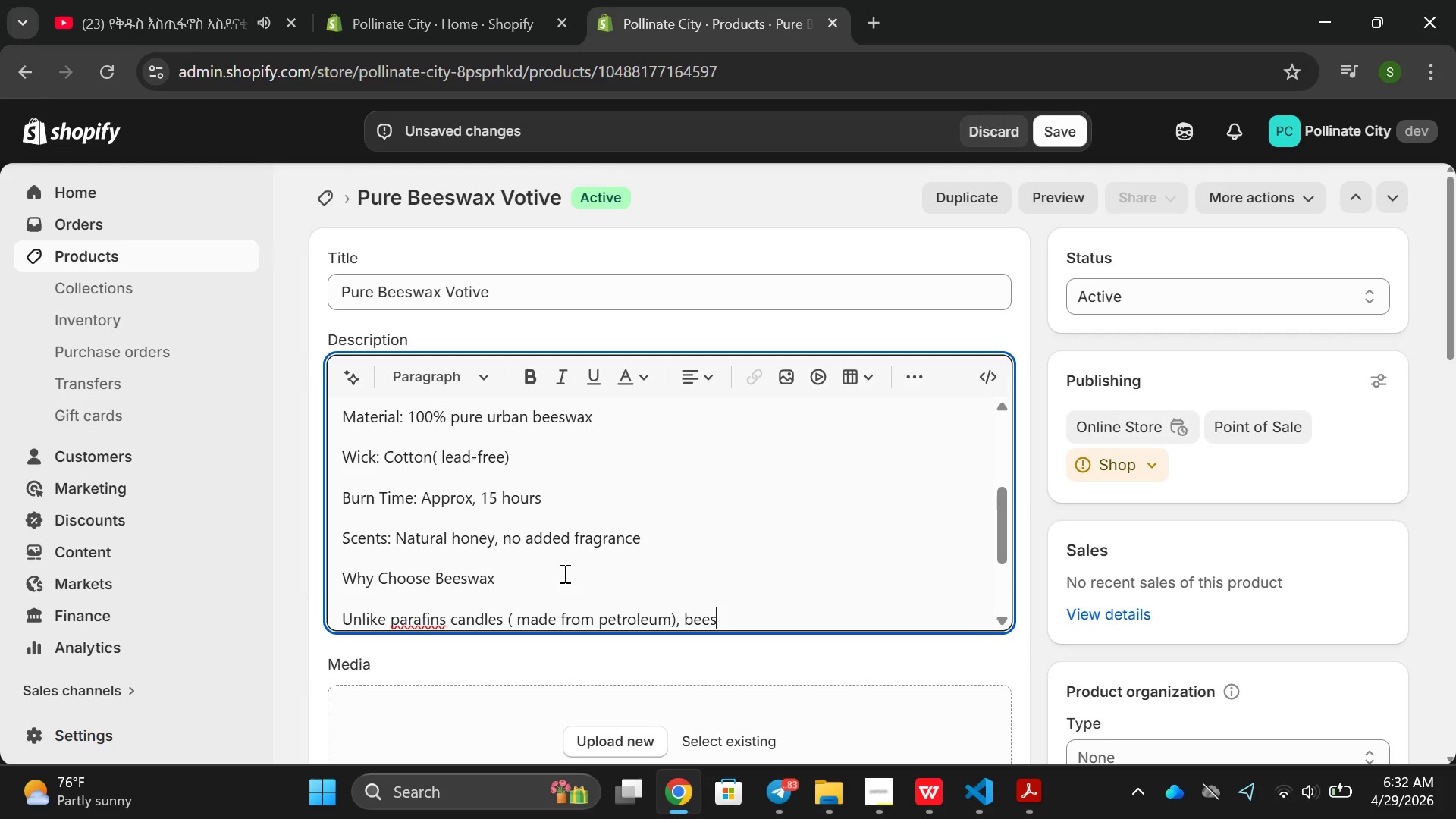 
hold_key(key=Z, duration=0.34)
 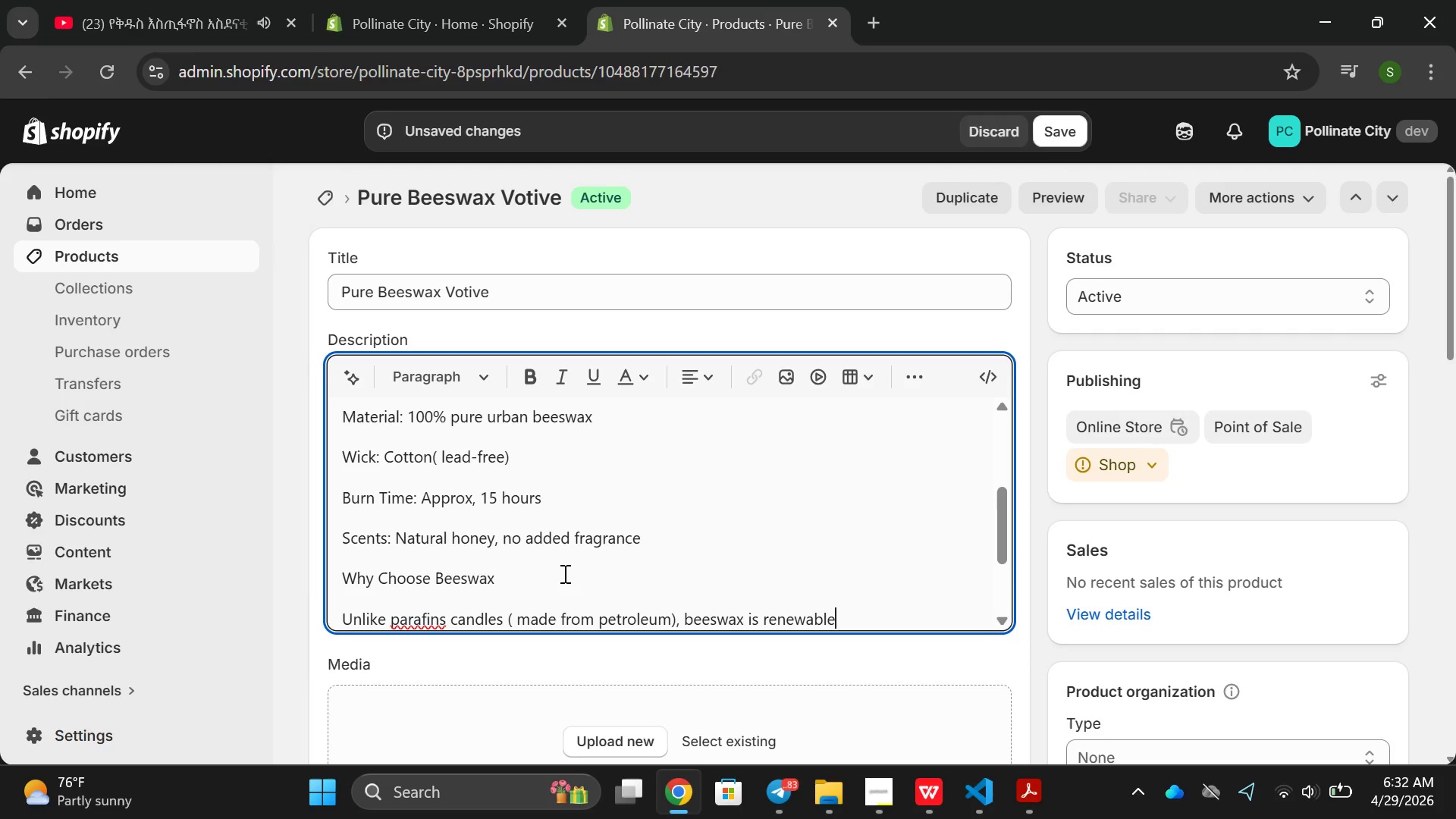 
left_click([431, 593])
 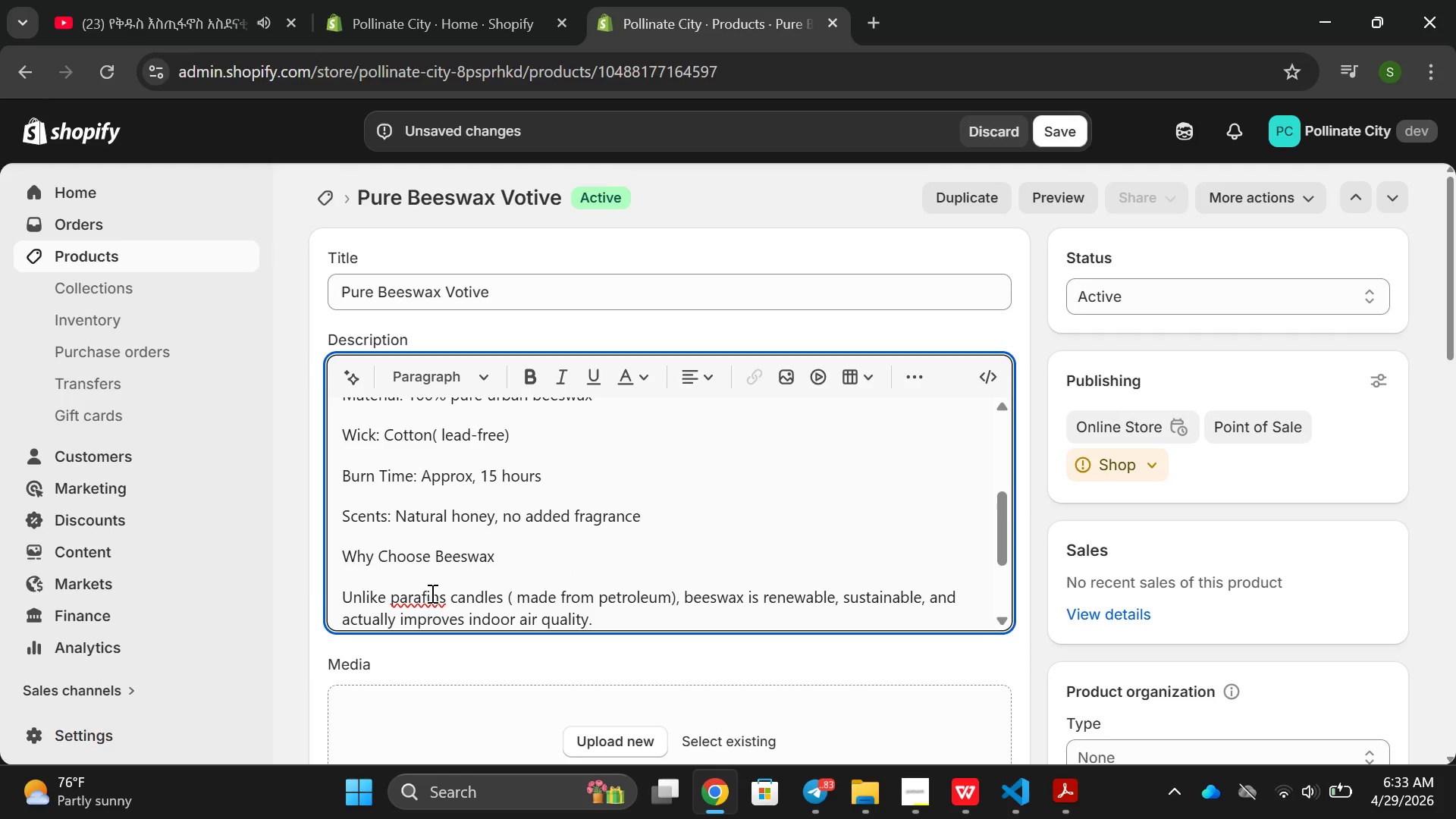 
key(ArrowLeft)
 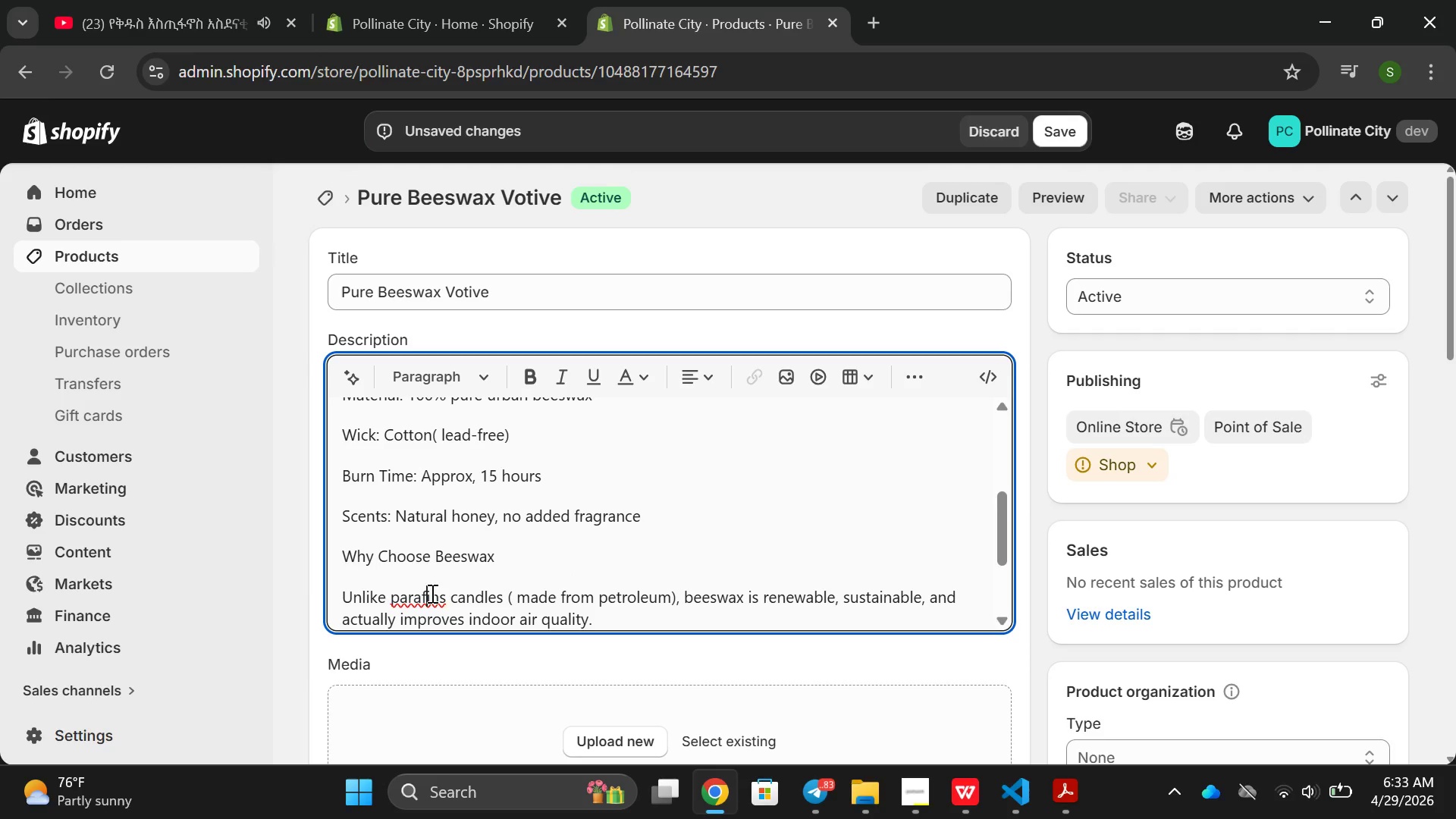 
key(F)
 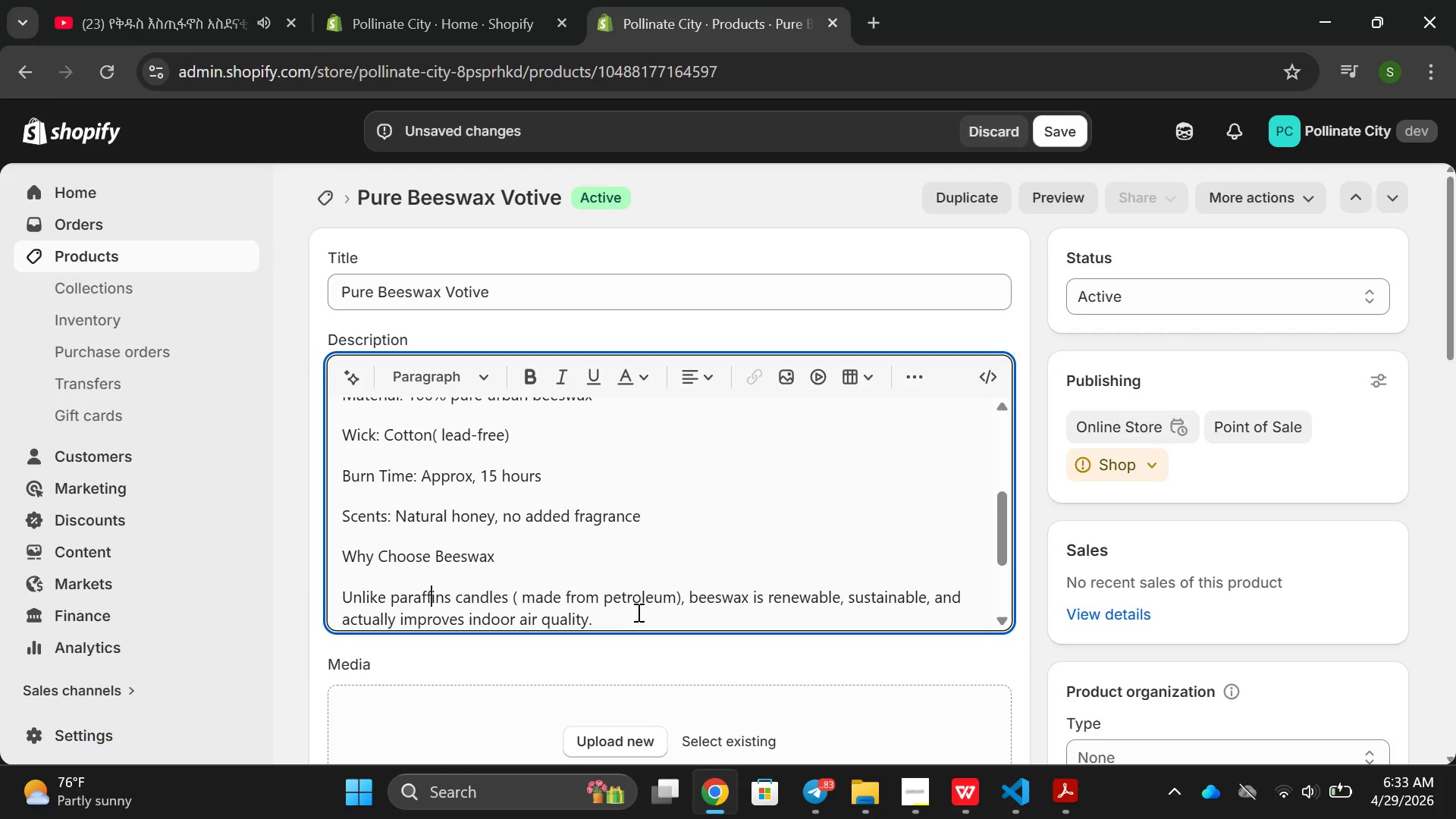 
left_click([620, 621])
 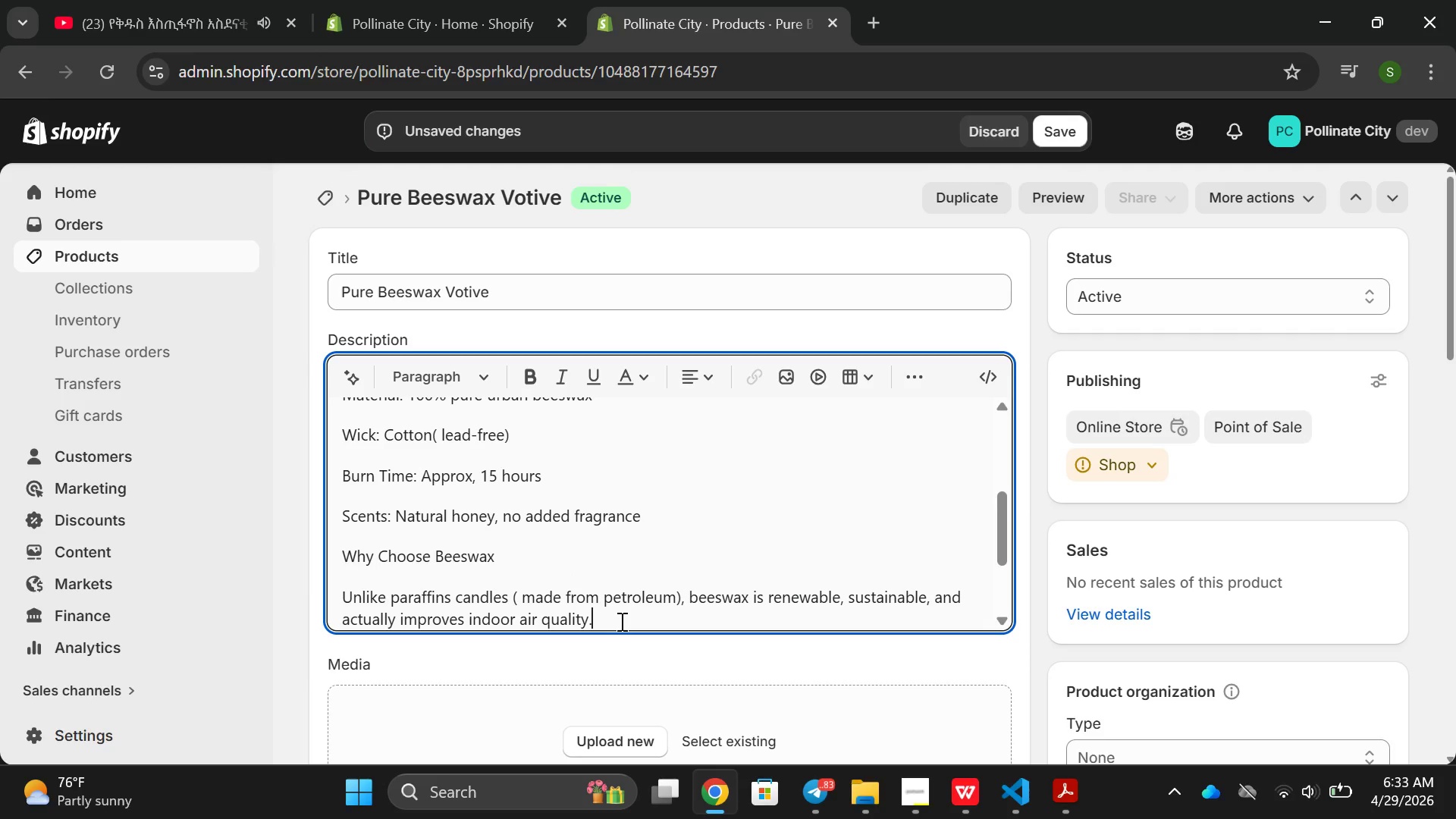 
key(Enter)
 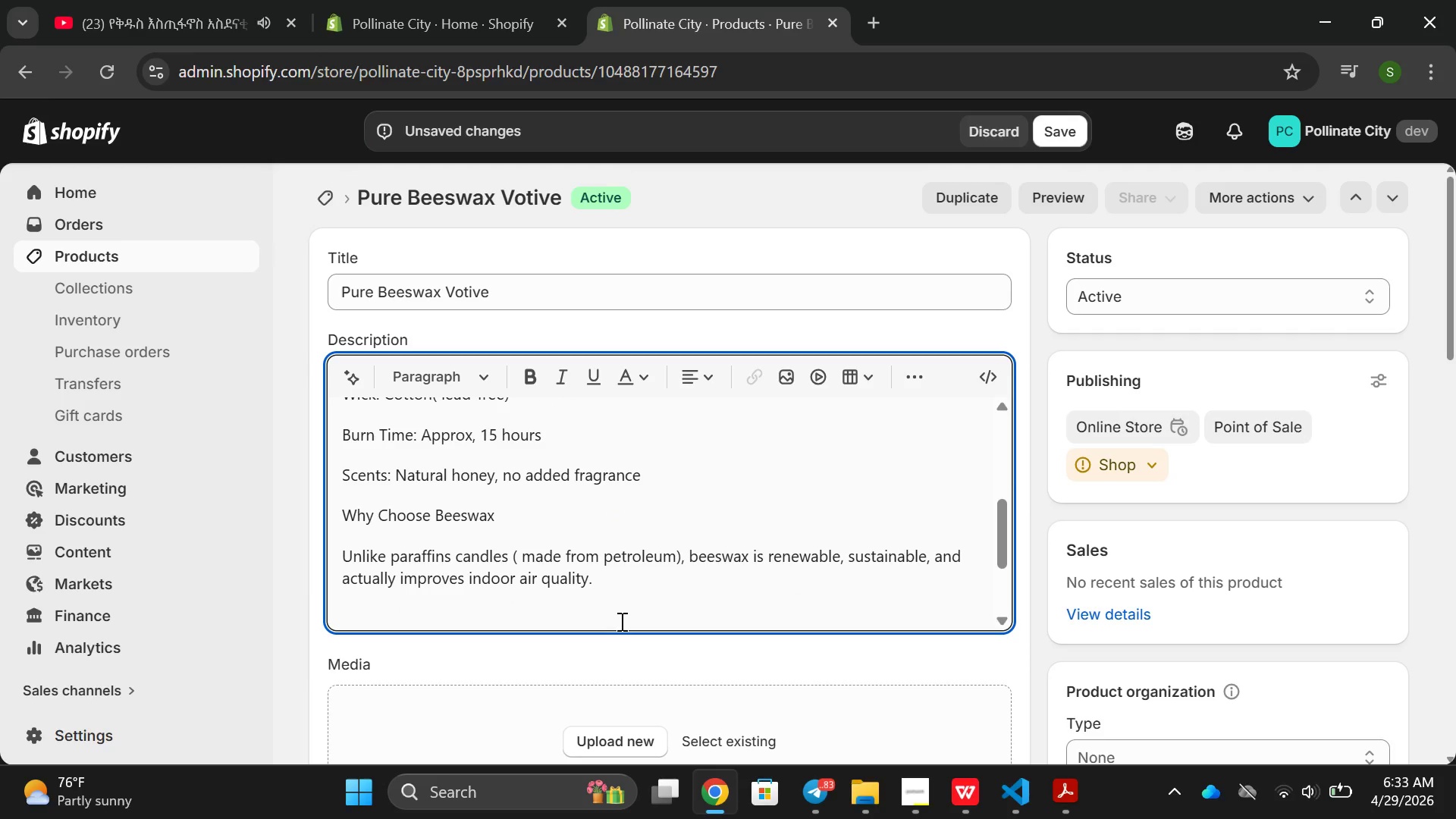 
type(Ingrdient:)
 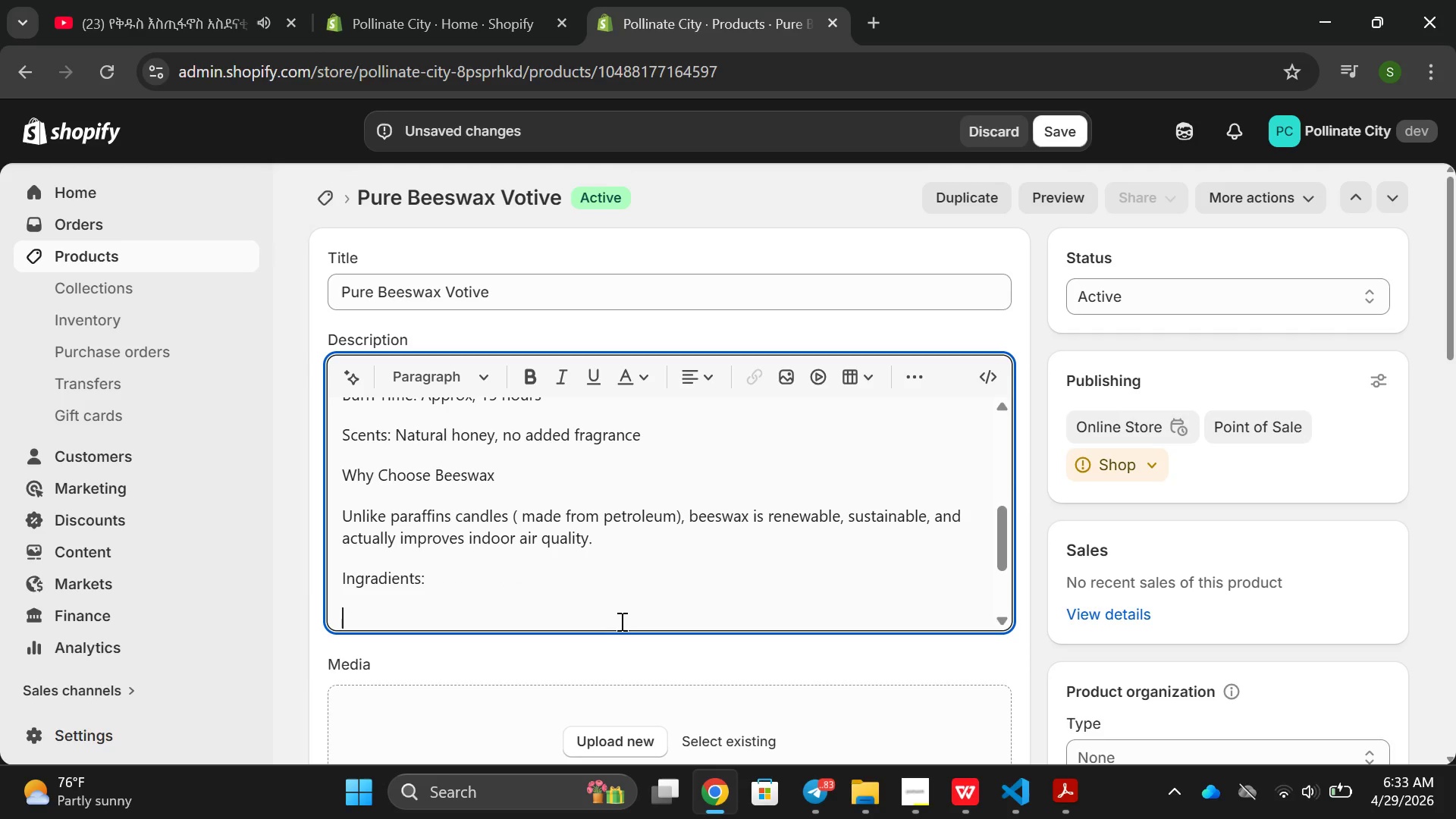 
hold_key(key=A, duration=0.31)
 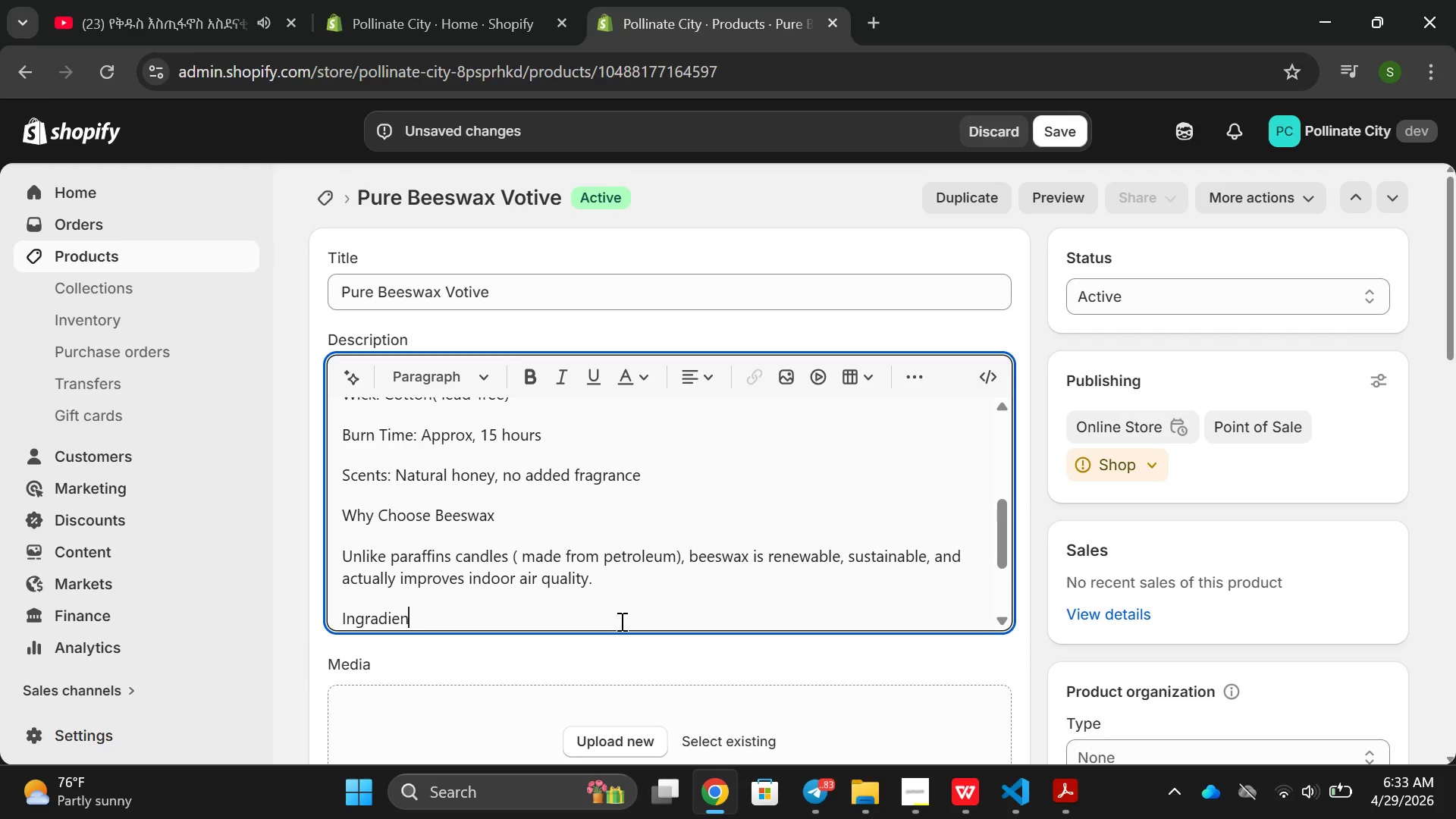 
hold_key(key=S, duration=0.31)
 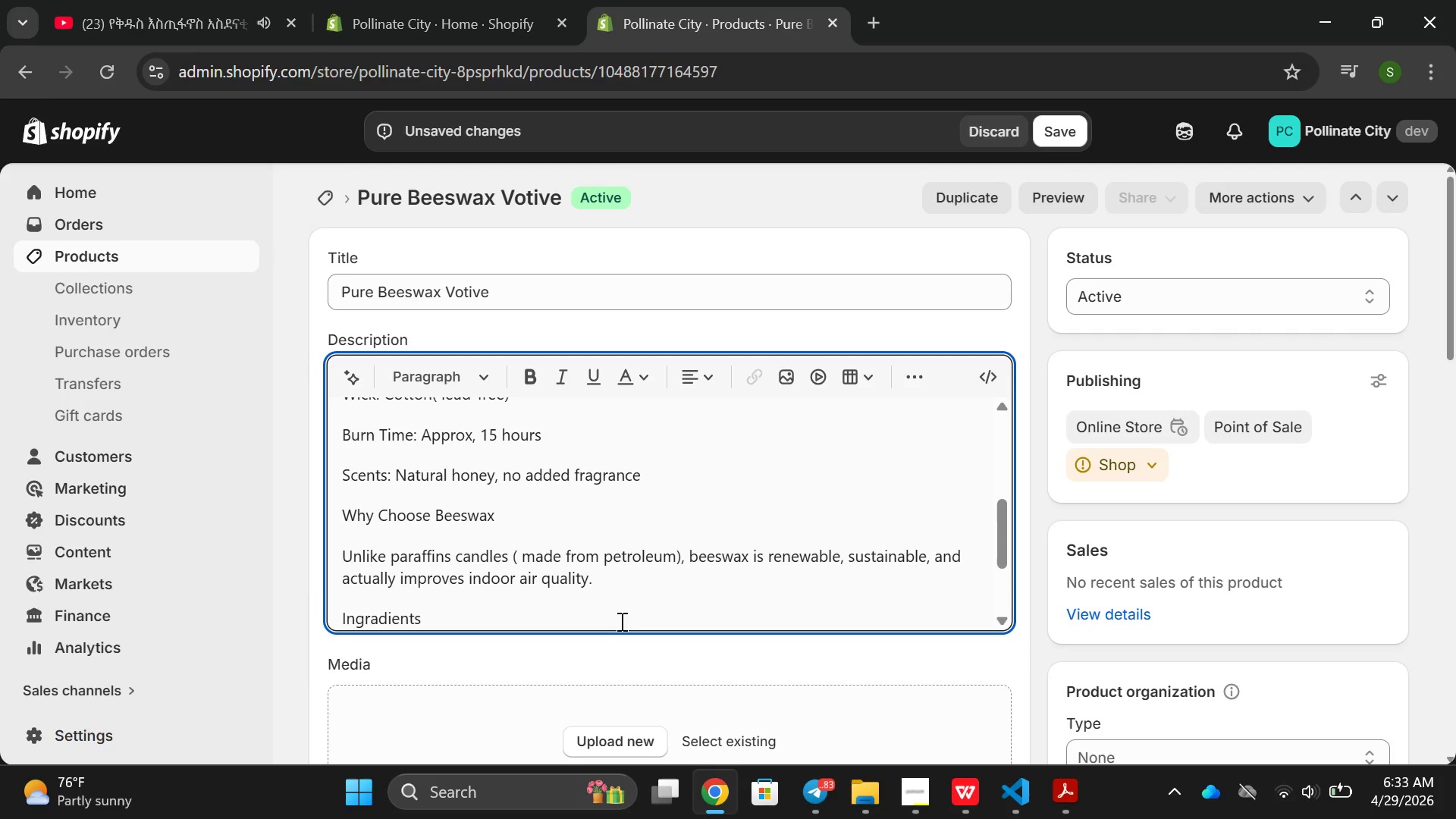 
key(Enter)
 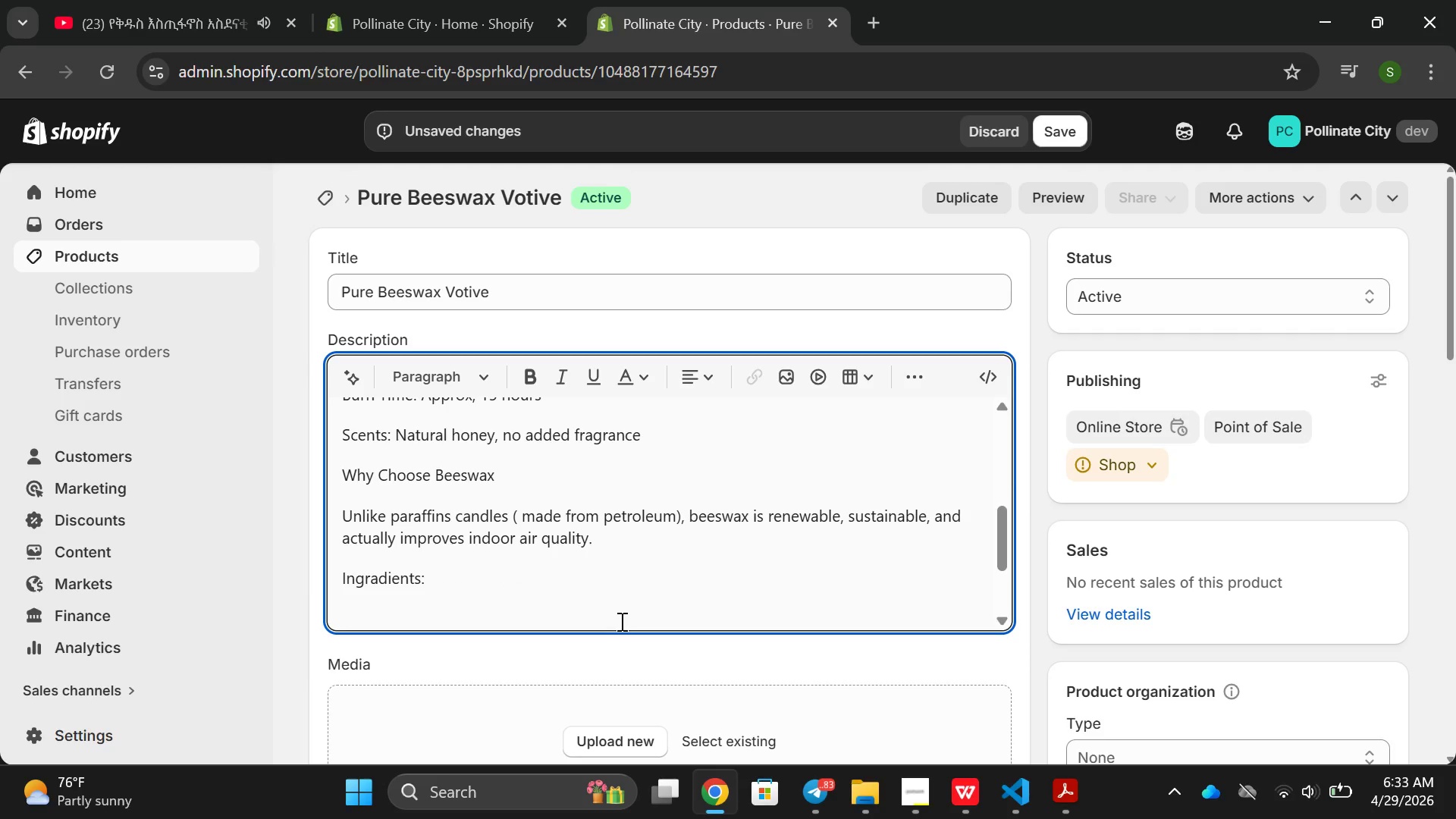 
hold_key(key=ShiftRight, duration=0.67)
 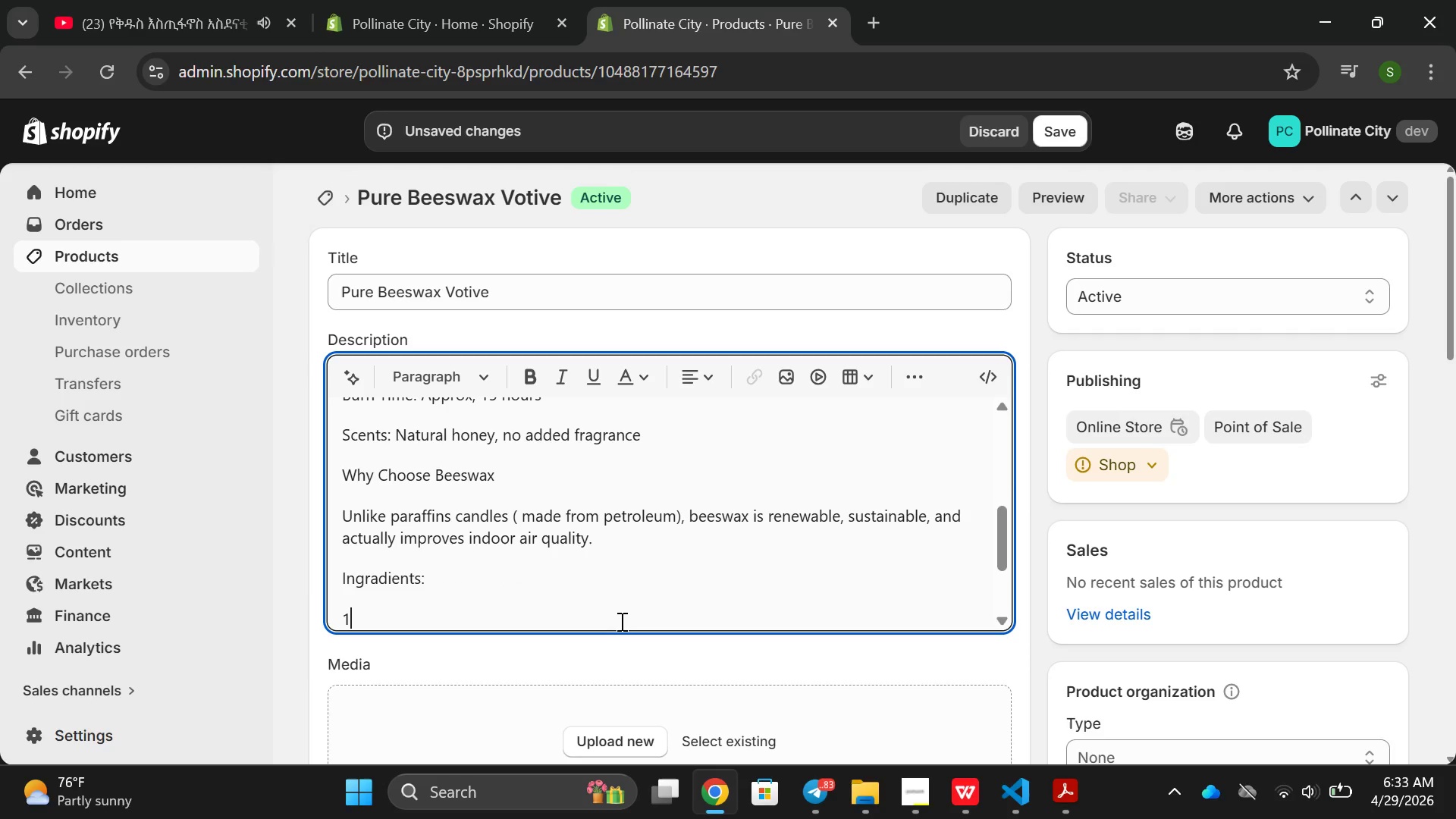 
type(100% pir)
key(Backspace)
key(Backspace)
type(ure para)
key(Backspace)
key(Backspace)
key(Backspace)
key(Backspace)
type(urban bes)
key(Backspace)
type(eswax, cotton wich No )
key(Backspace)
key(Backspace)
key(Backspace)
key(Backspace)
key(Backspace)
type(k, Nodyesm )
key(Backspace)
key(Backspace)
type(, No)
key(Backspace)
key(Backspace)
key(Backspace)
type(no sythen)
key(Backspace)
key(Backspace)
key(Backspace)
type(, no su)
key(Backspace)
type(ynthetic s)
key(Backspace)
type(fragrancesm)
key(Backspace)
type(, nor)
key(Backspace)
type( parafi)
key(Backspace)
type(fins)
key(Backspace)
type( )
 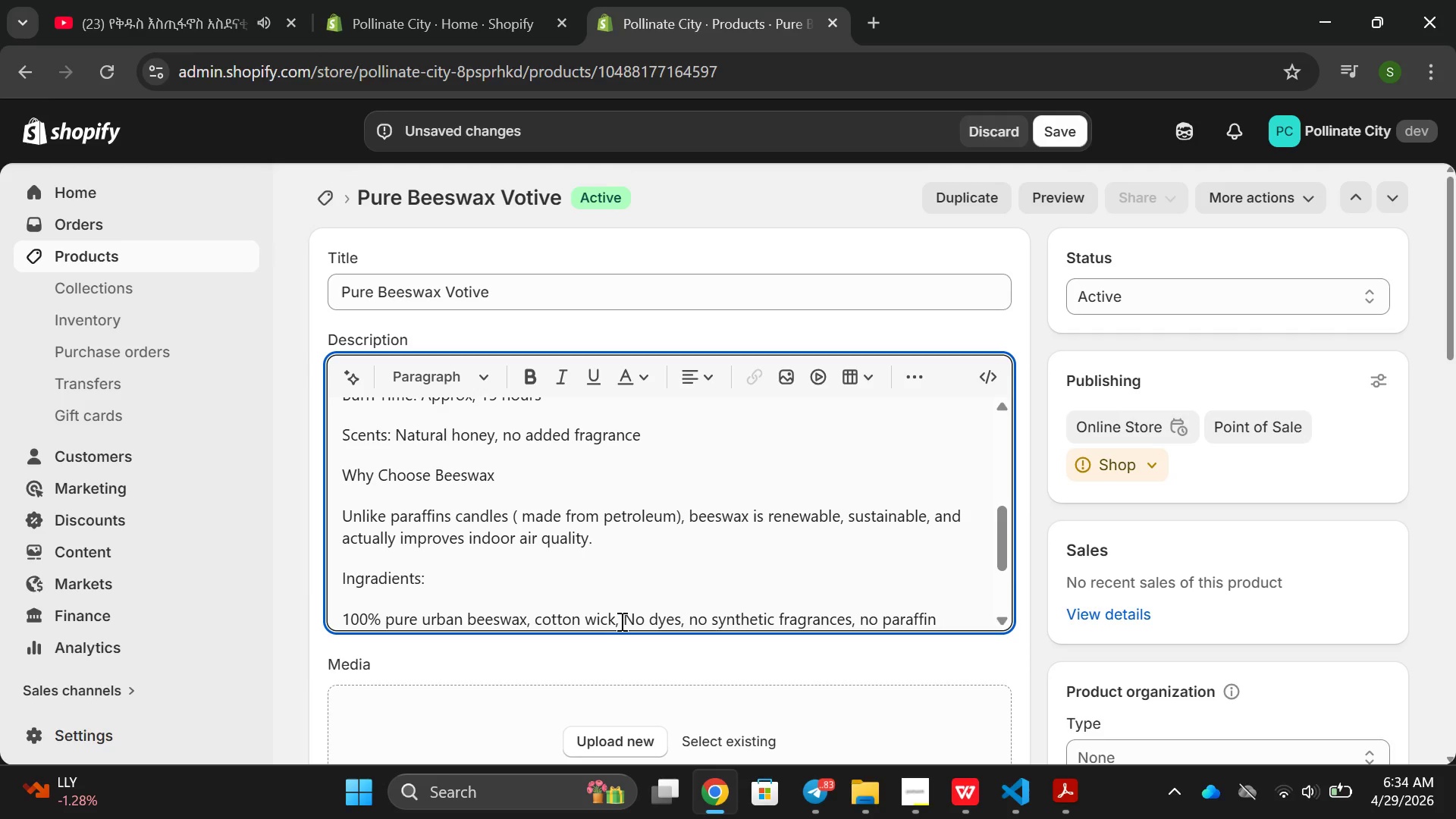 
scroll: coordinate [793, 472], scroll_direction: up, amount: 6.0
 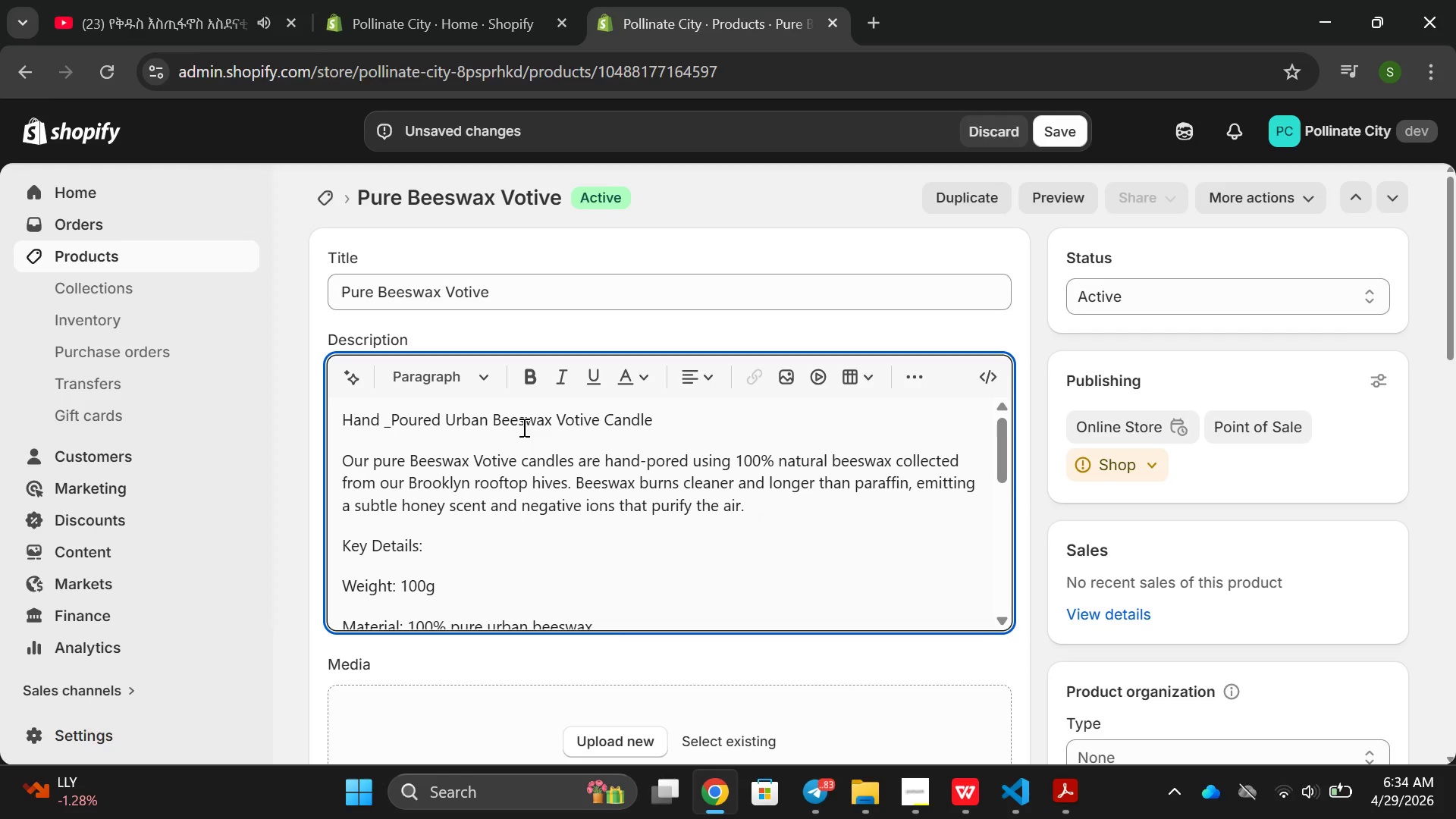 
double_click([522, 427])
 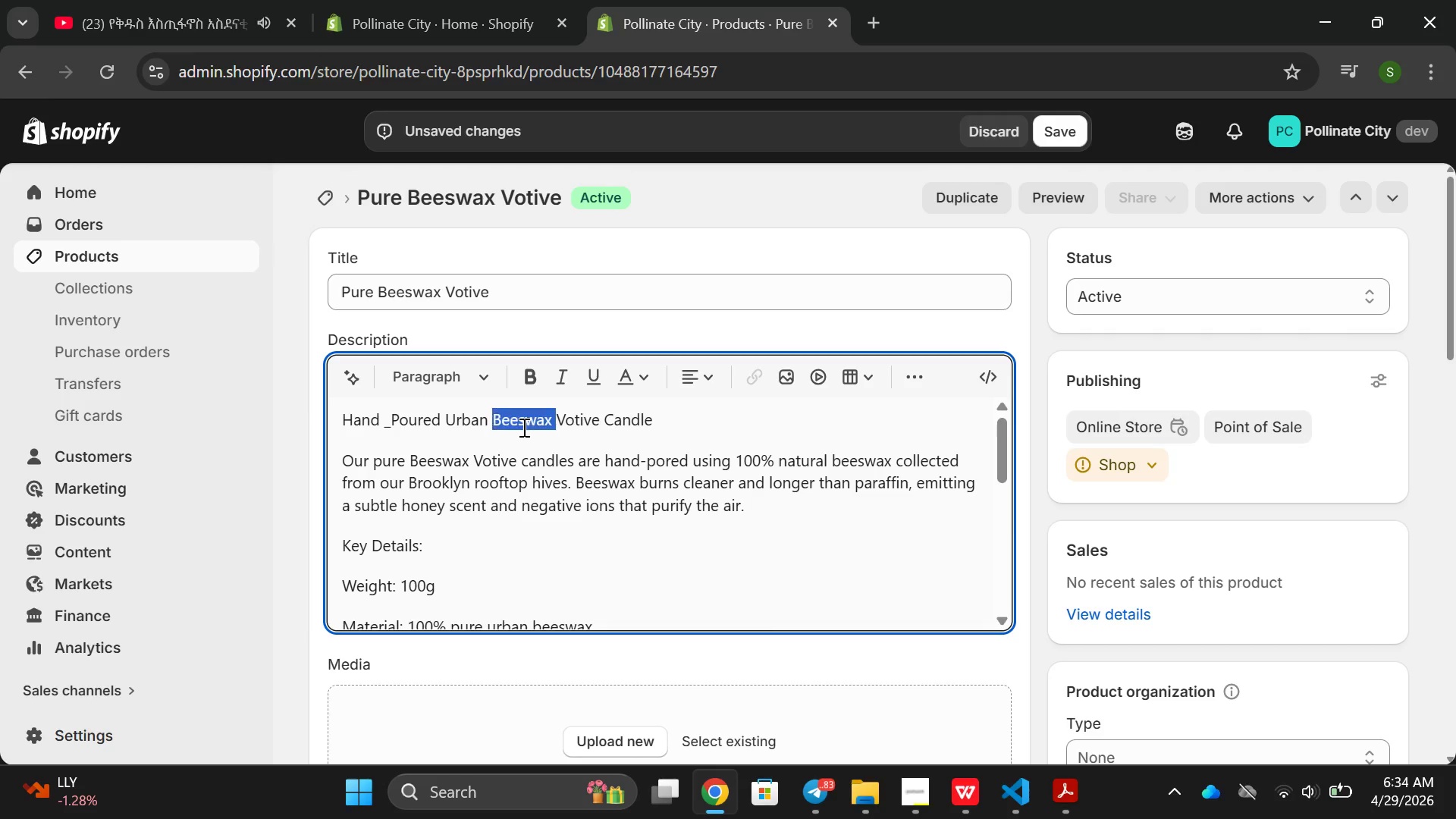 
triple_click([522, 427])
 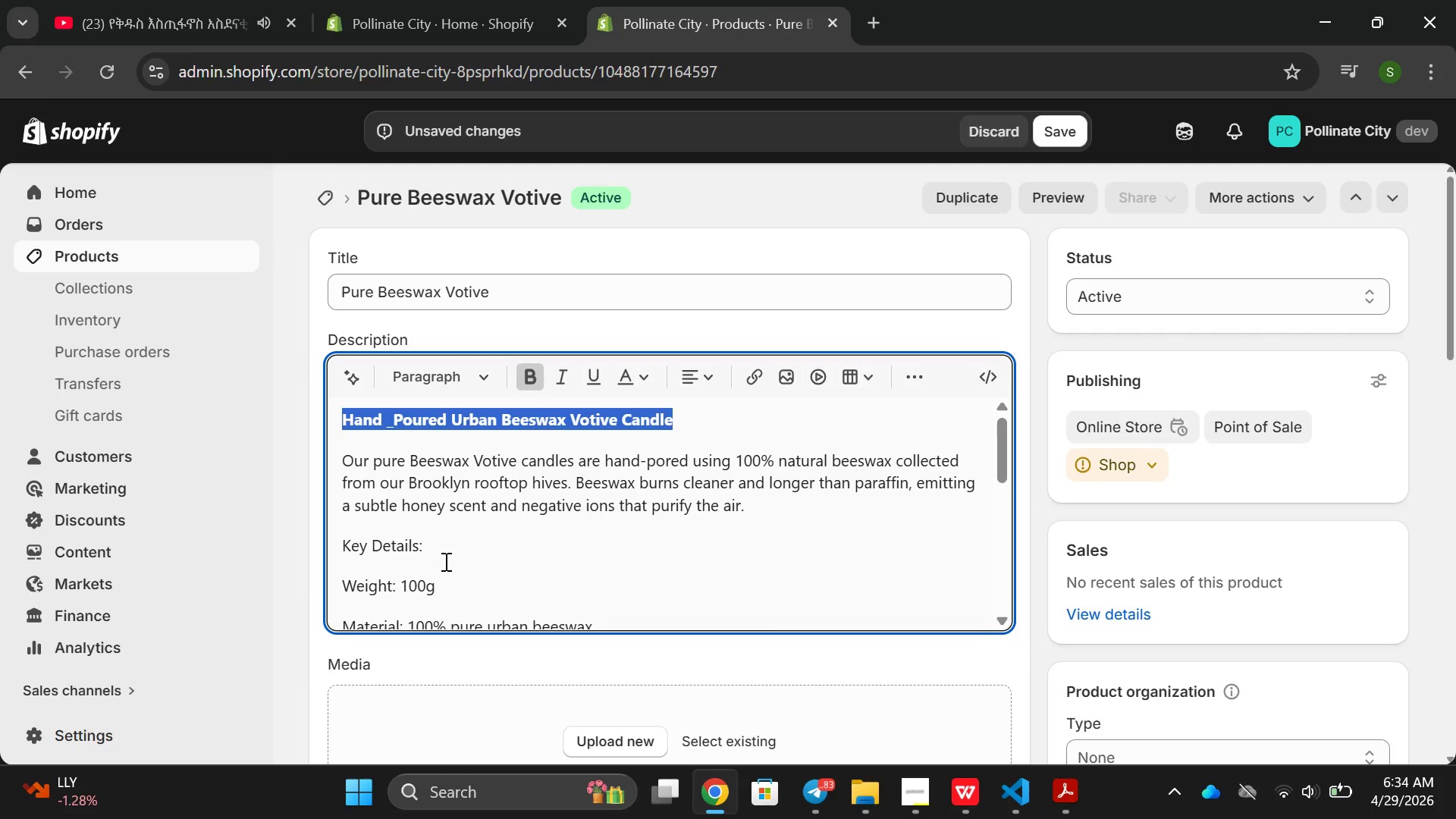 
triple_click([447, 544])
 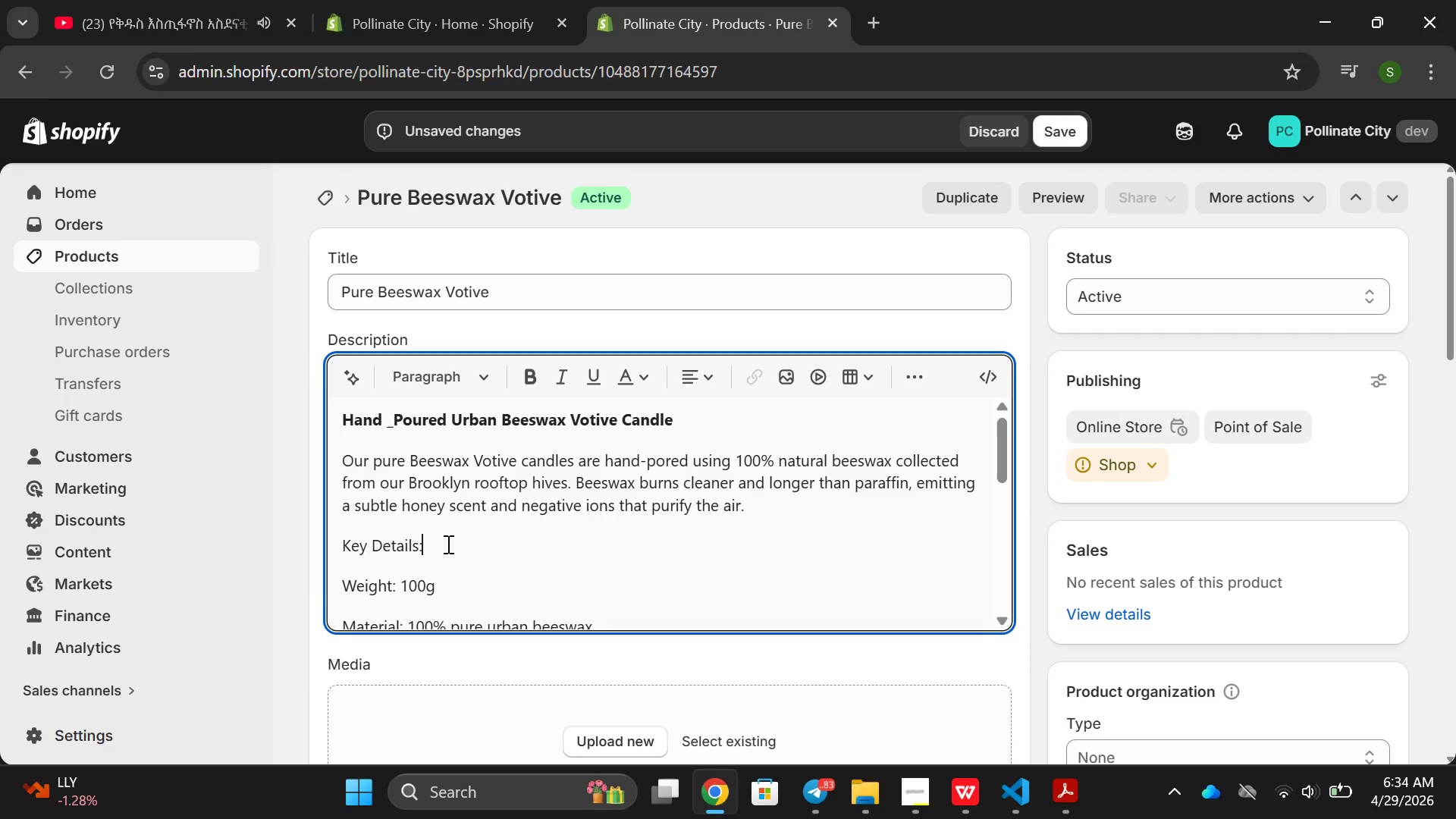 
triple_click([447, 544])
 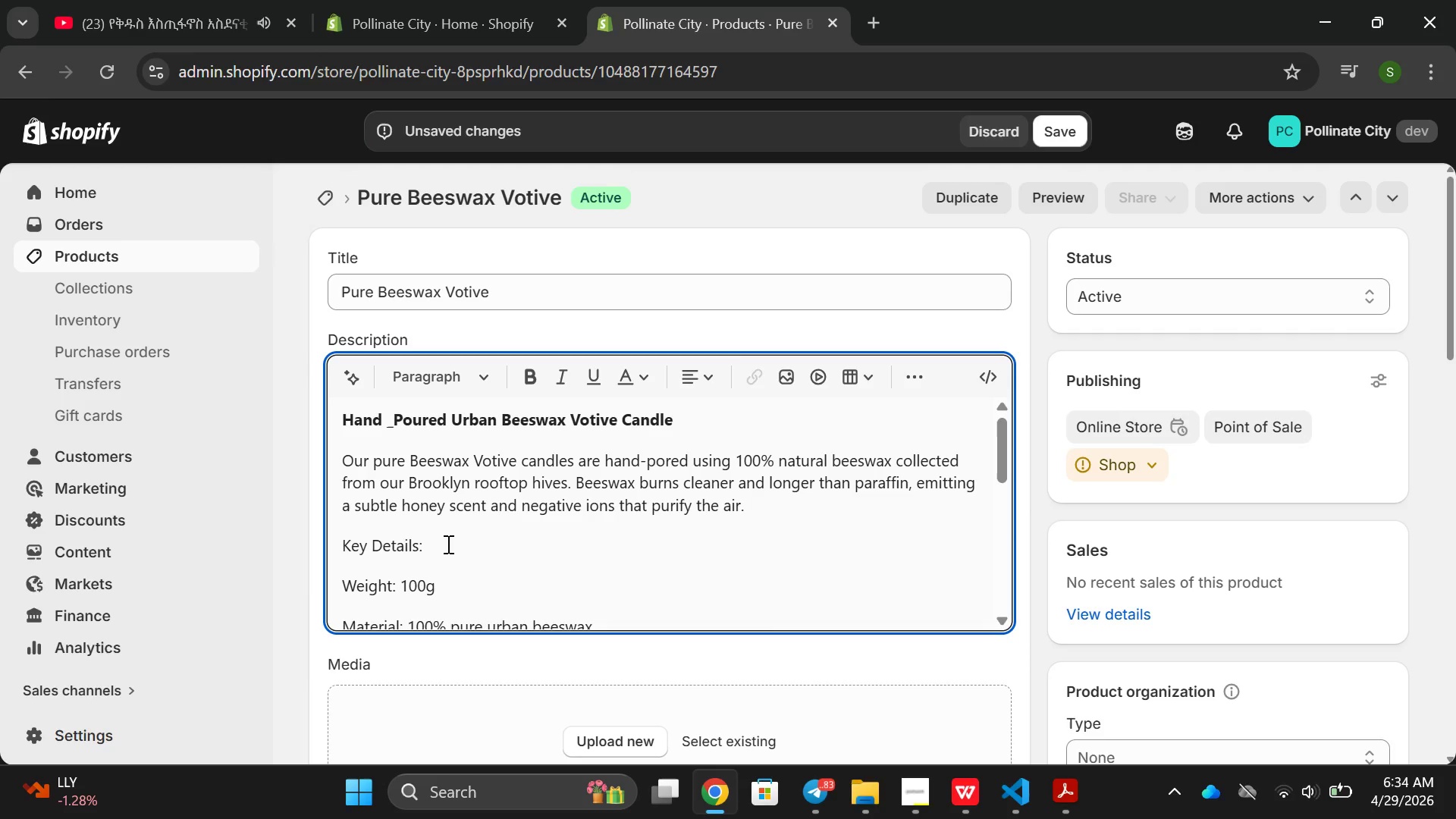 
triple_click([447, 542])
 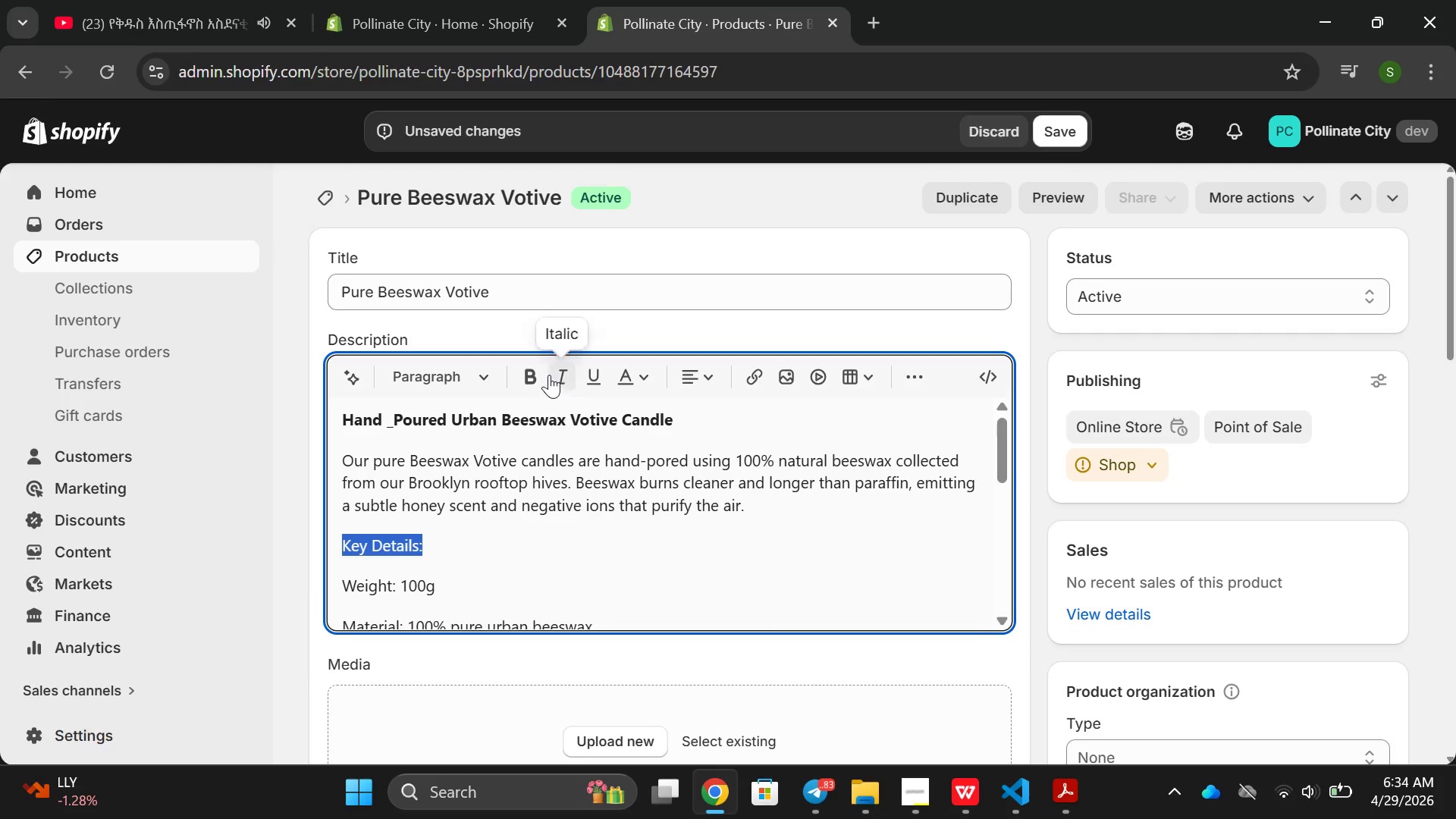 
left_click([526, 378])
 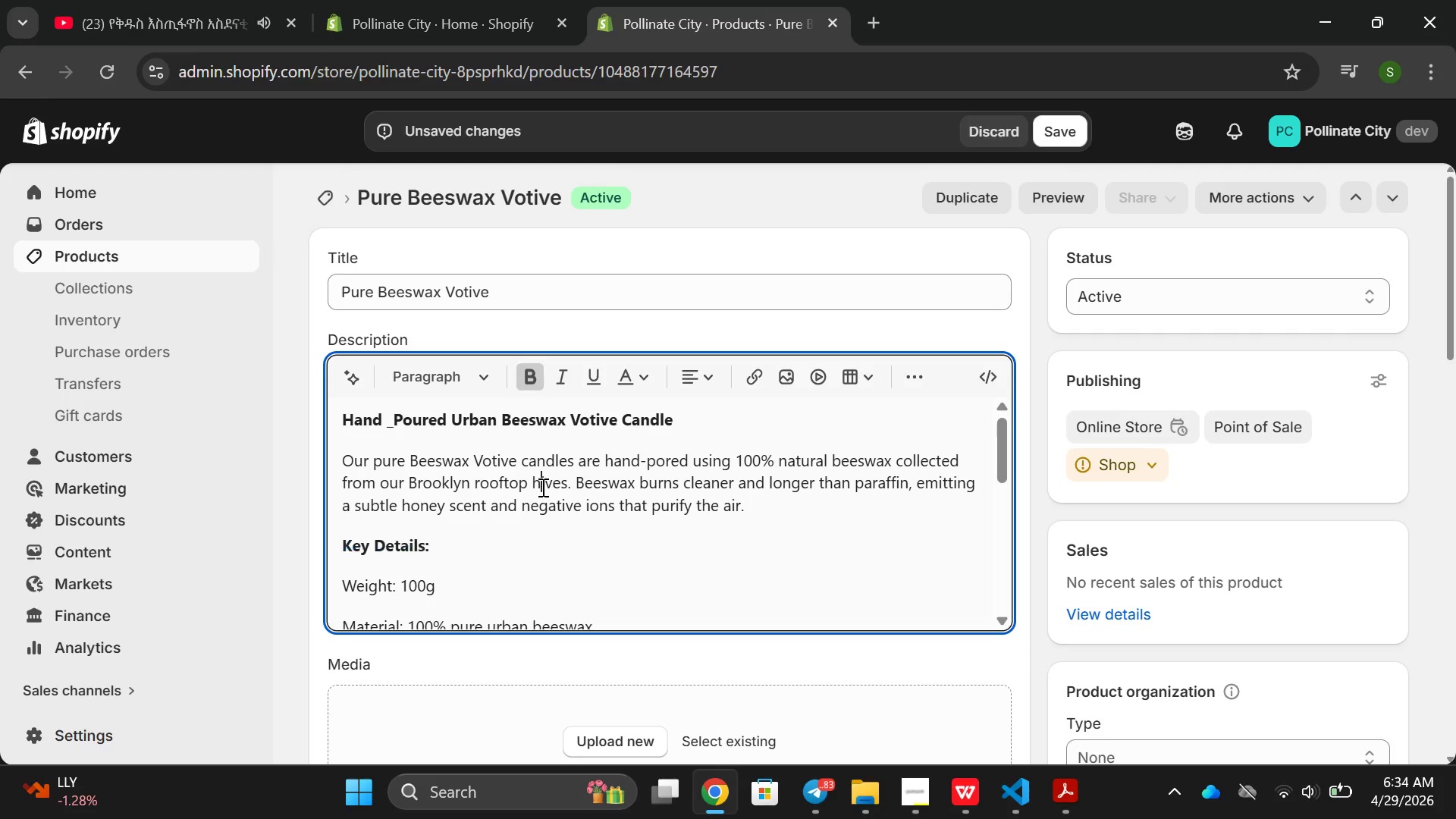 
double_click([541, 487])
 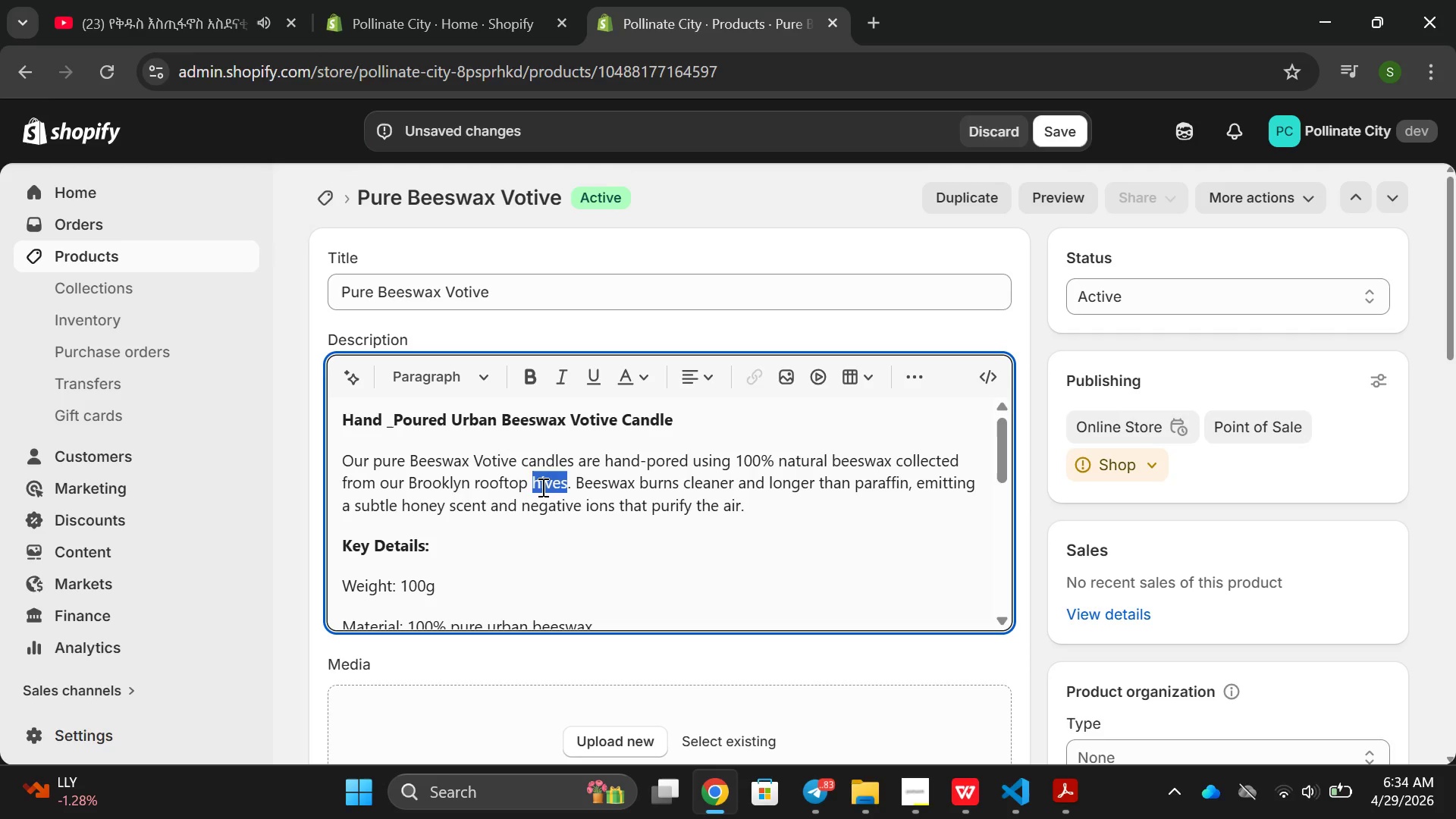 
triple_click([541, 487])
 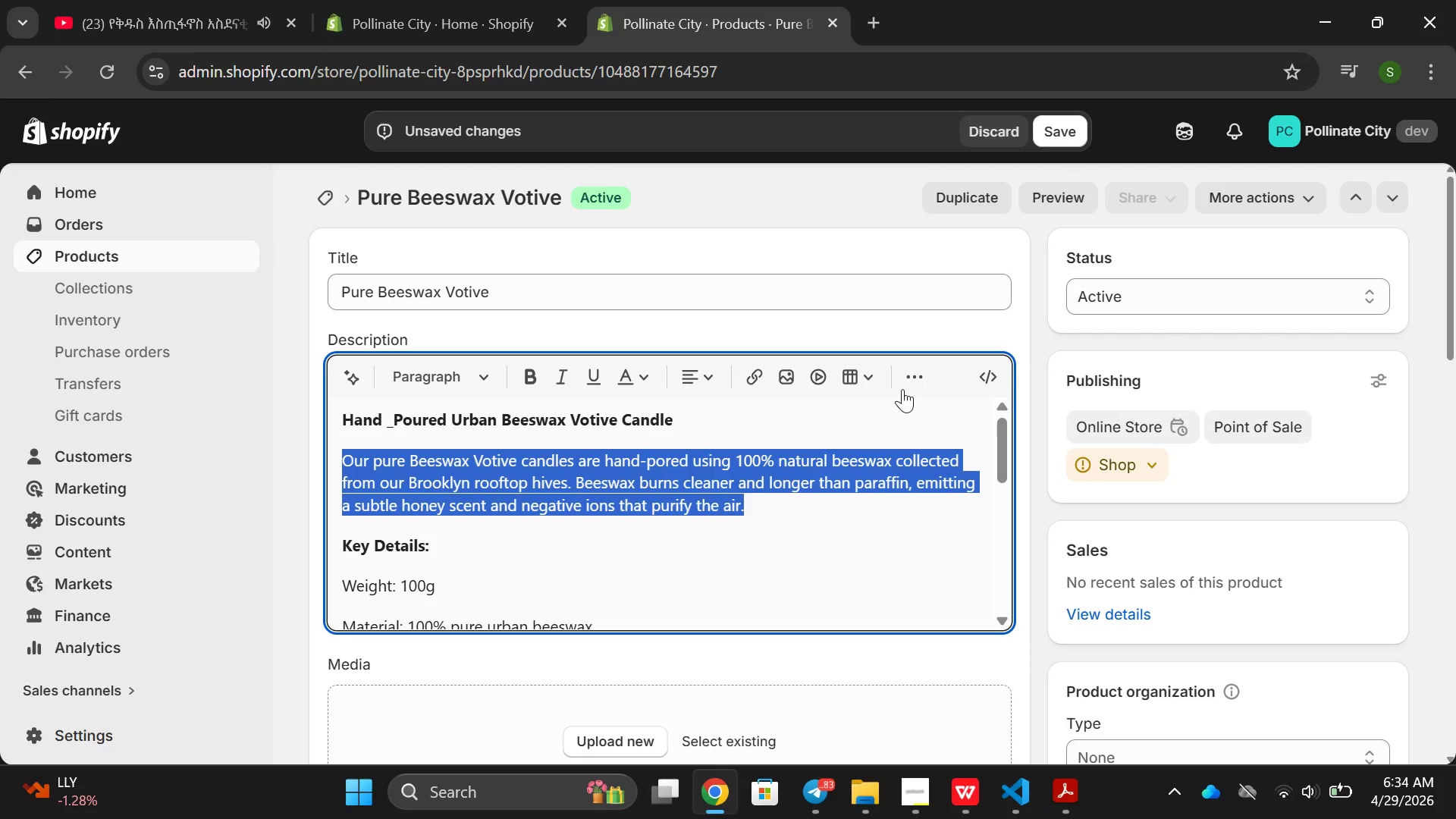 
left_click([911, 375])
 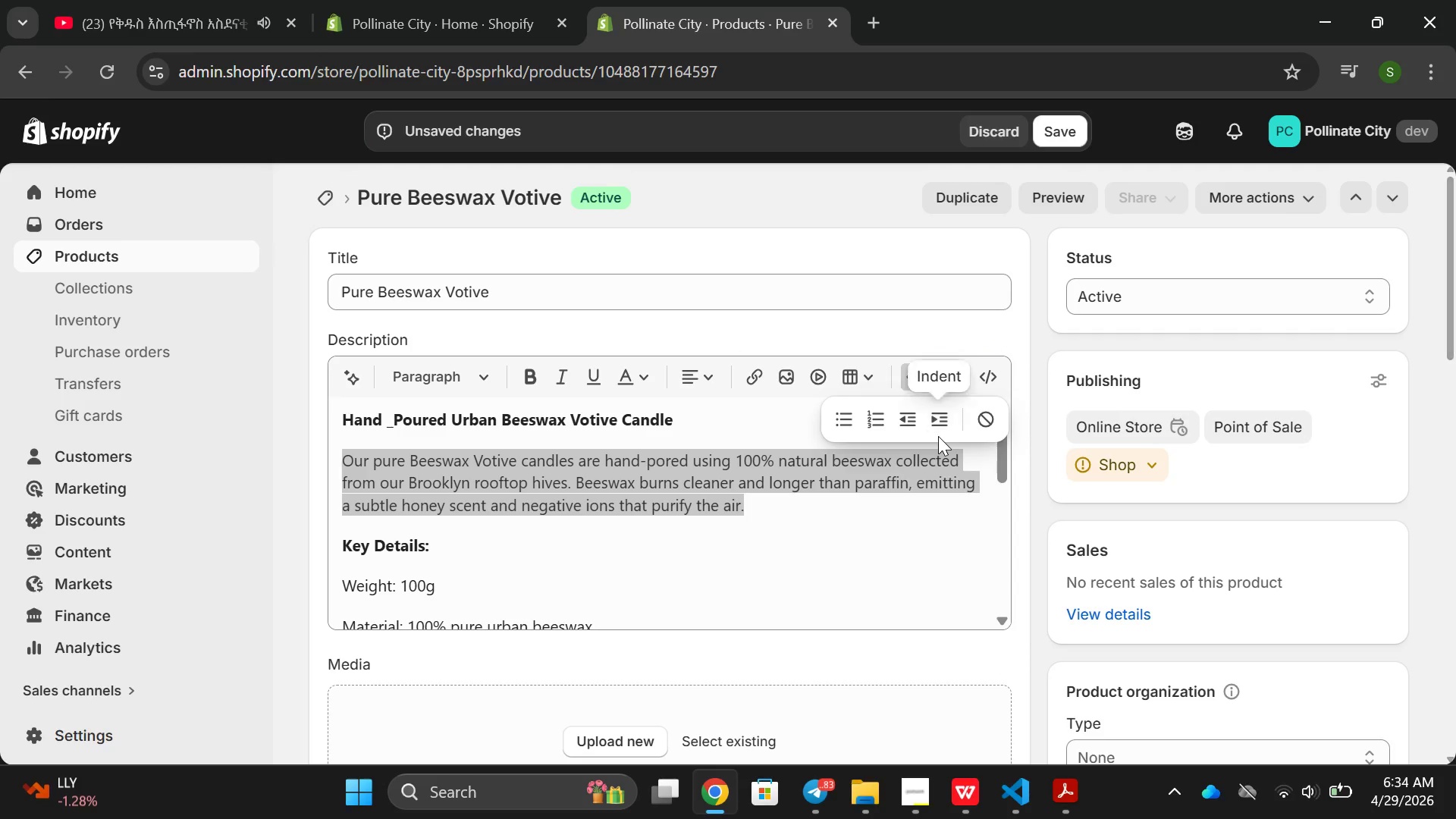 
left_click([935, 422])
 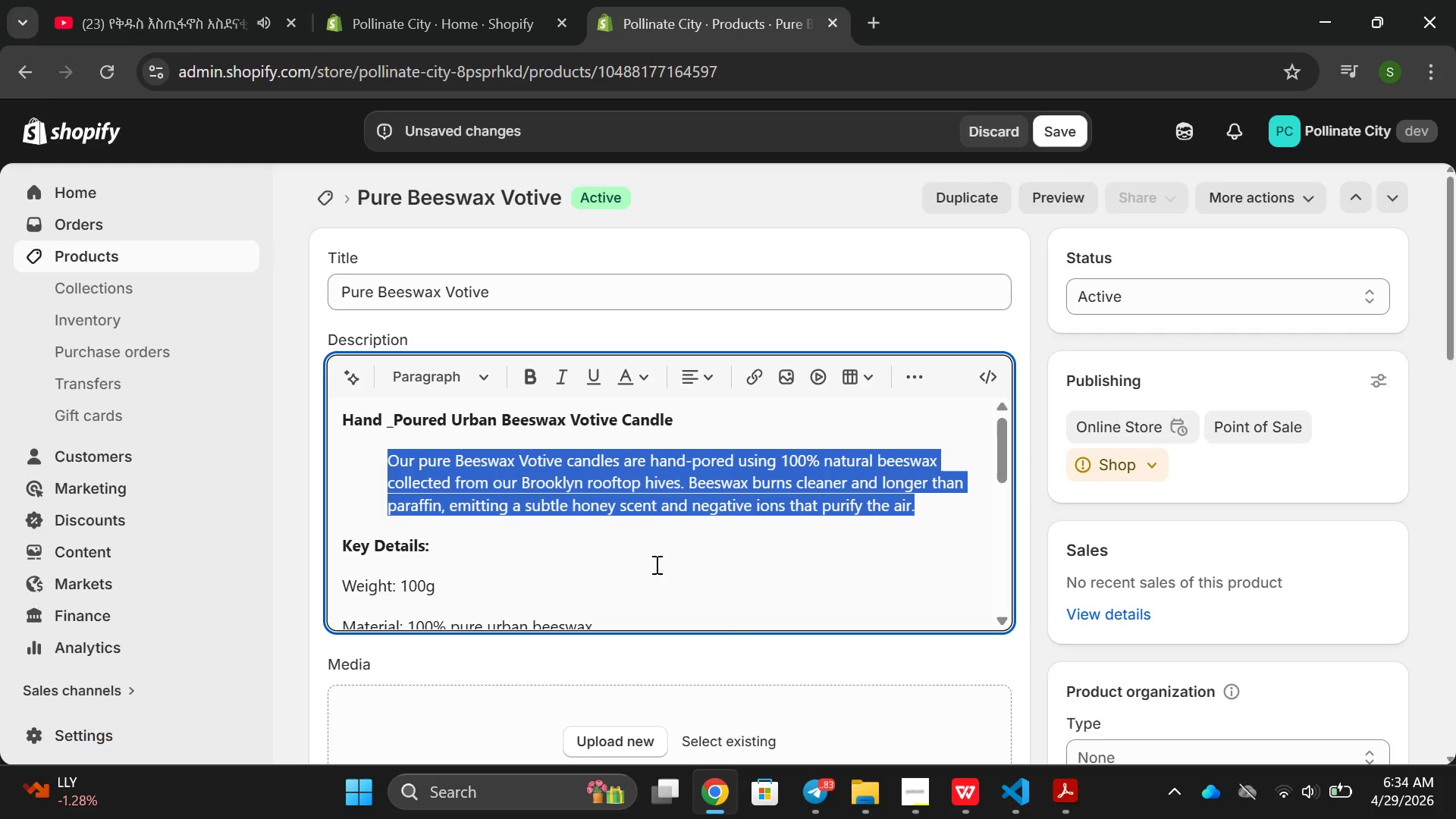 
scroll: coordinate [620, 564], scroll_direction: none, amount: 0.0
 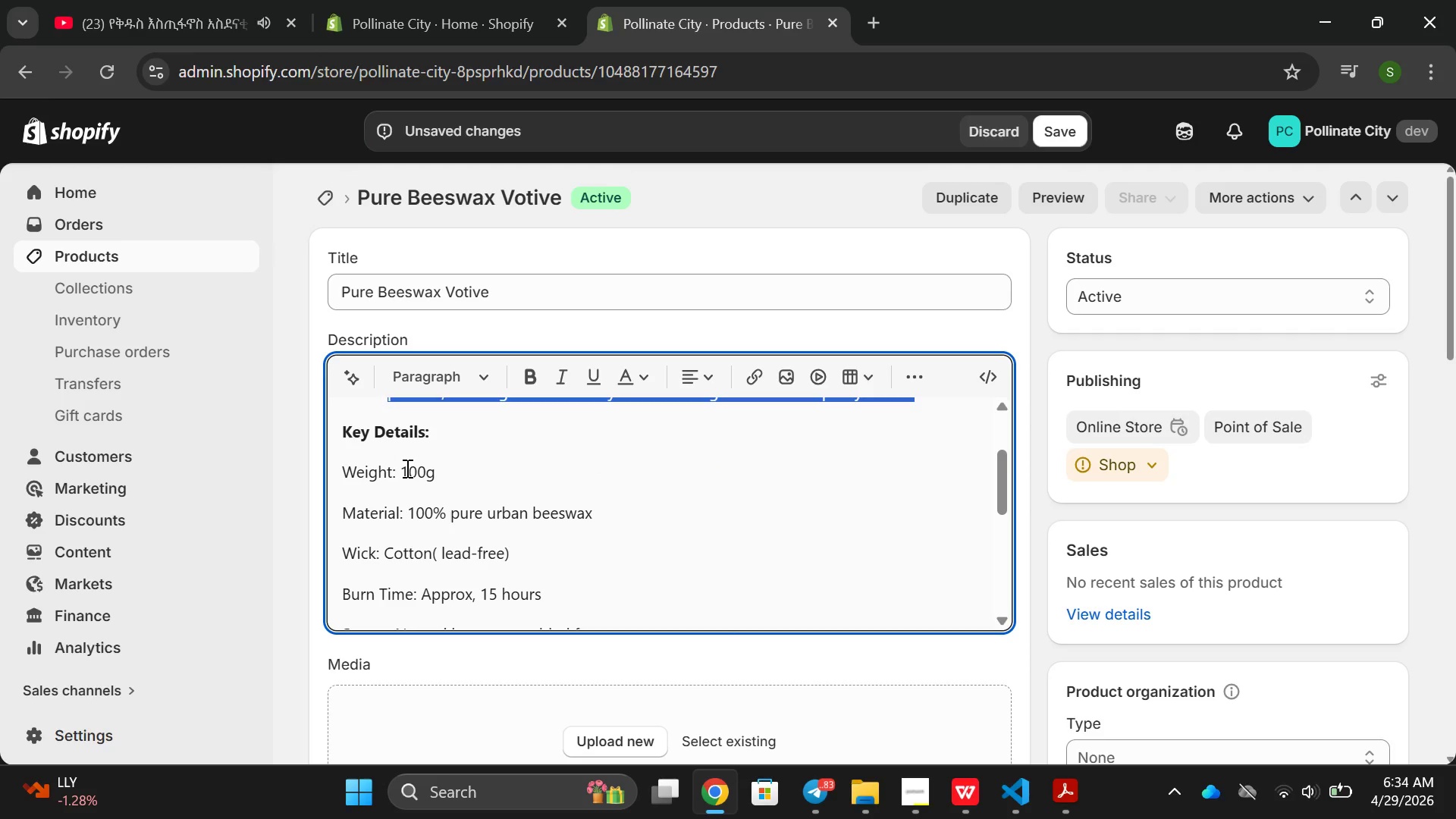 
scroll: coordinate [537, 544], scroll_direction: down, amount: 1.0
 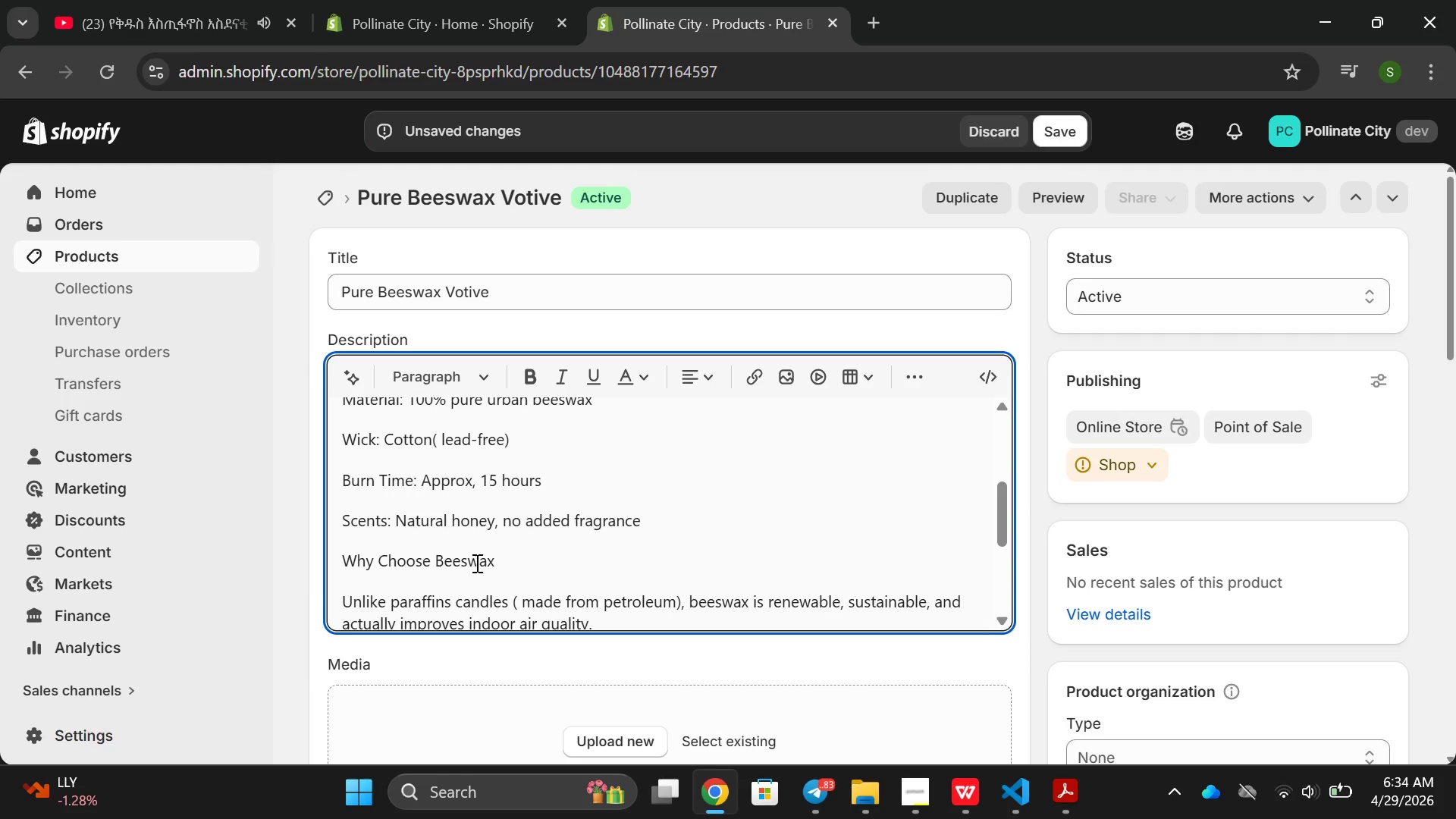 
double_click([494, 562])
 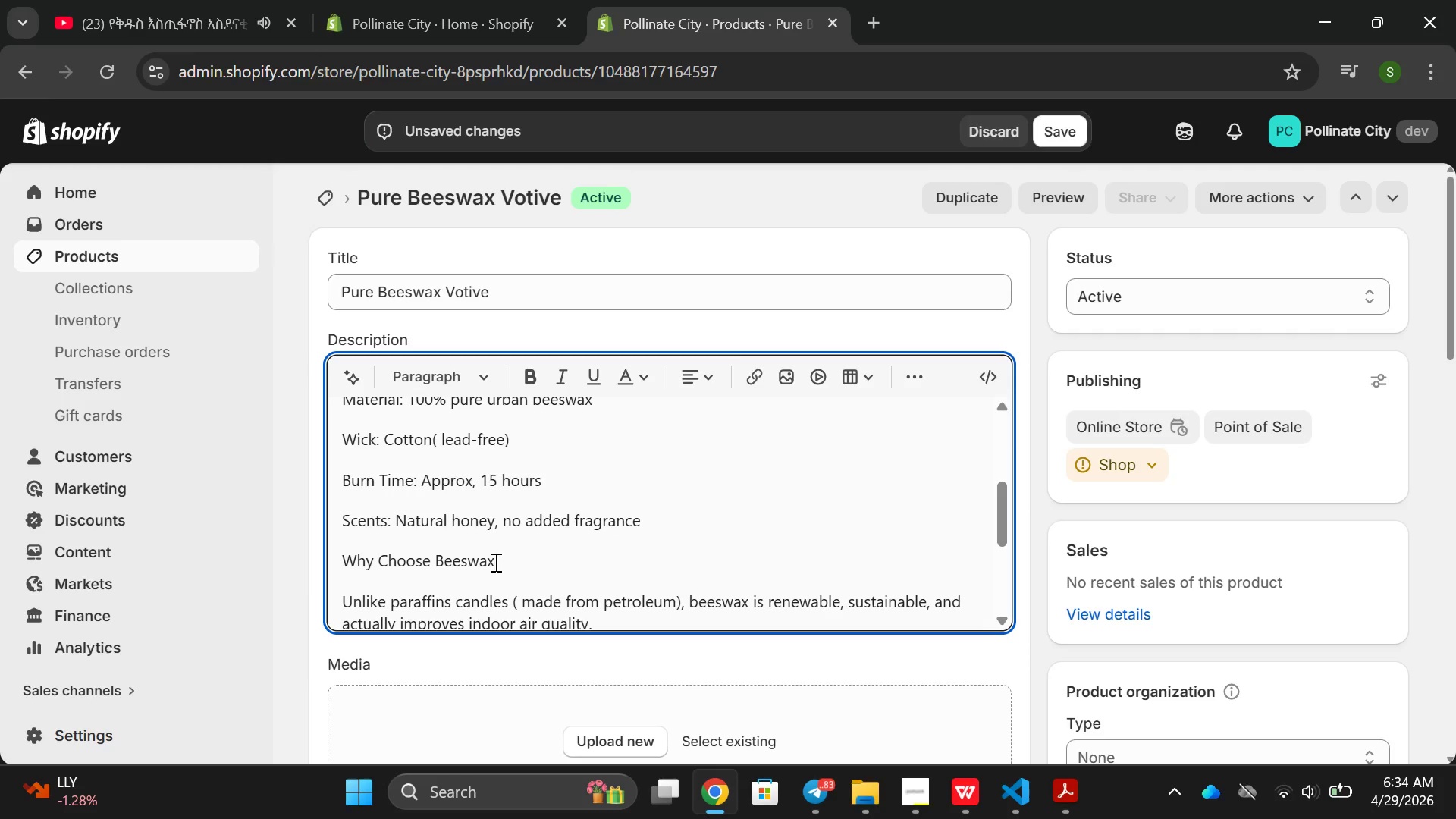 
triple_click([494, 562])
 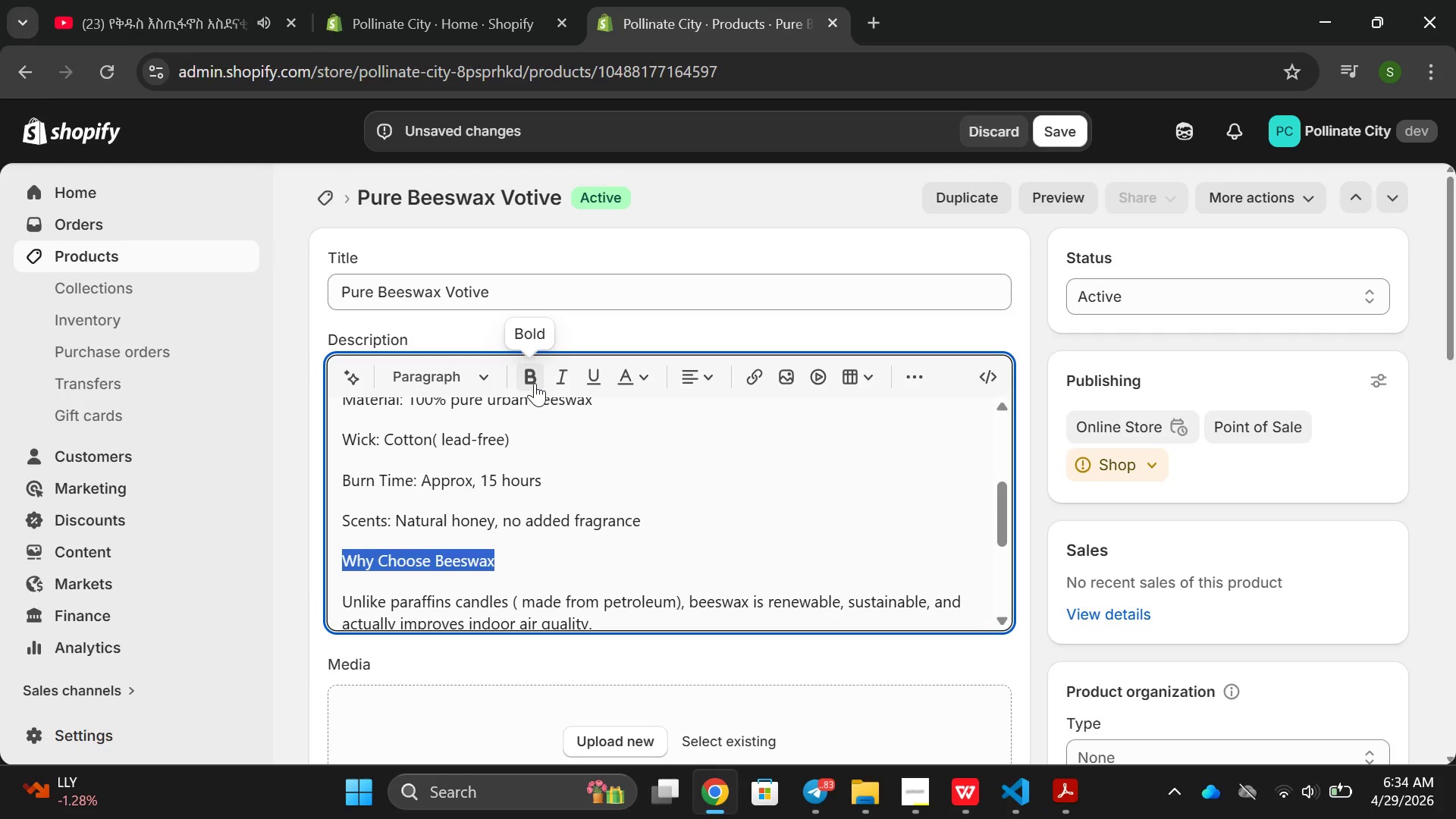 
left_click([531, 379])
 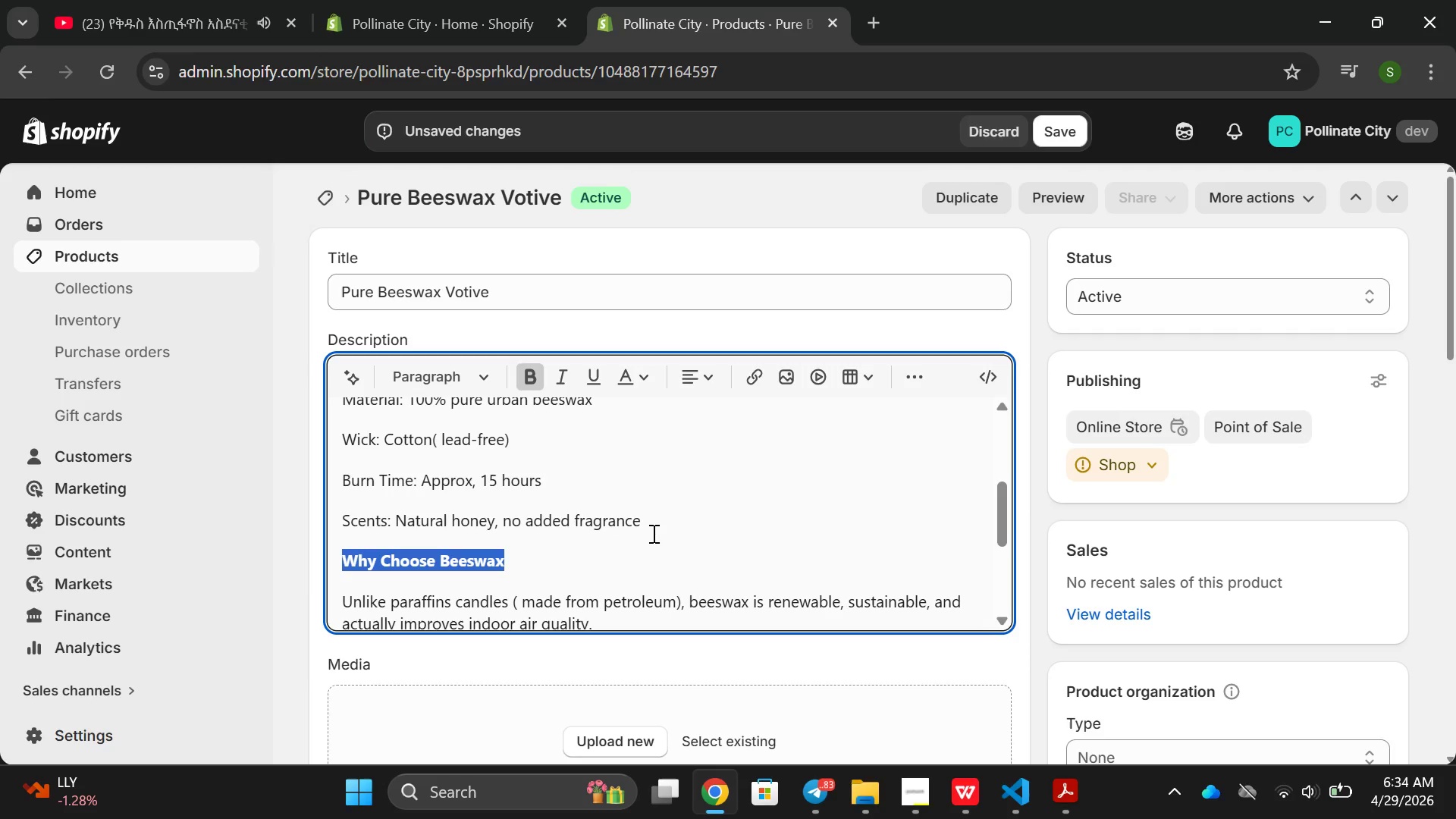 
left_click_drag(start_coordinate=[652, 530], to_coordinate=[347, 573])
 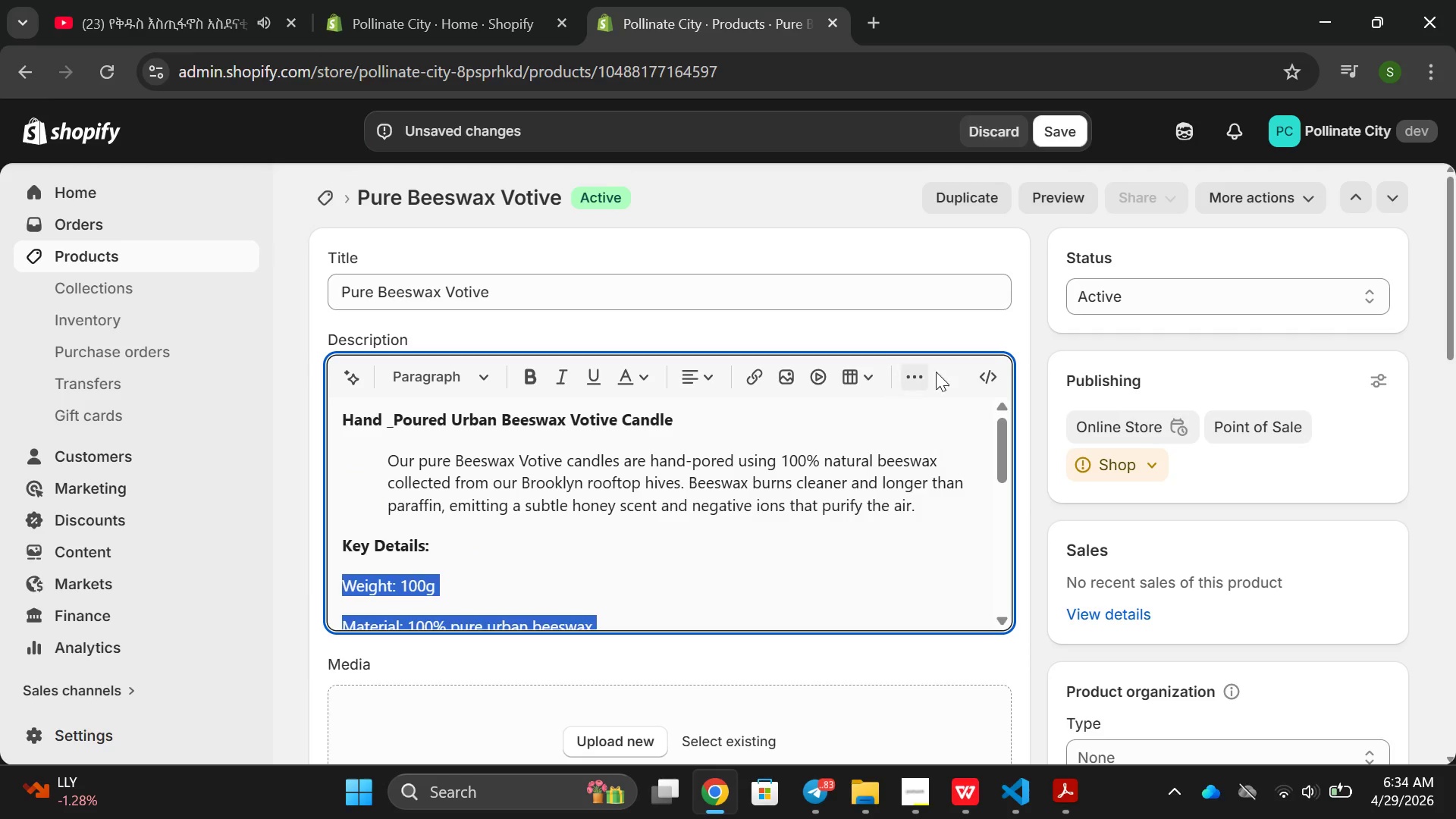 
left_click([913, 381])
 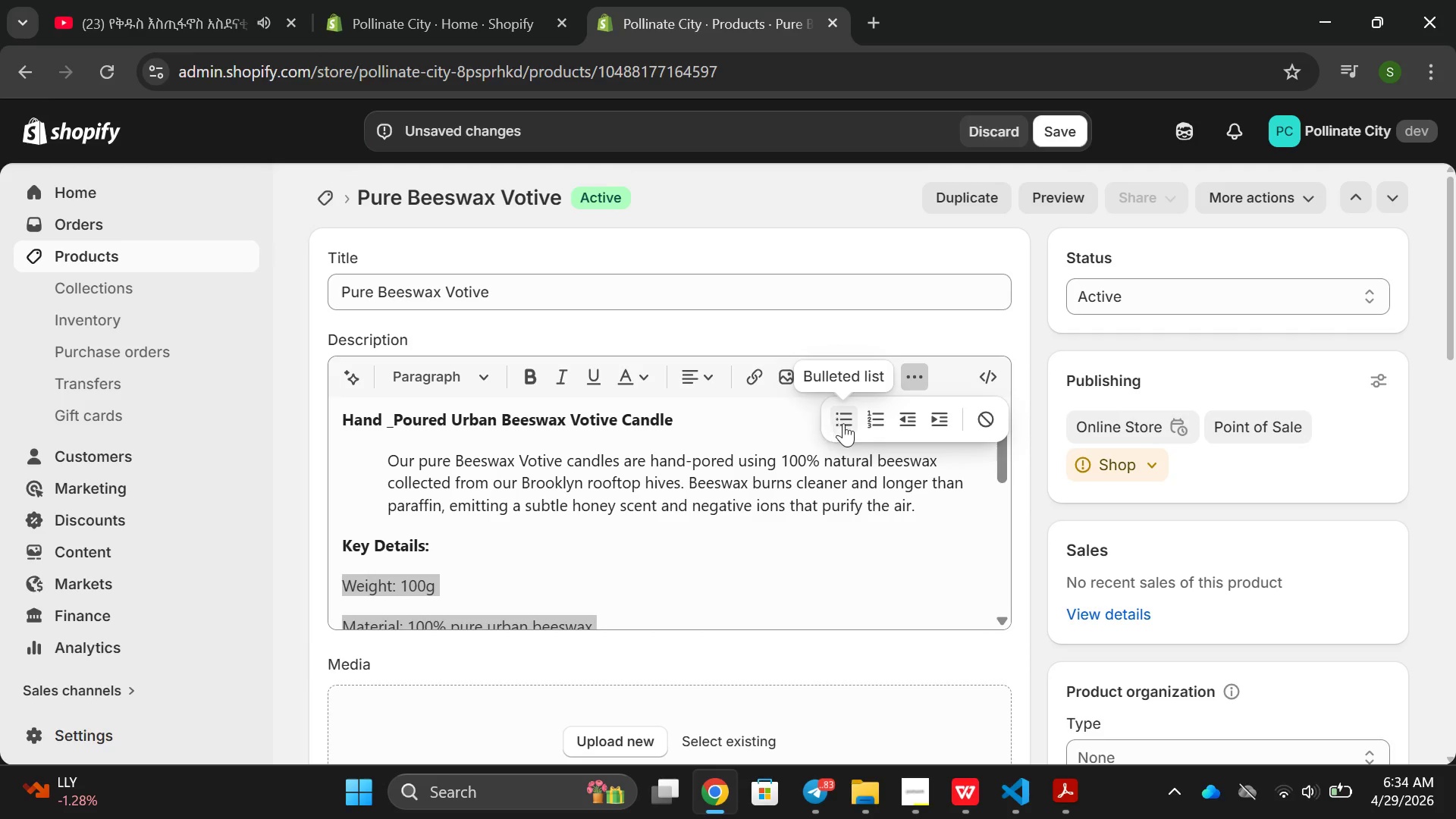 
left_click([846, 427])
 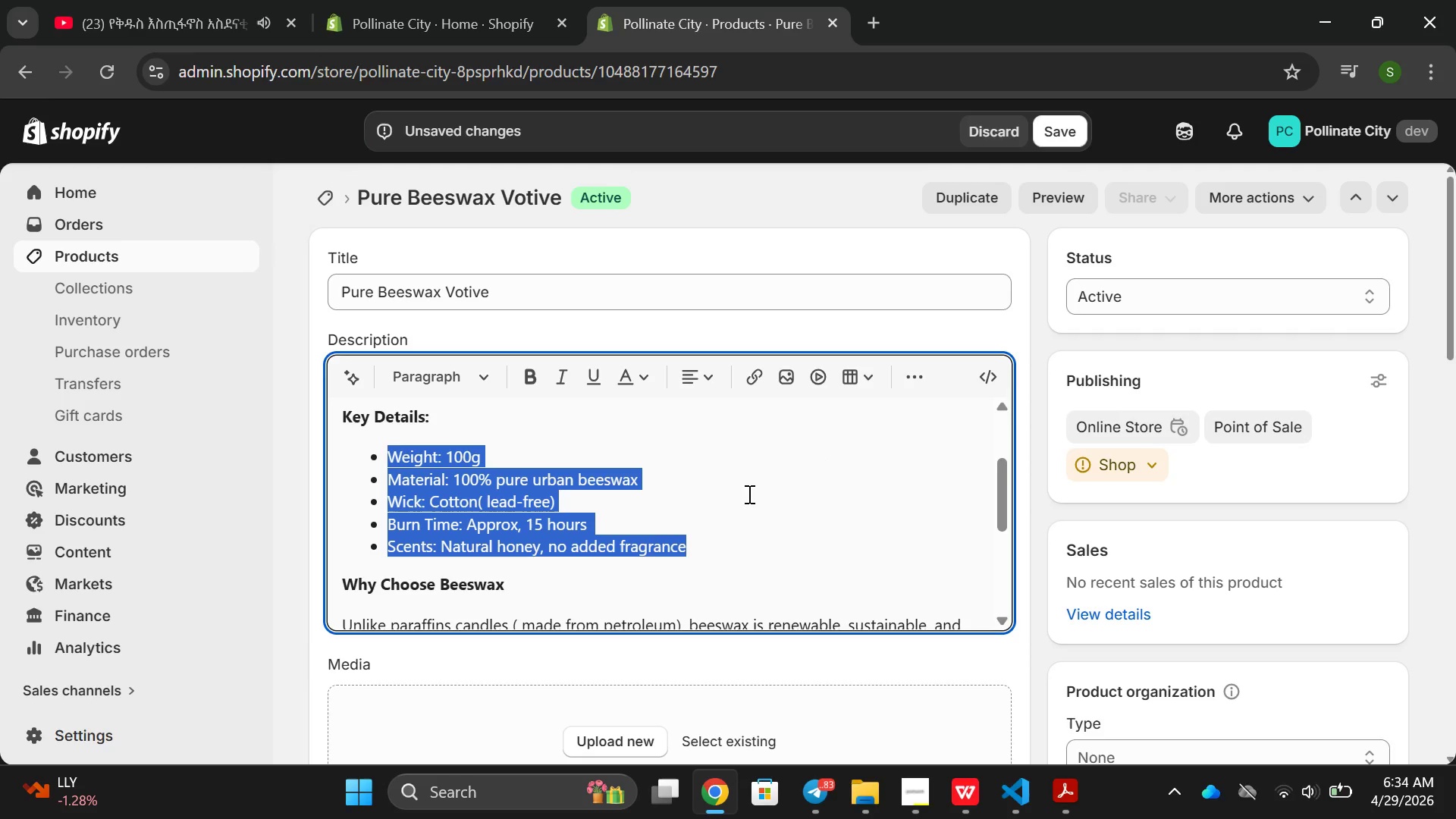 
scroll: coordinate [721, 505], scroll_direction: down, amount: 2.0
 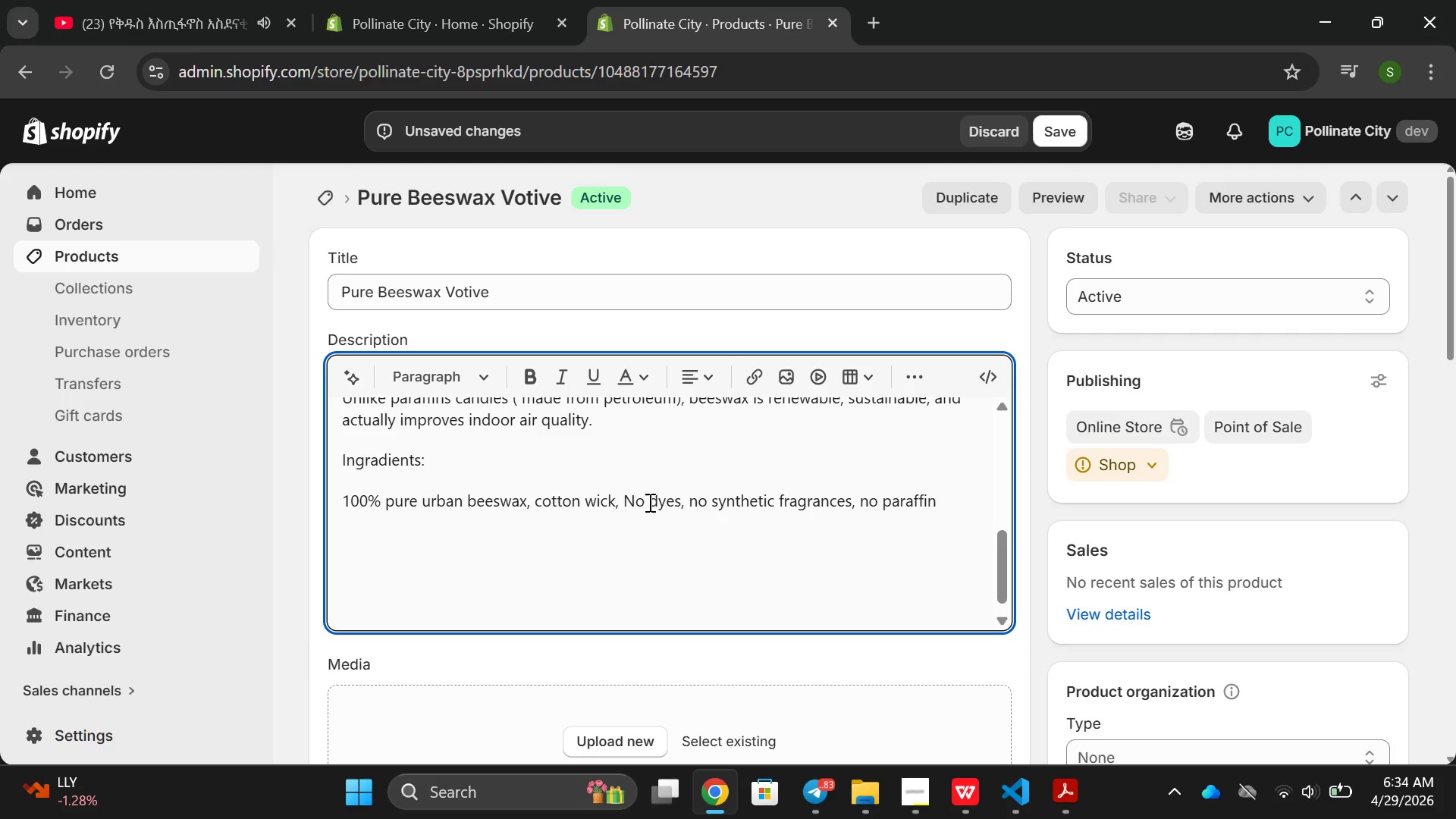 
scroll: coordinate [648, 503], scroll_direction: none, amount: 0.0
 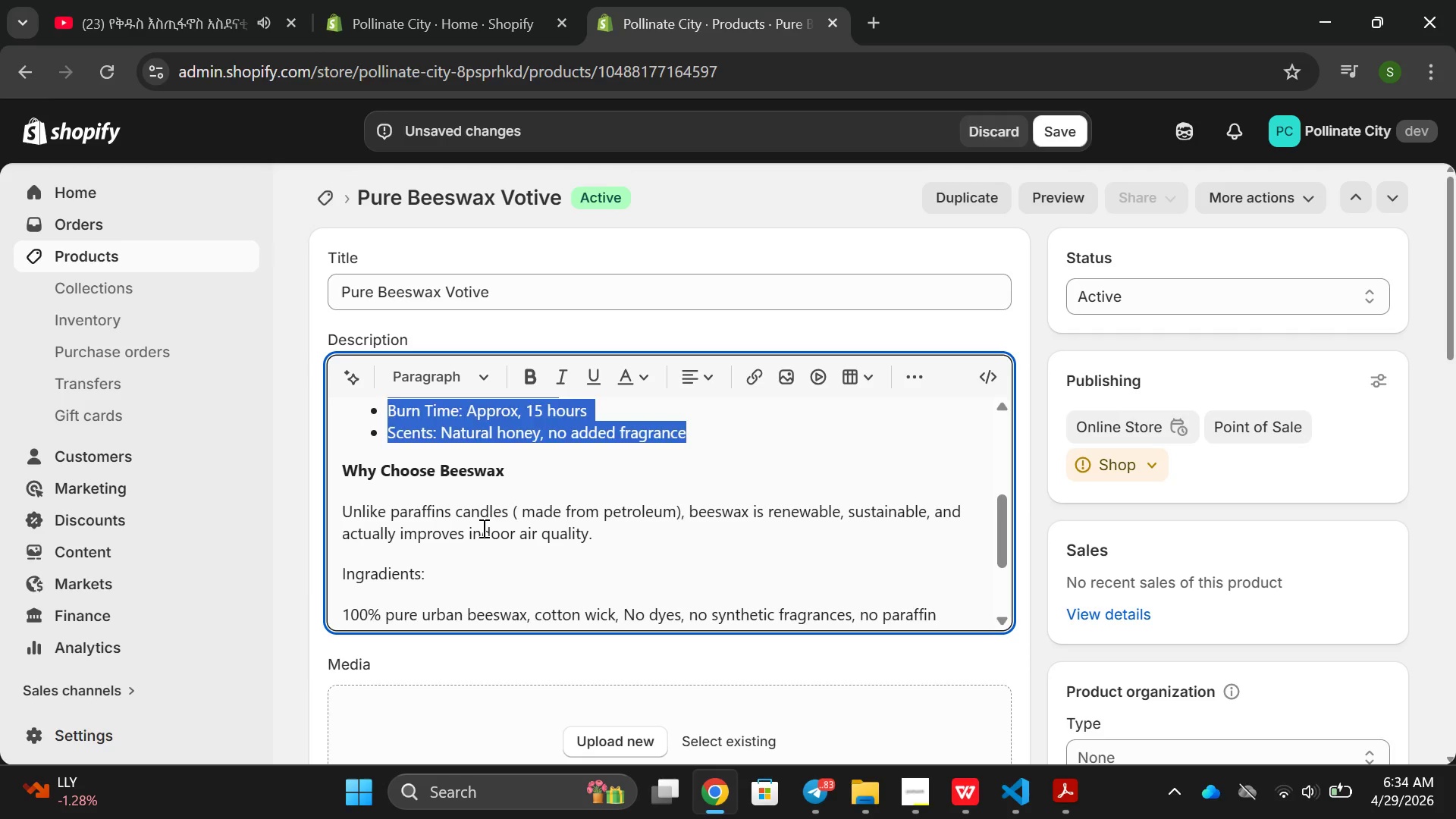 
double_click([482, 528])
 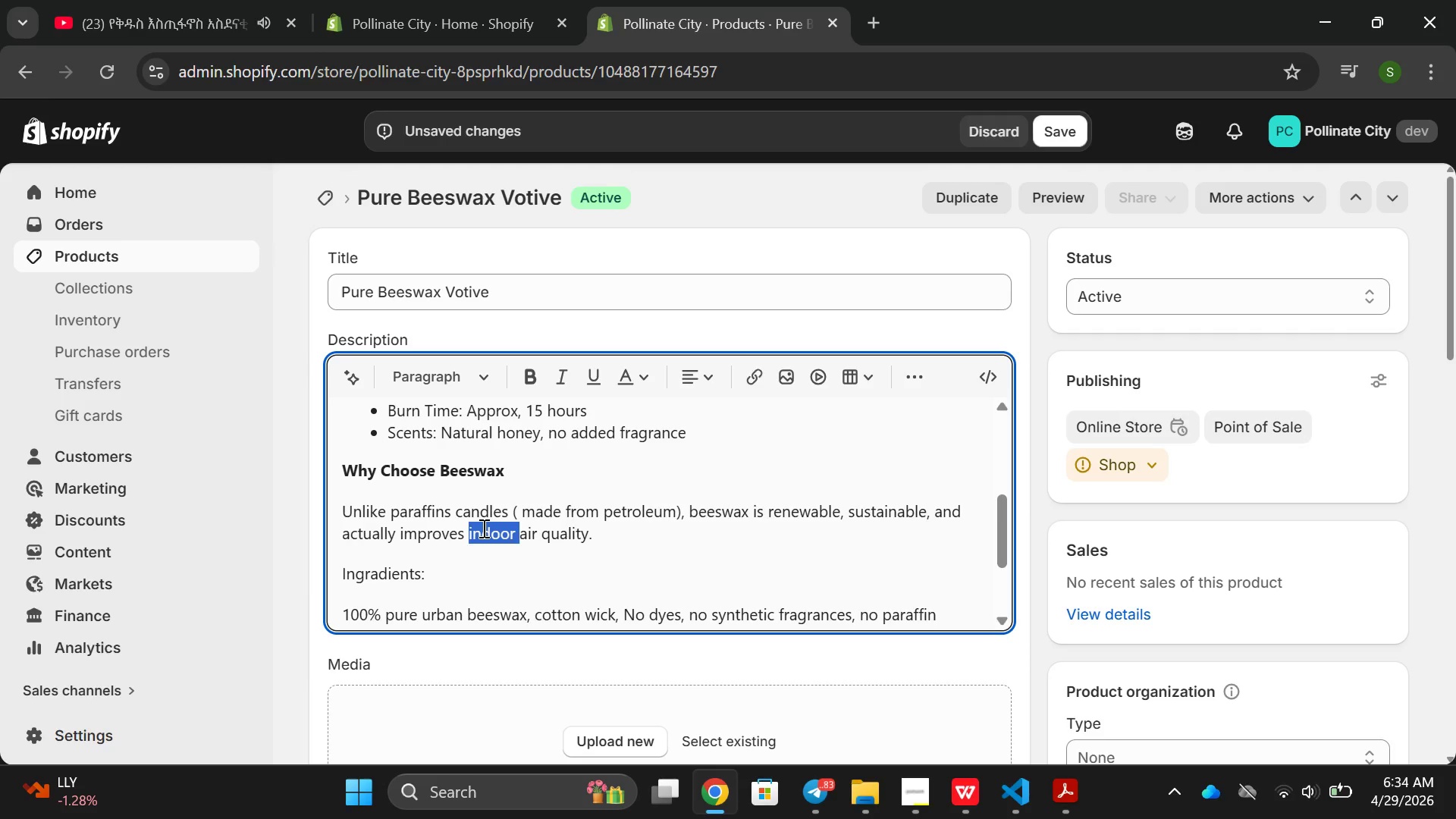 
triple_click([482, 527])
 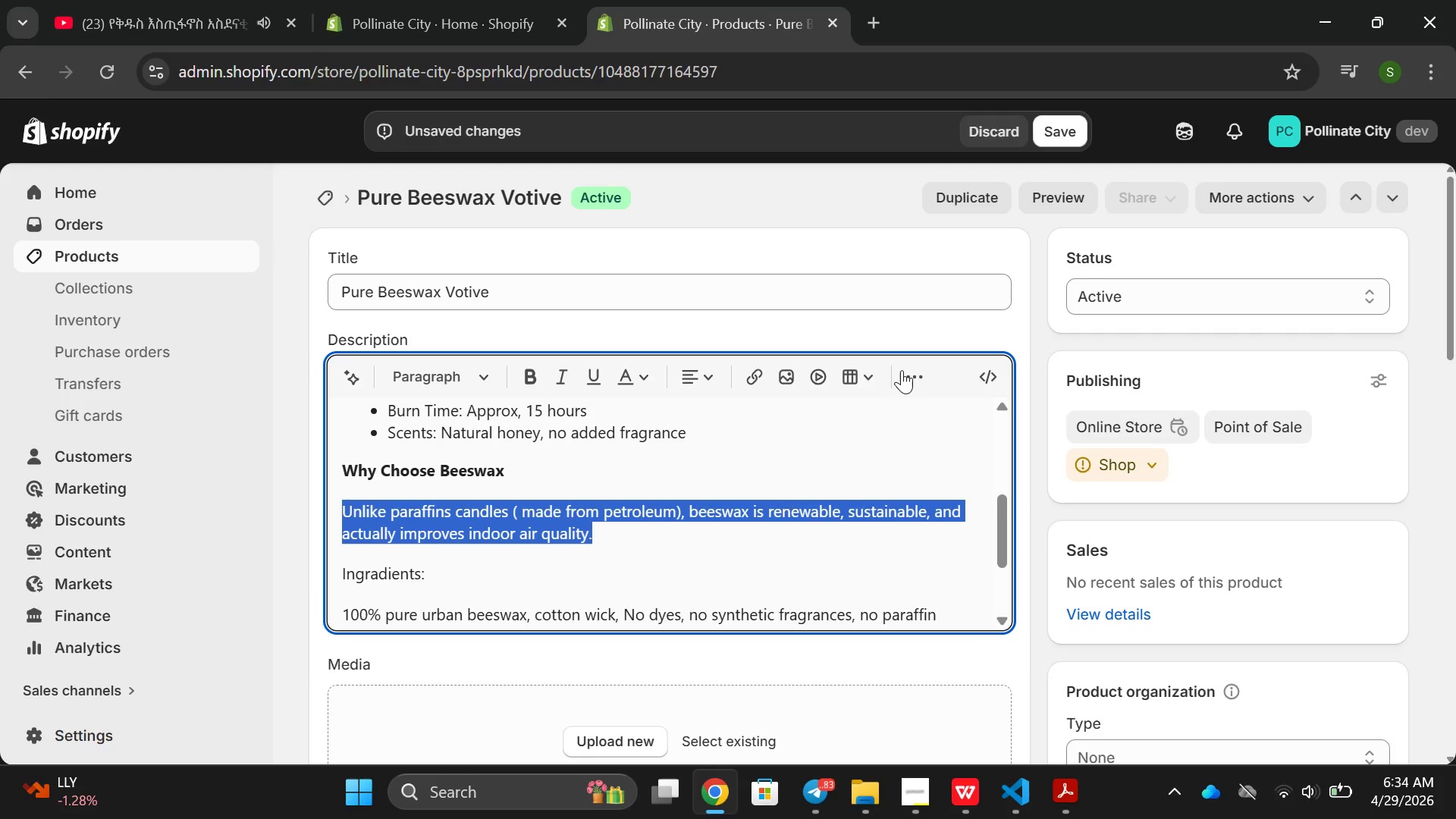 
left_click([911, 374])
 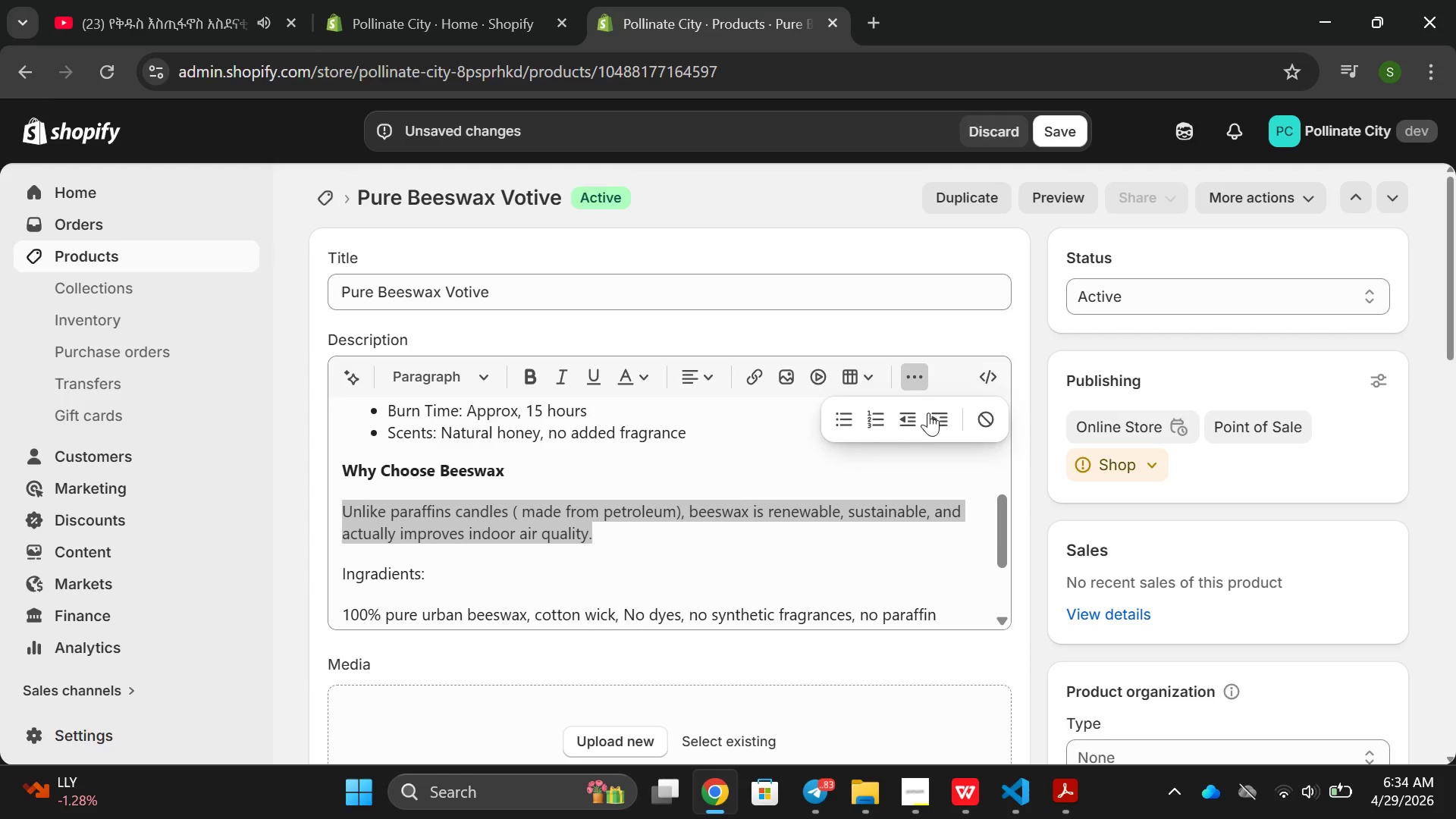 
left_click([929, 413])
 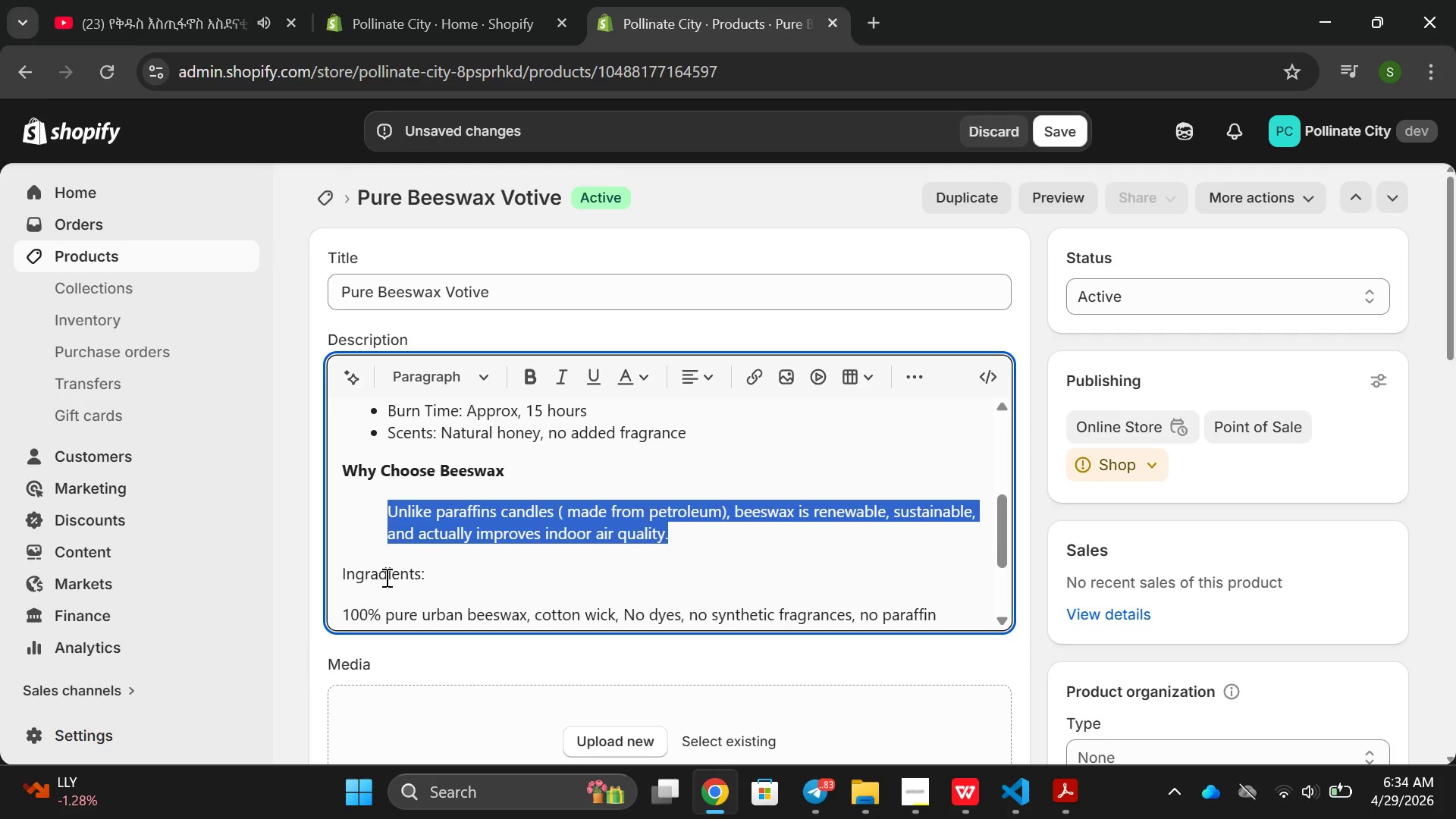 
double_click([387, 573])
 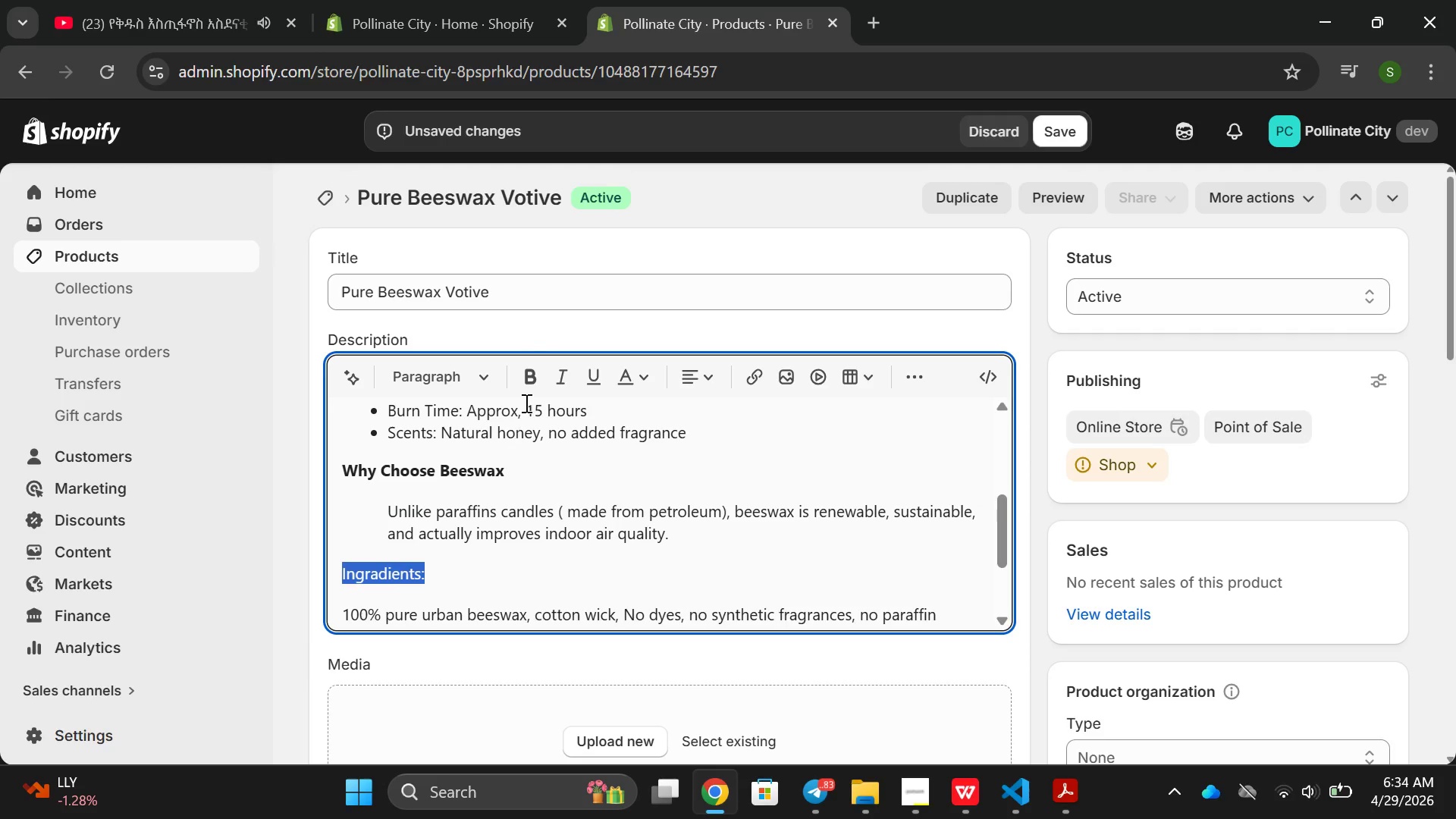 
left_click([534, 380])
 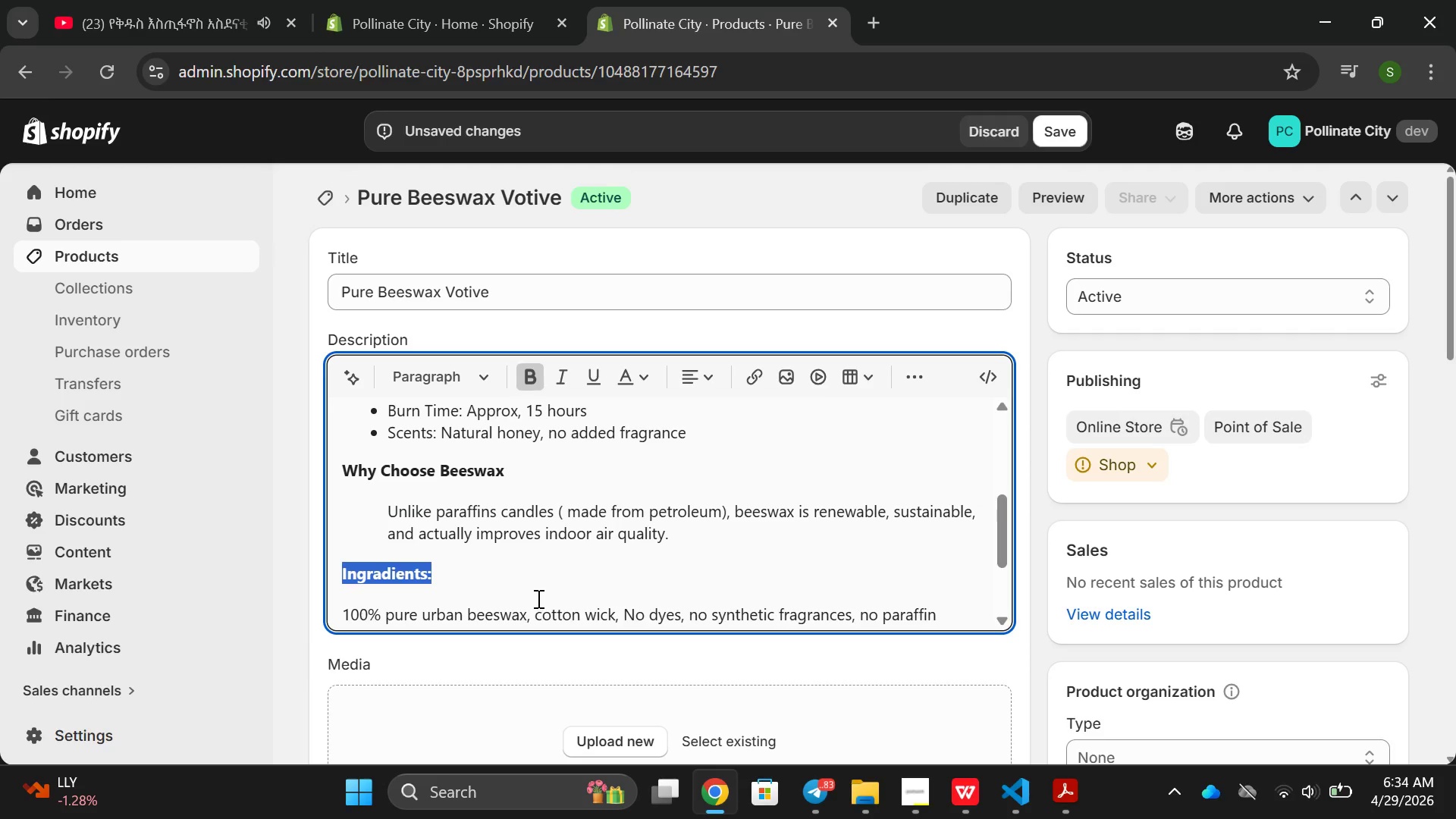 
double_click([543, 605])
 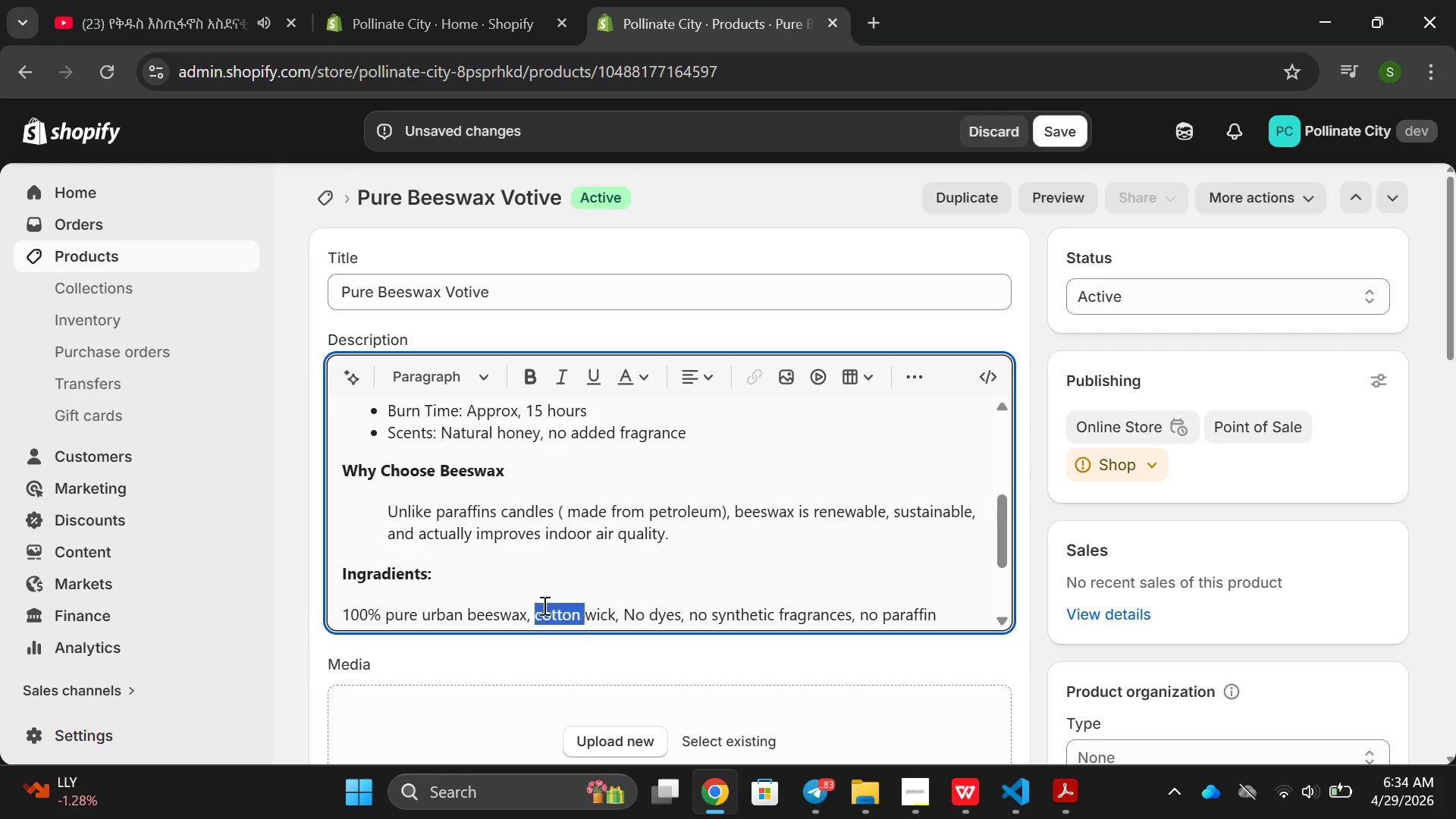 
triple_click([543, 605])
 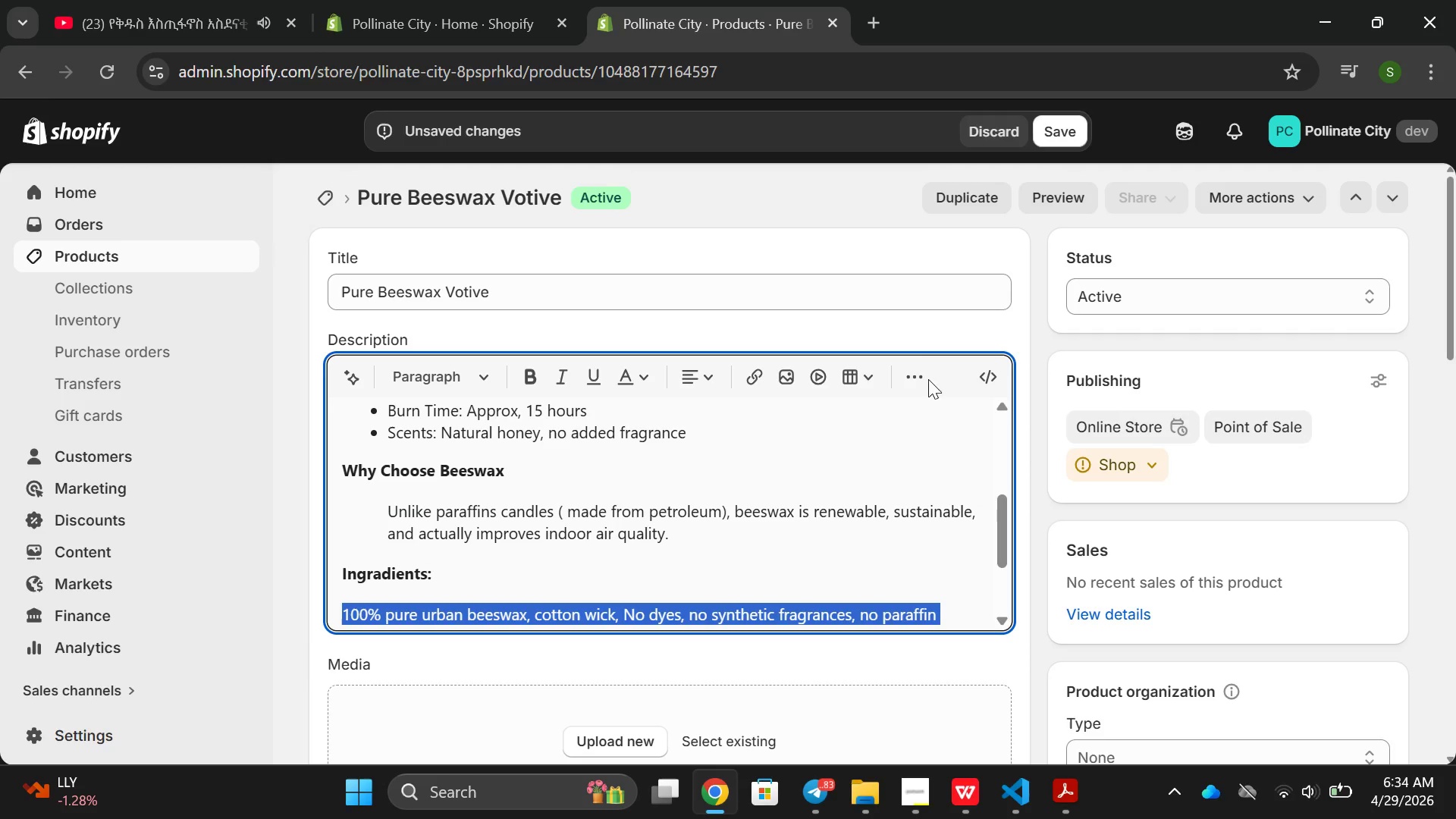 
left_click([924, 368])
 